 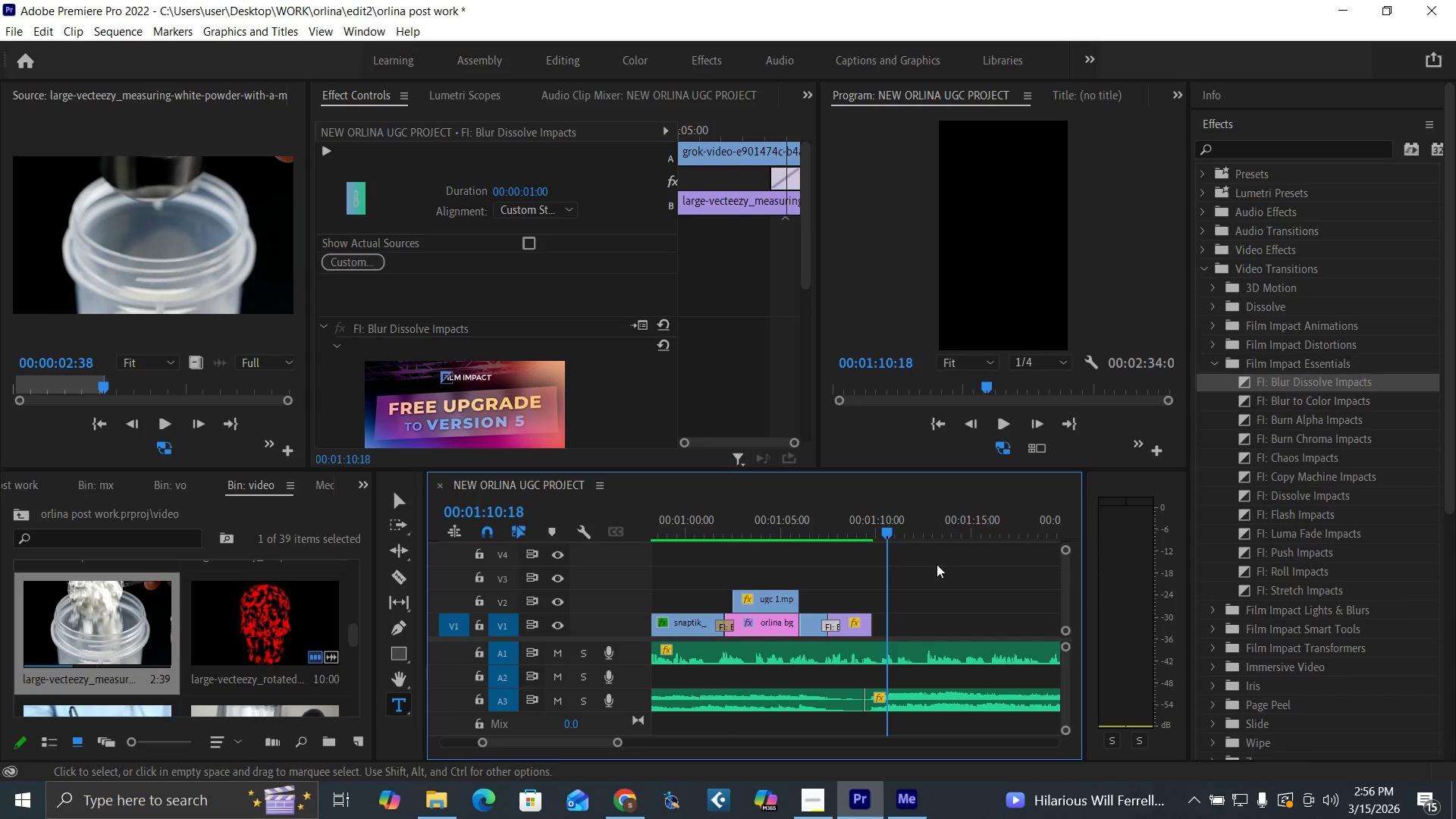 
key(Control+S)
 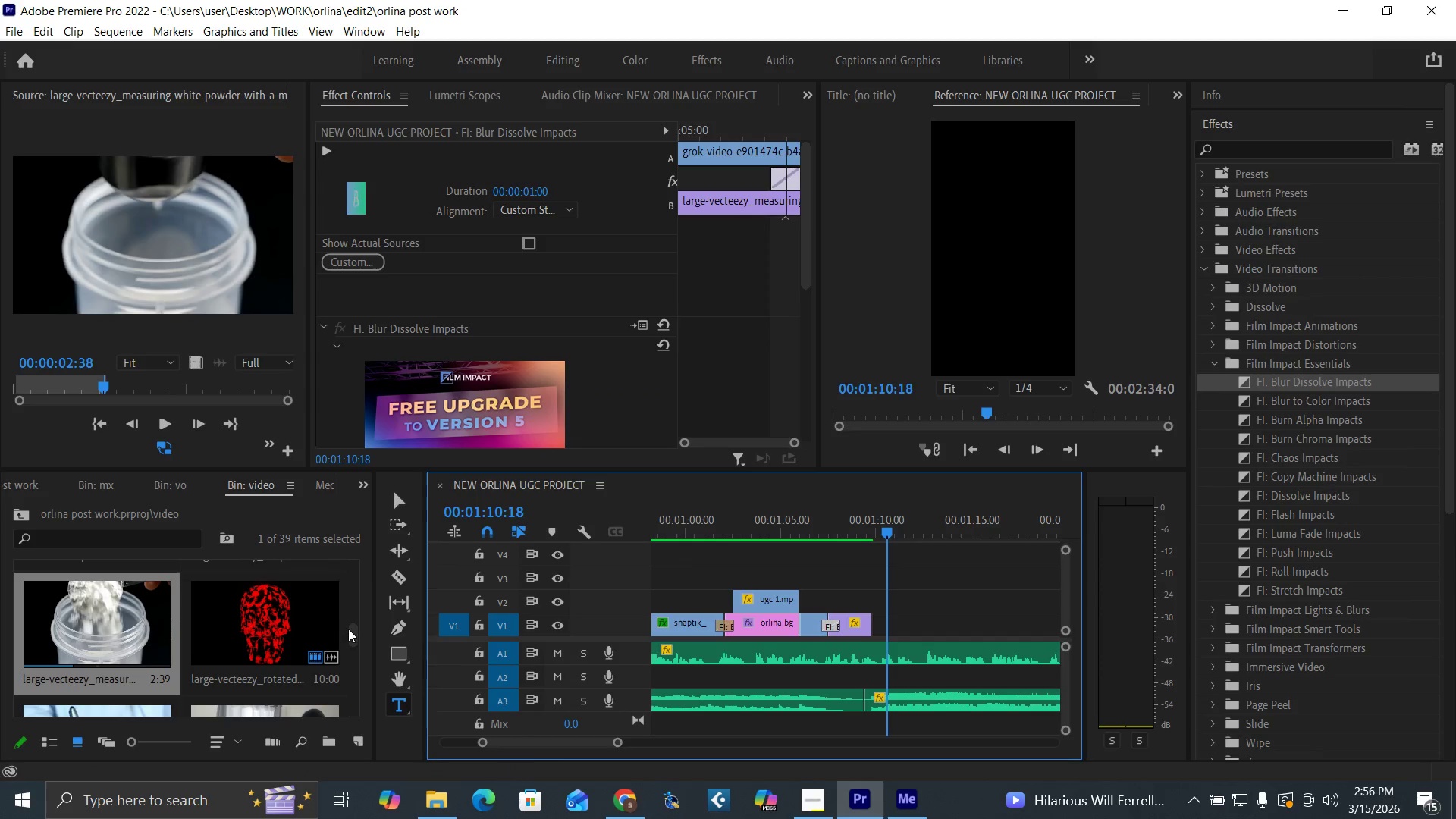 
left_click_drag(start_coordinate=[357, 632], to_coordinate=[352, 618])
 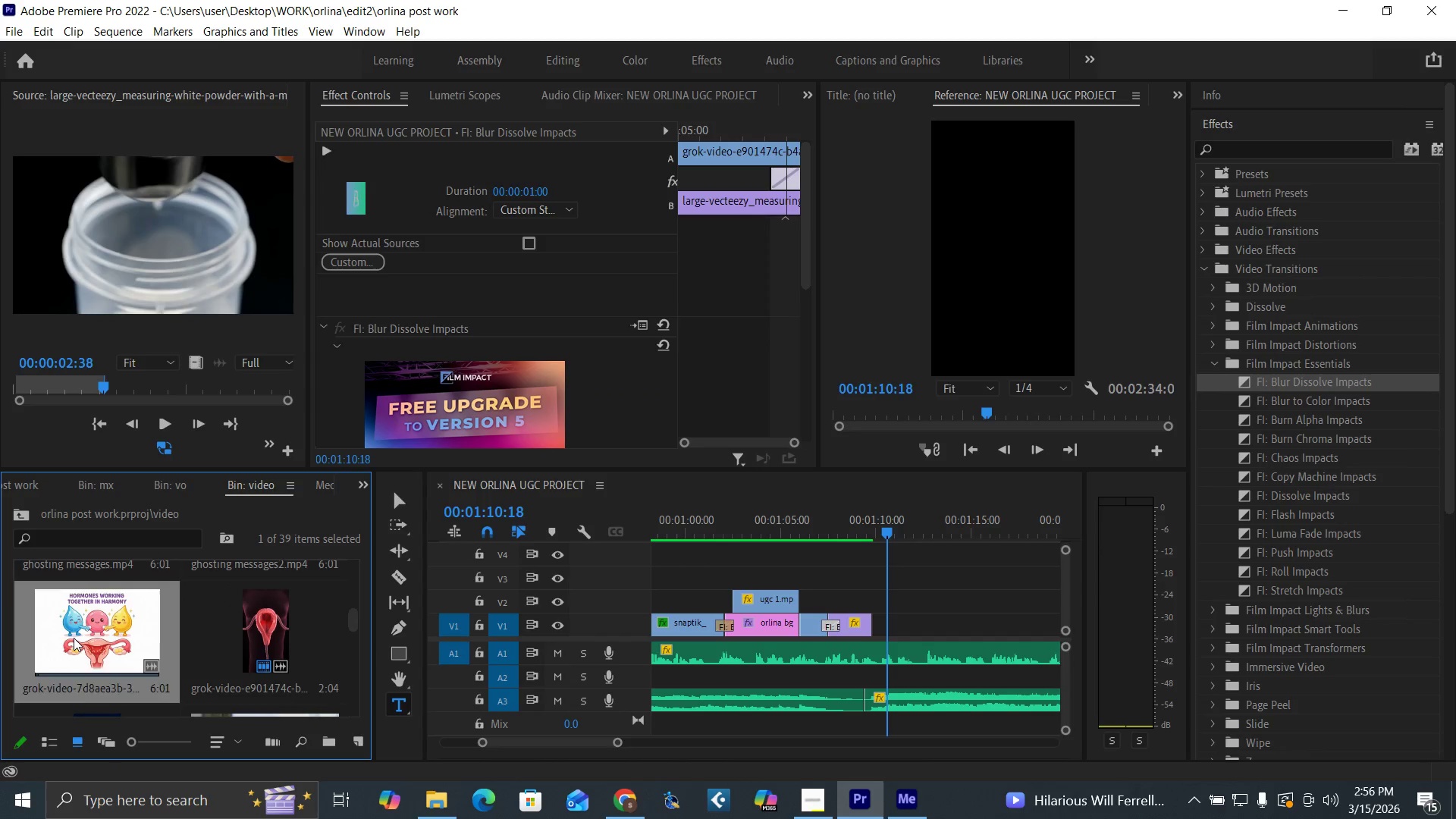 
double_click([74, 638])
 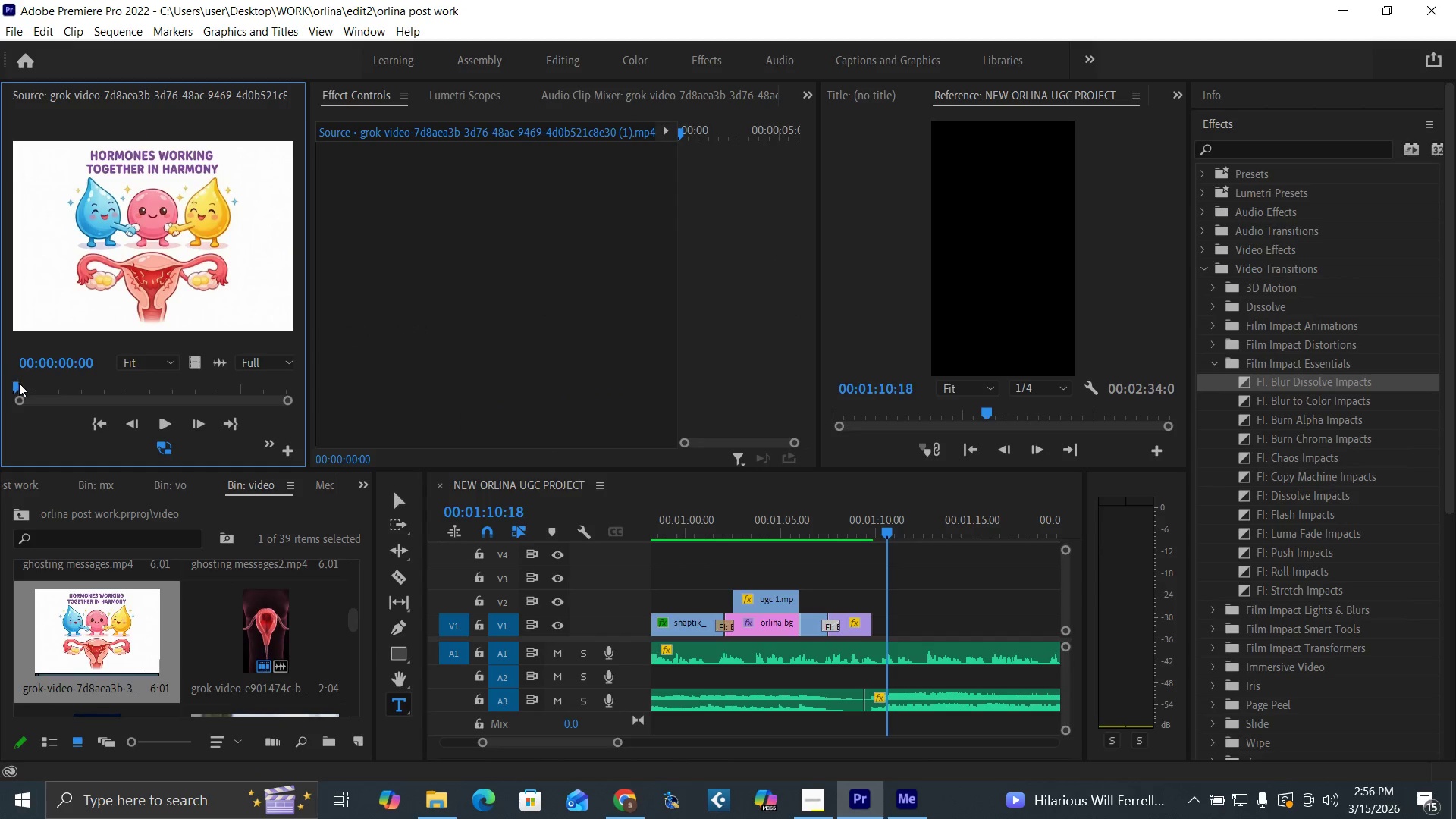 
left_click_drag(start_coordinate=[19, 383], to_coordinate=[287, 428])
 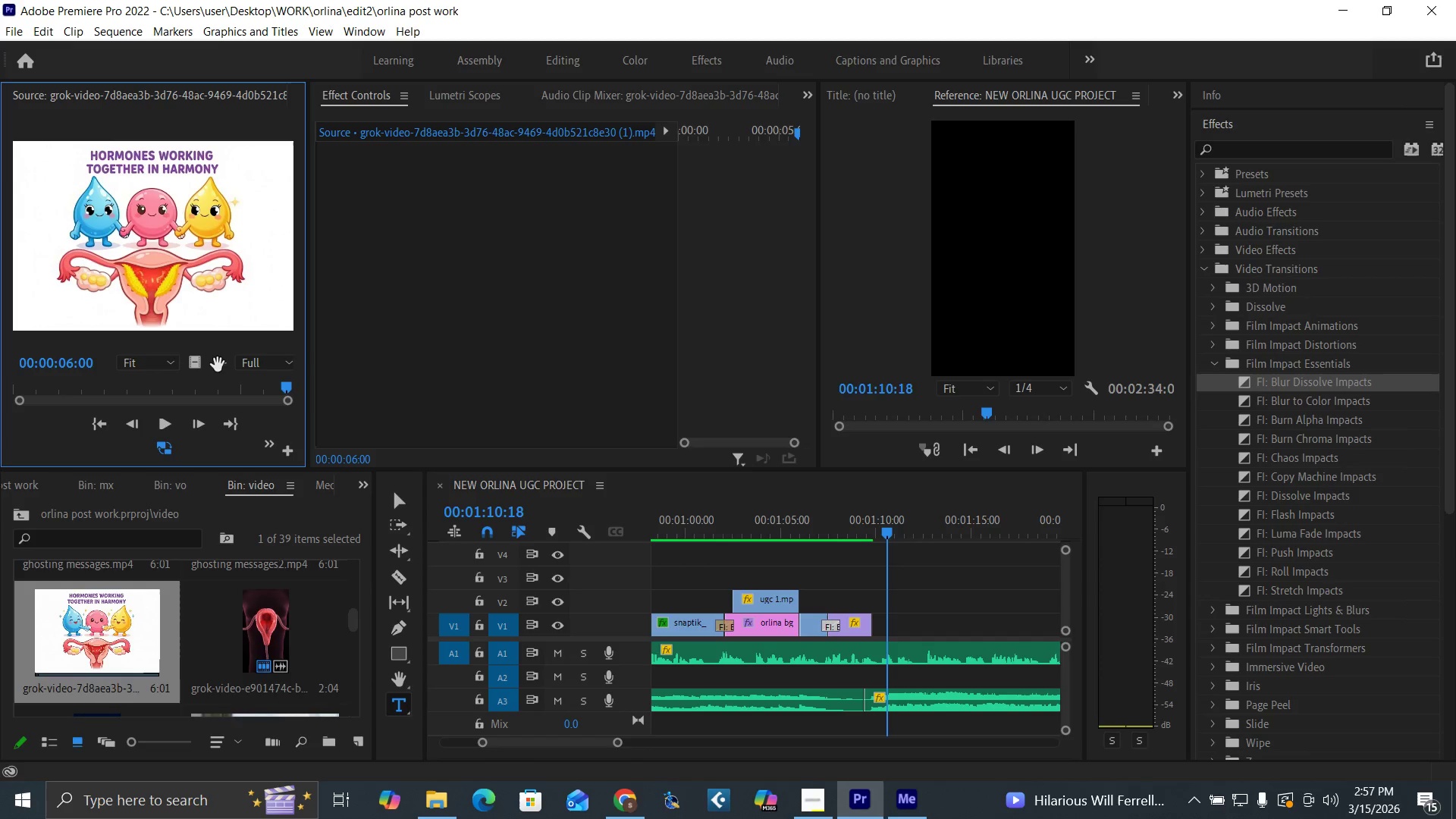 
left_click_drag(start_coordinate=[200, 367], to_coordinate=[874, 625])
 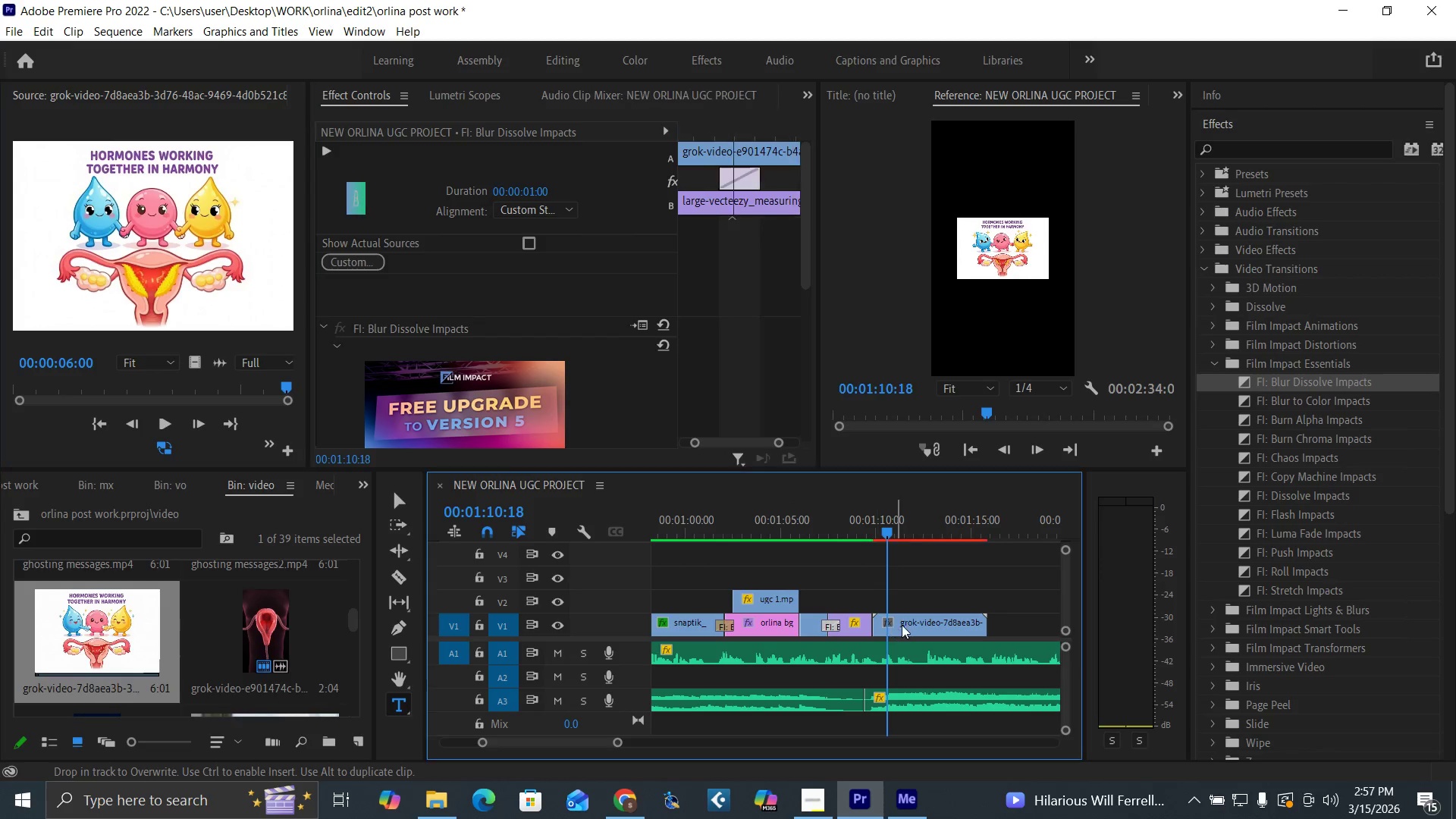 
left_click([906, 625])
 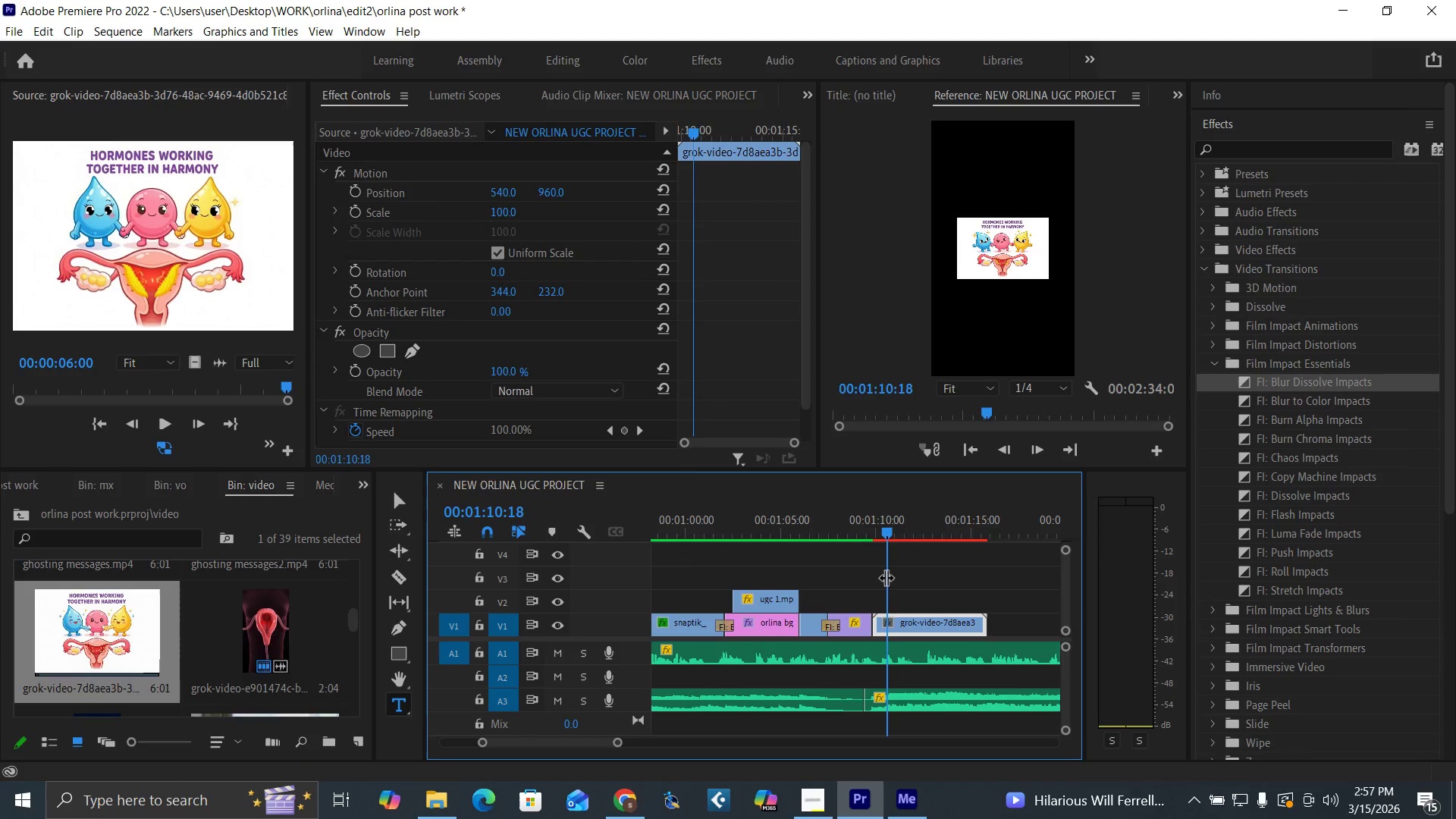 
key(Space)
 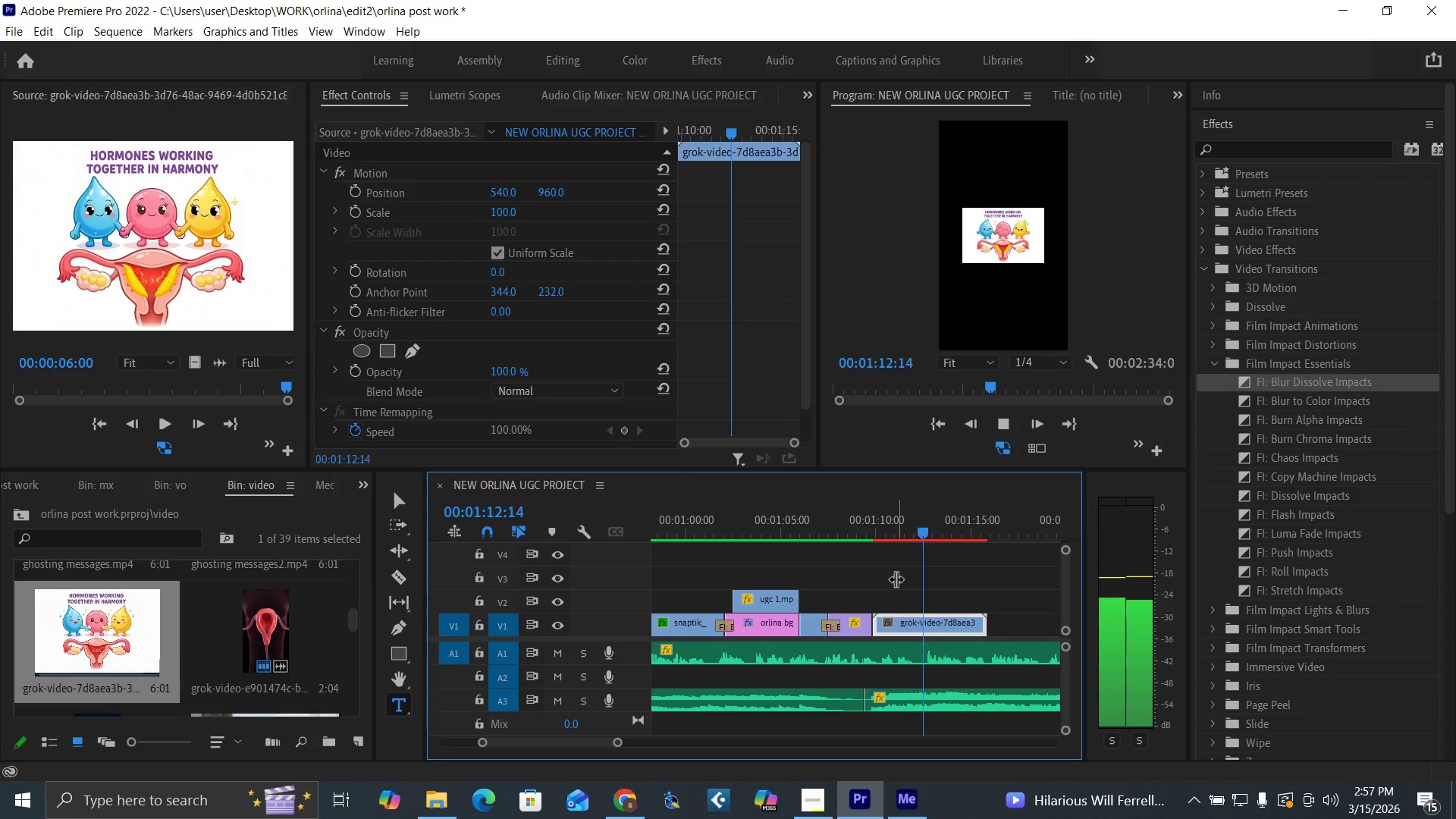 
key(Space)
 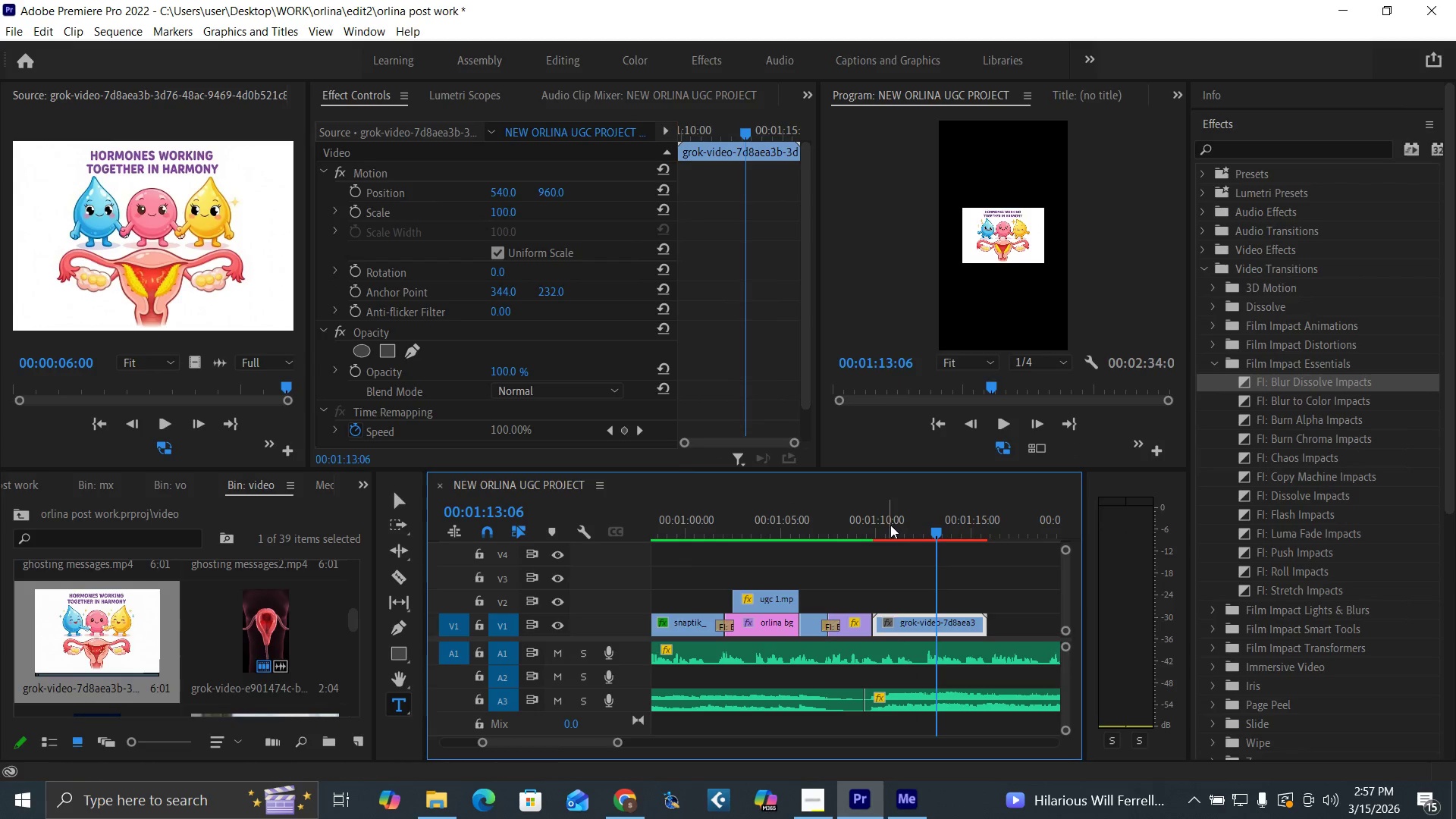 
left_click_drag(start_coordinate=[892, 525], to_coordinate=[927, 553])
 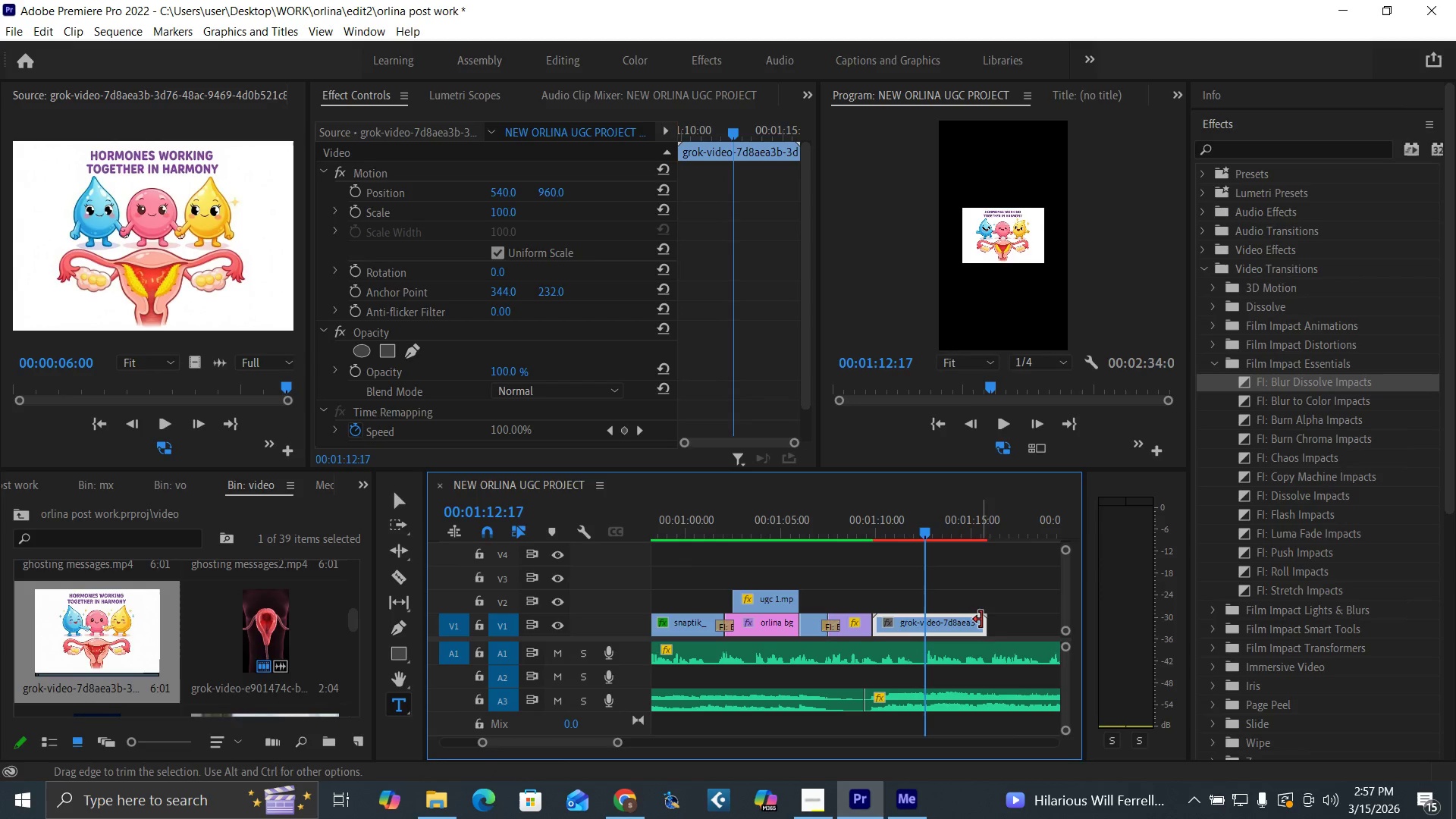 
left_click_drag(start_coordinate=[981, 620], to_coordinate=[921, 631])
 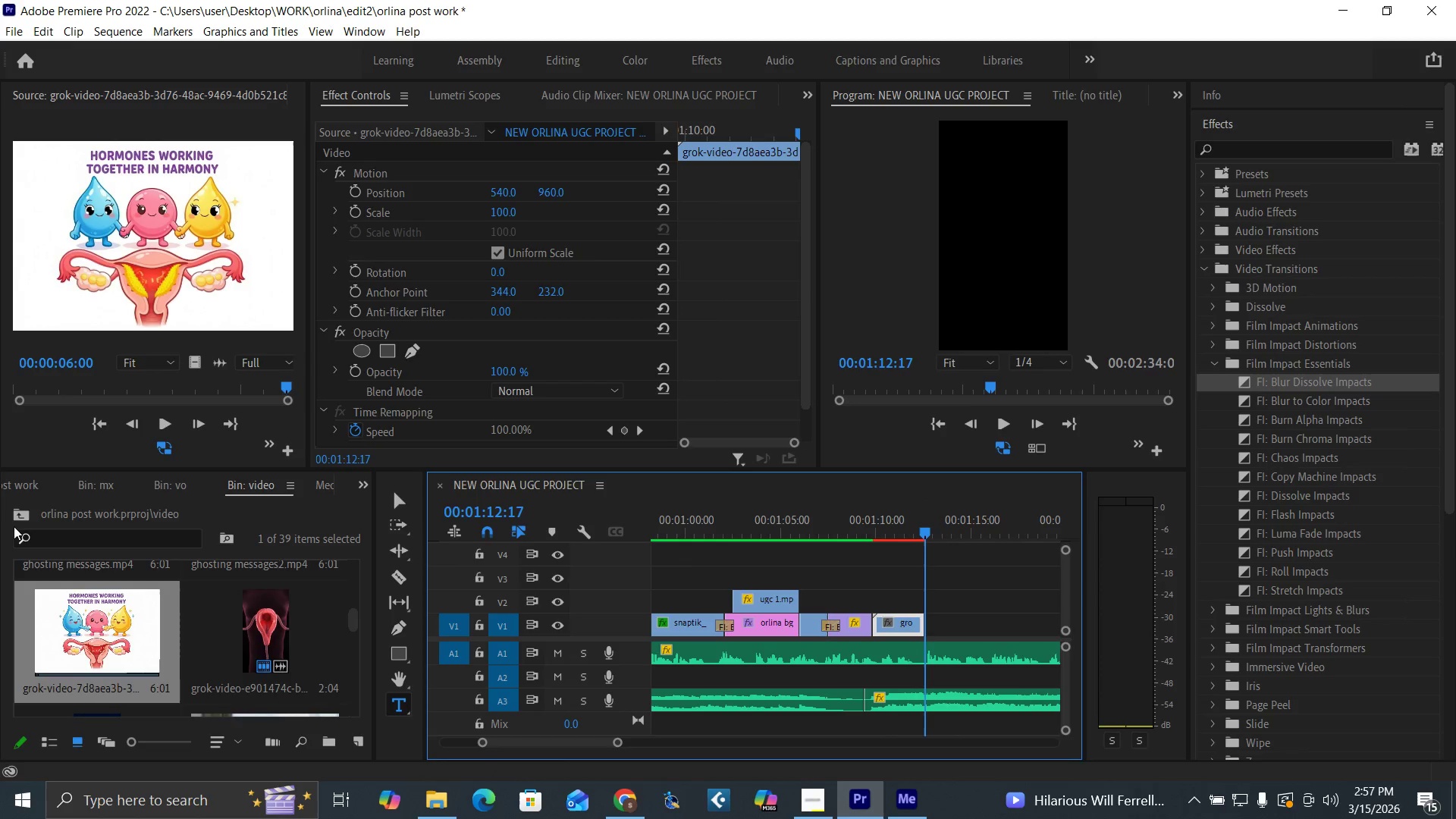 
left_click([17, 511])
 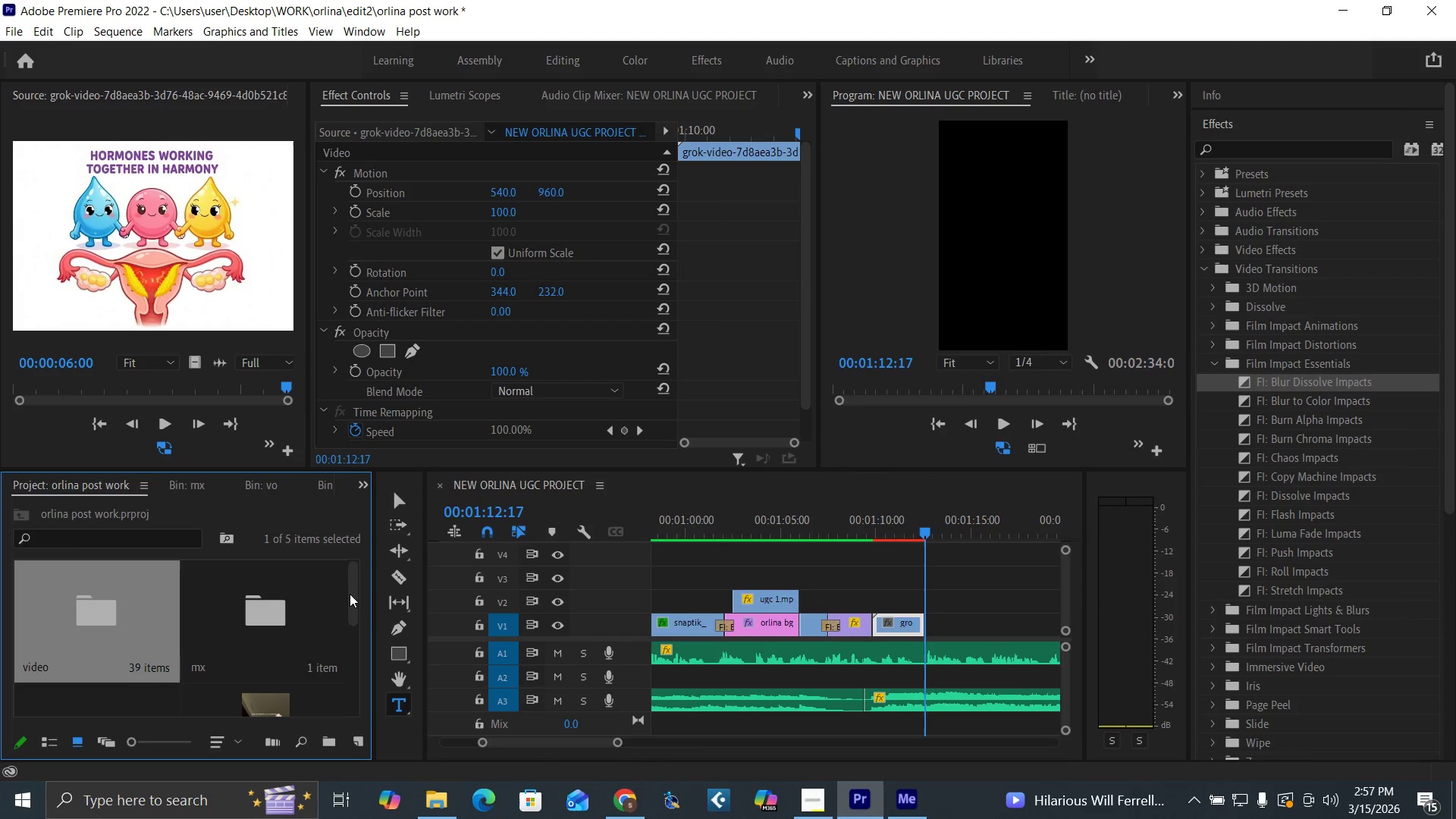 
left_click_drag(start_coordinate=[356, 598], to_coordinate=[369, 720])
 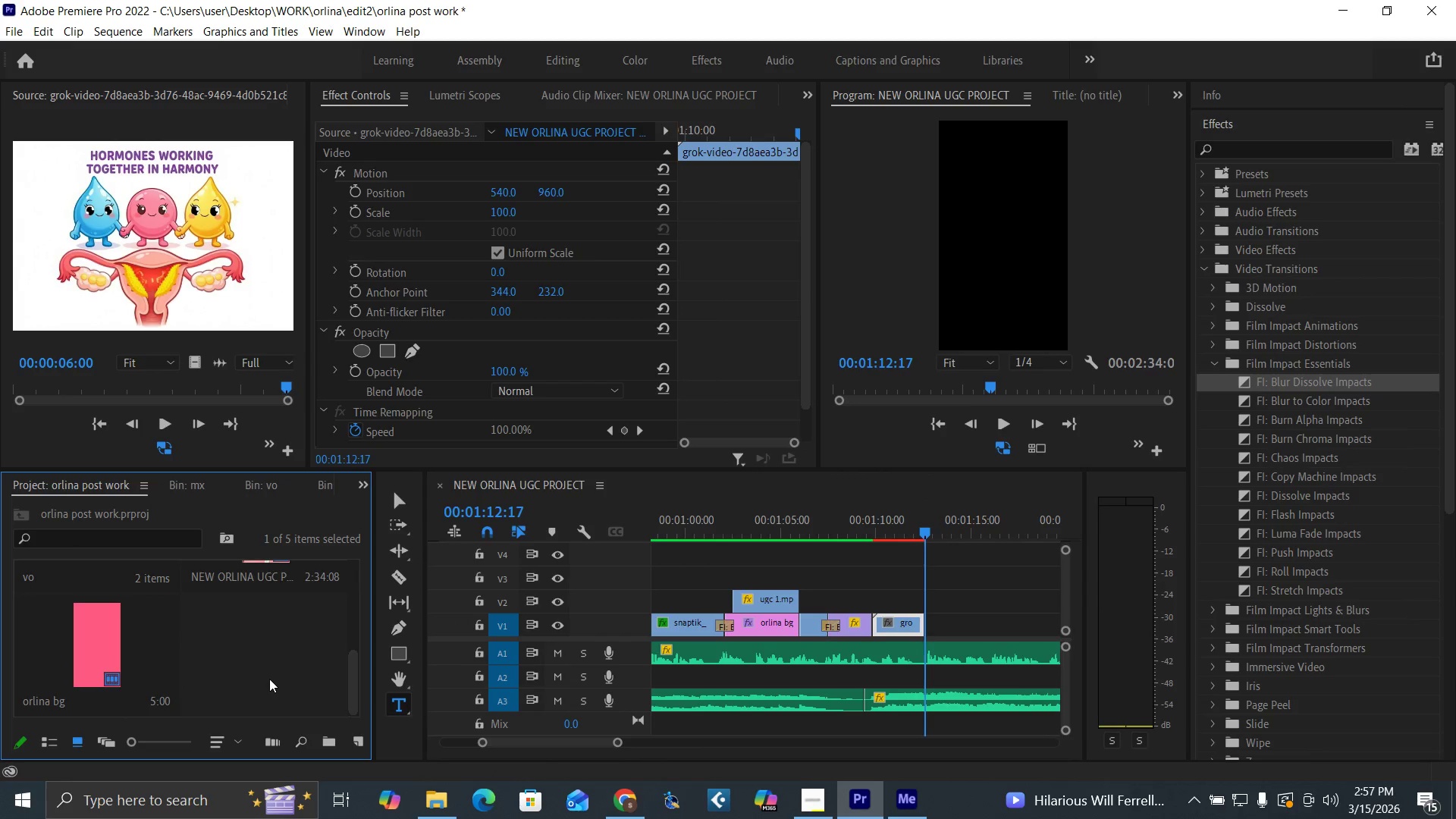 
right_click([268, 678])
 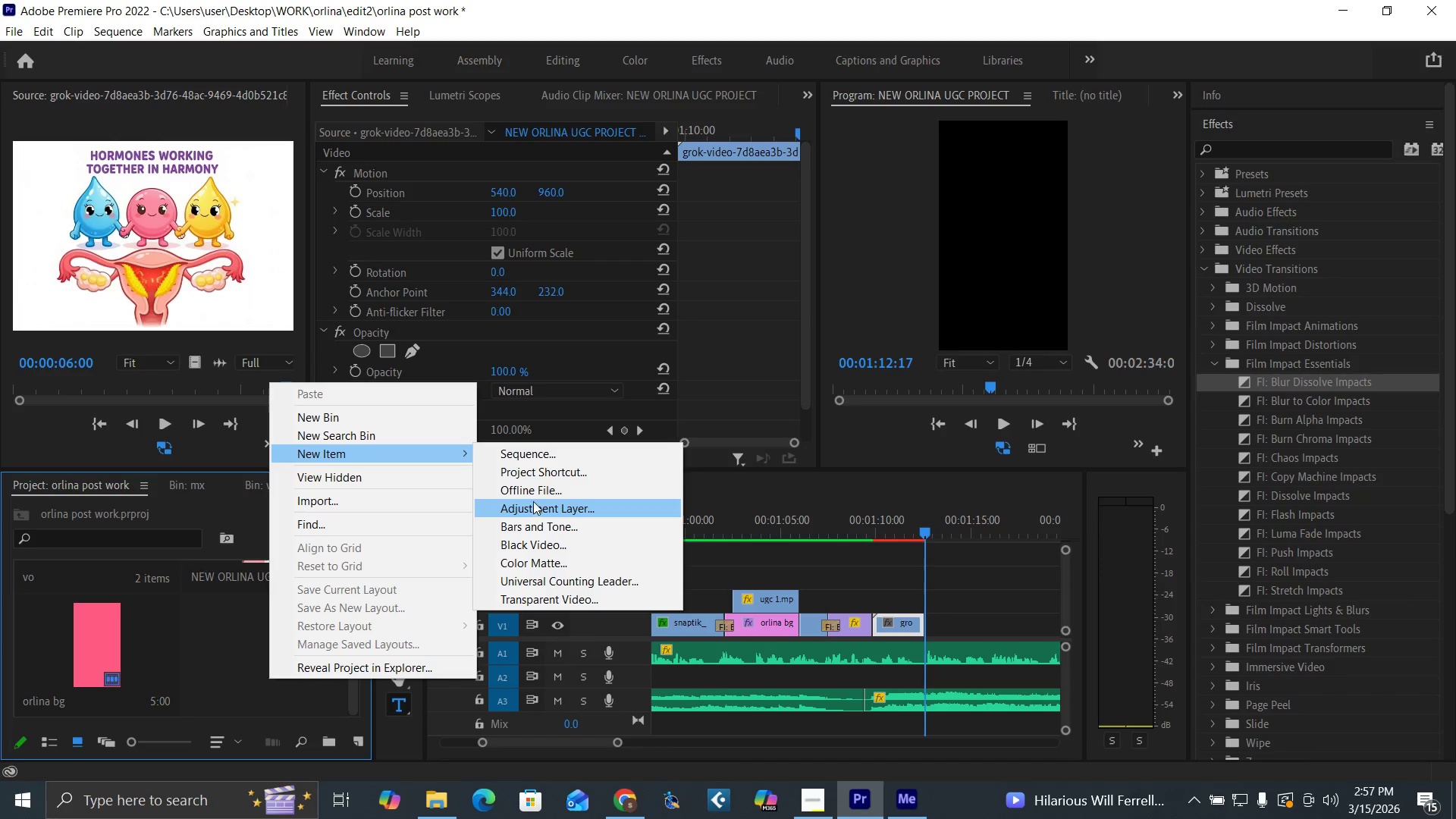 
wait(9.47)
 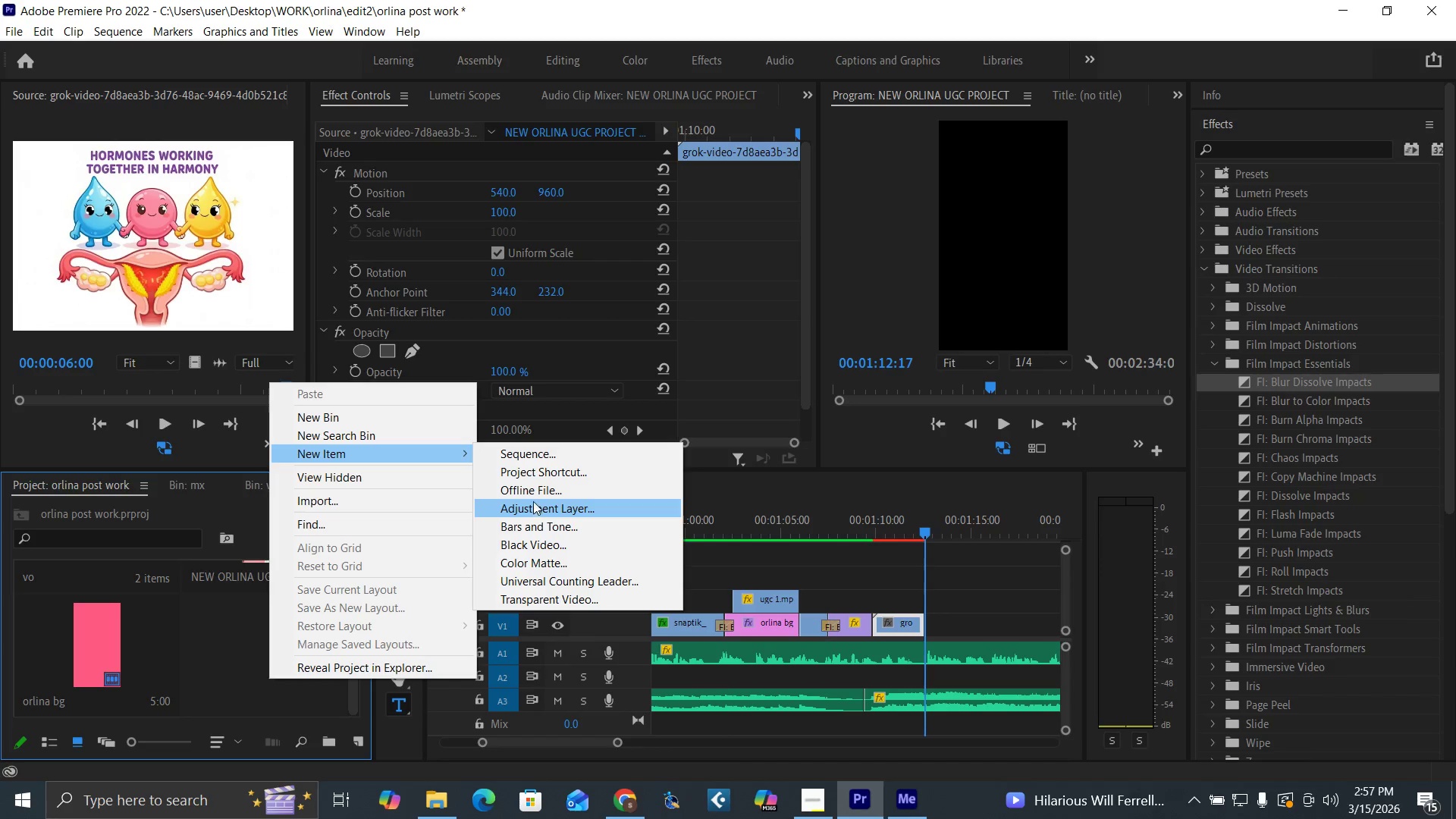 
left_click([518, 560])
 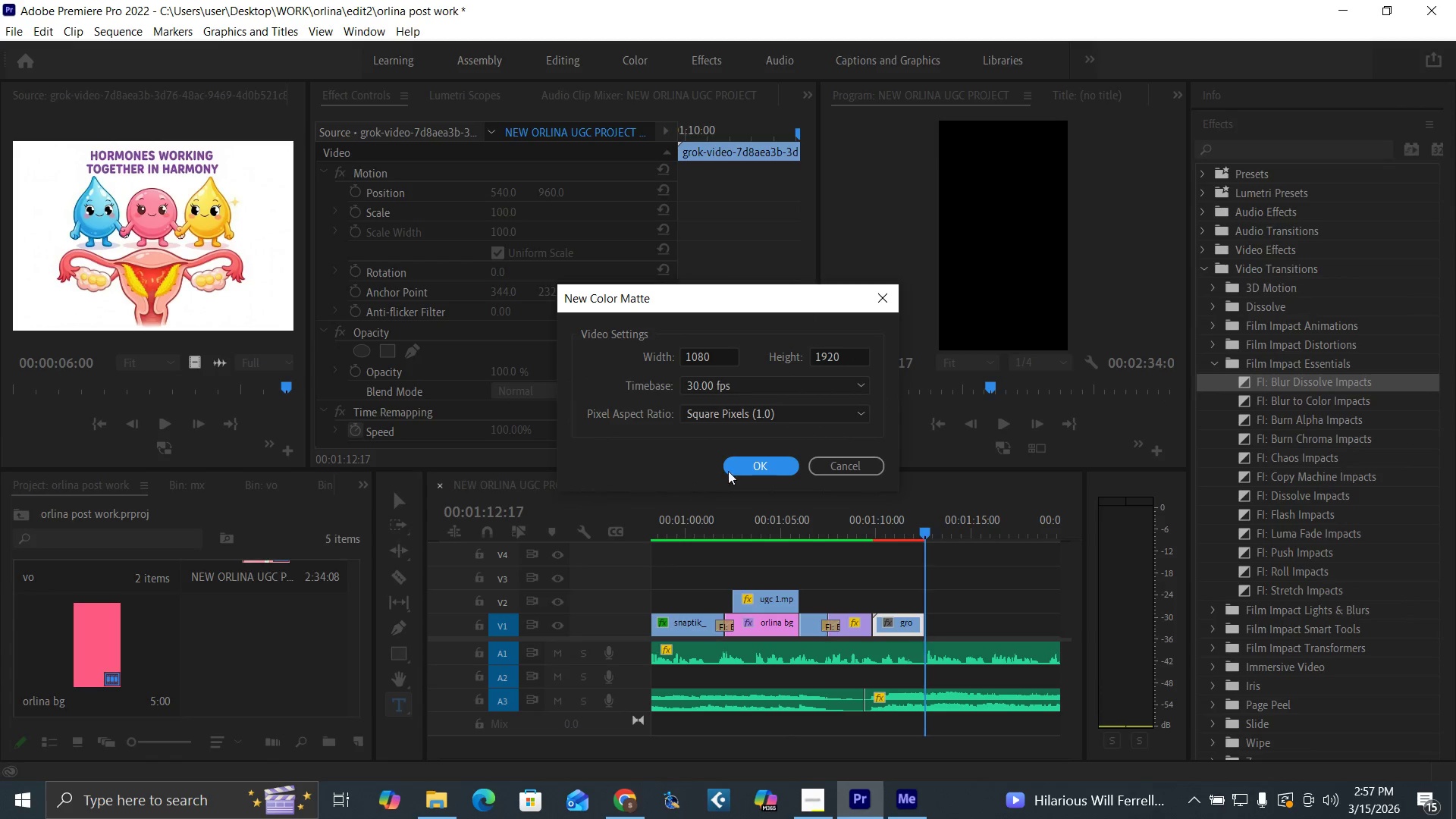 
left_click([744, 466])
 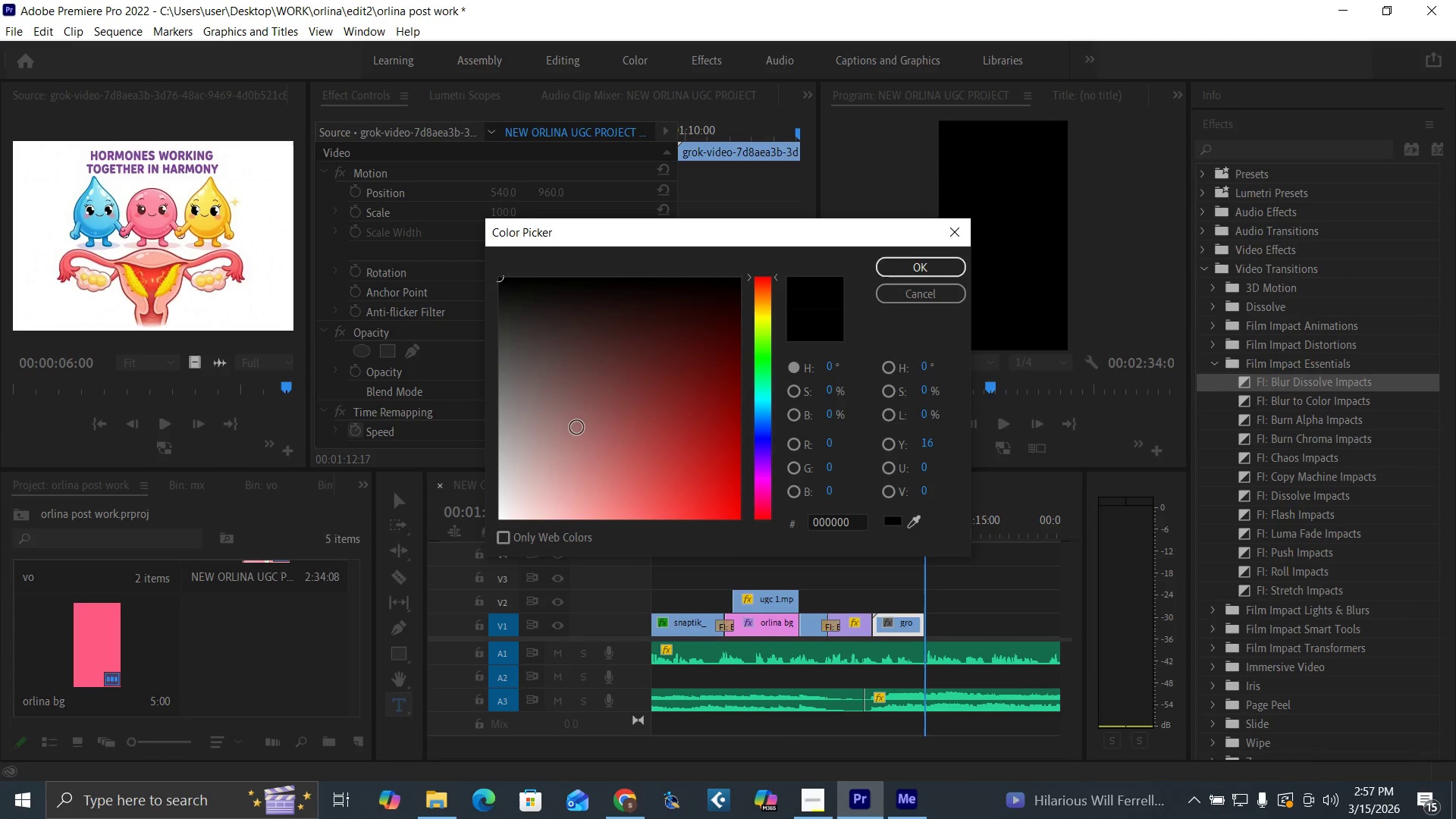 
left_click_drag(start_coordinate=[574, 417], to_coordinate=[397, 656])
 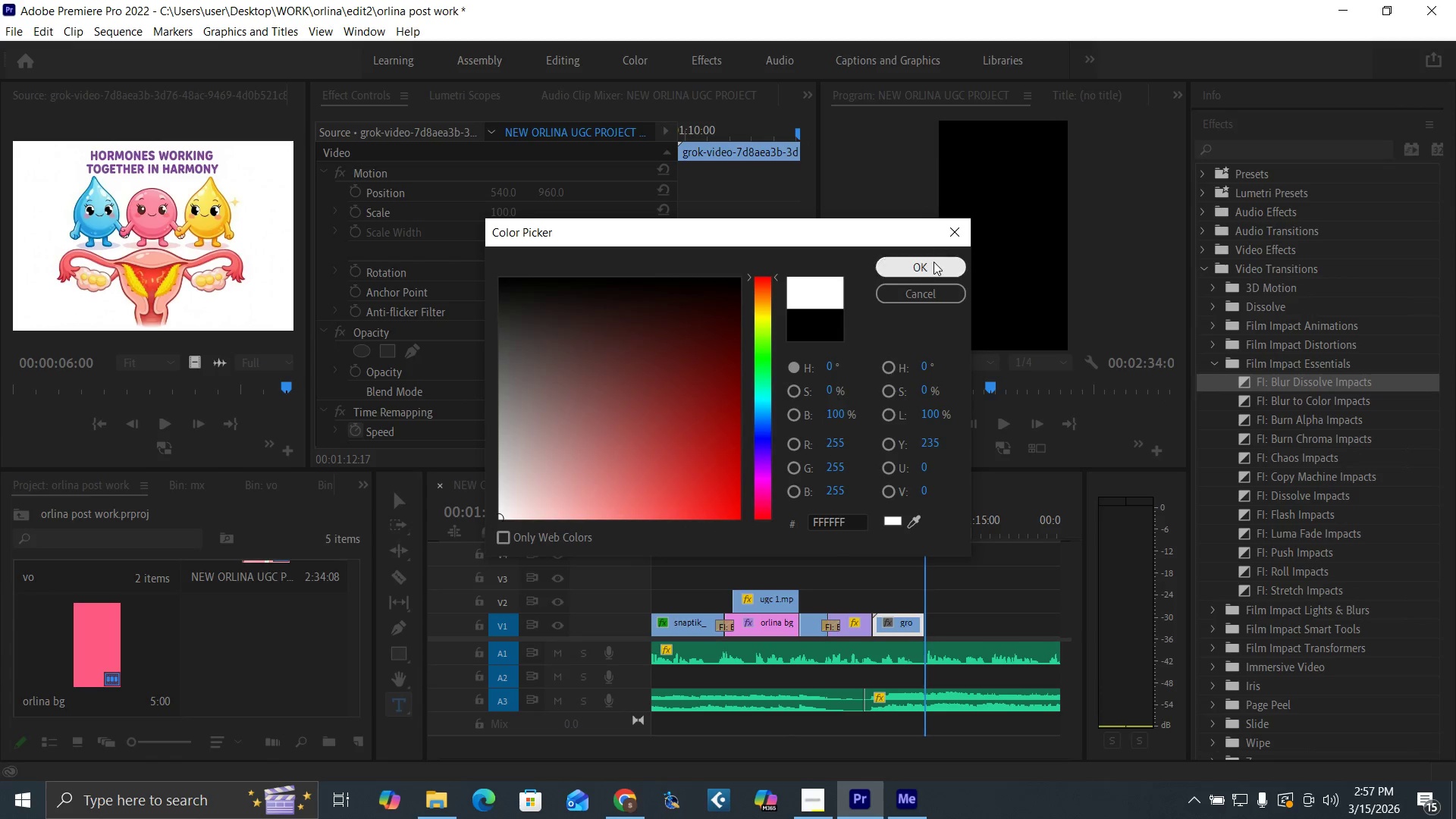 
left_click([934, 262])
 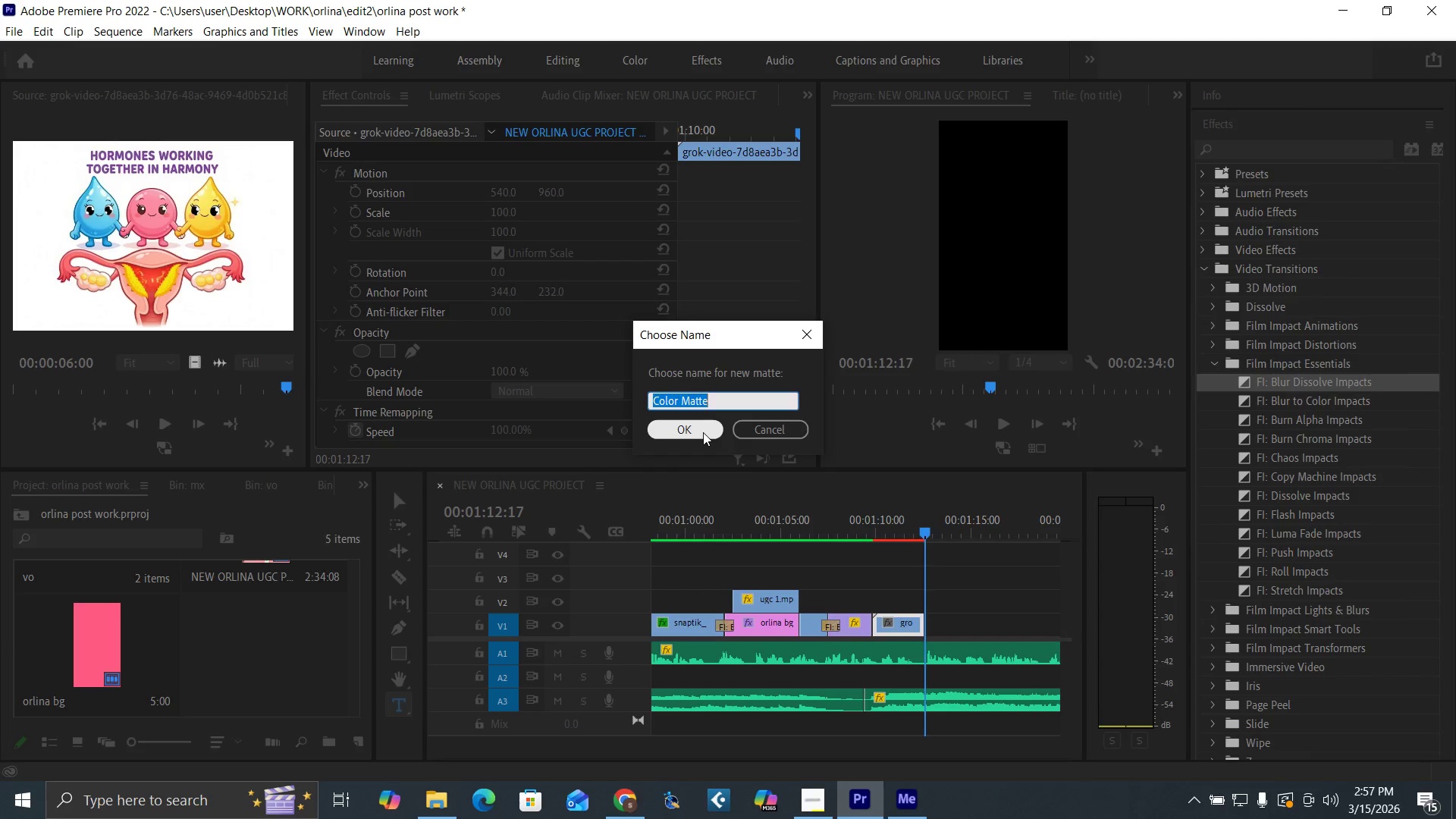 
type(HORMONES)
 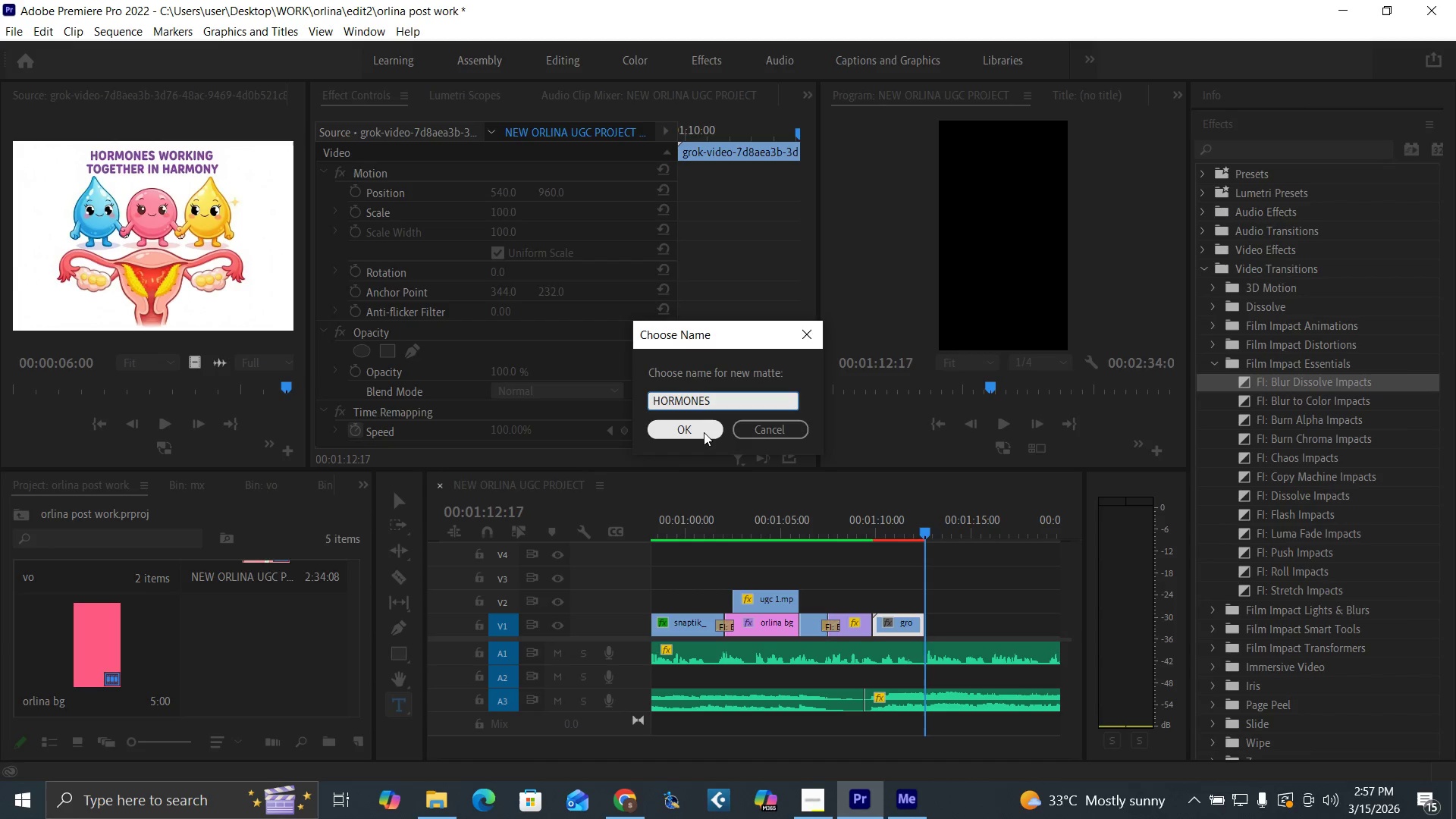 
key(Enter)
 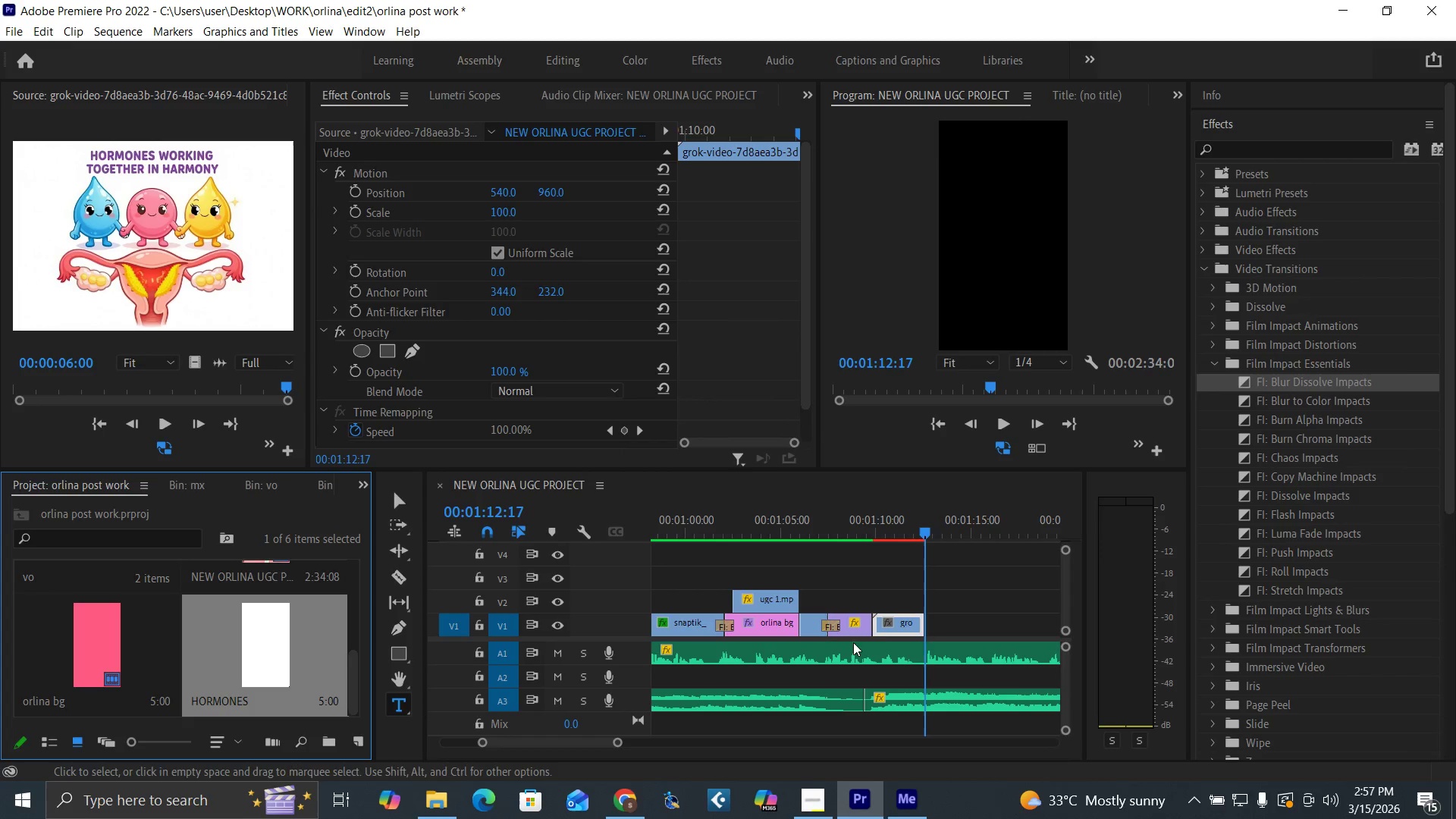 
left_click_drag(start_coordinate=[893, 621], to_coordinate=[893, 602])
 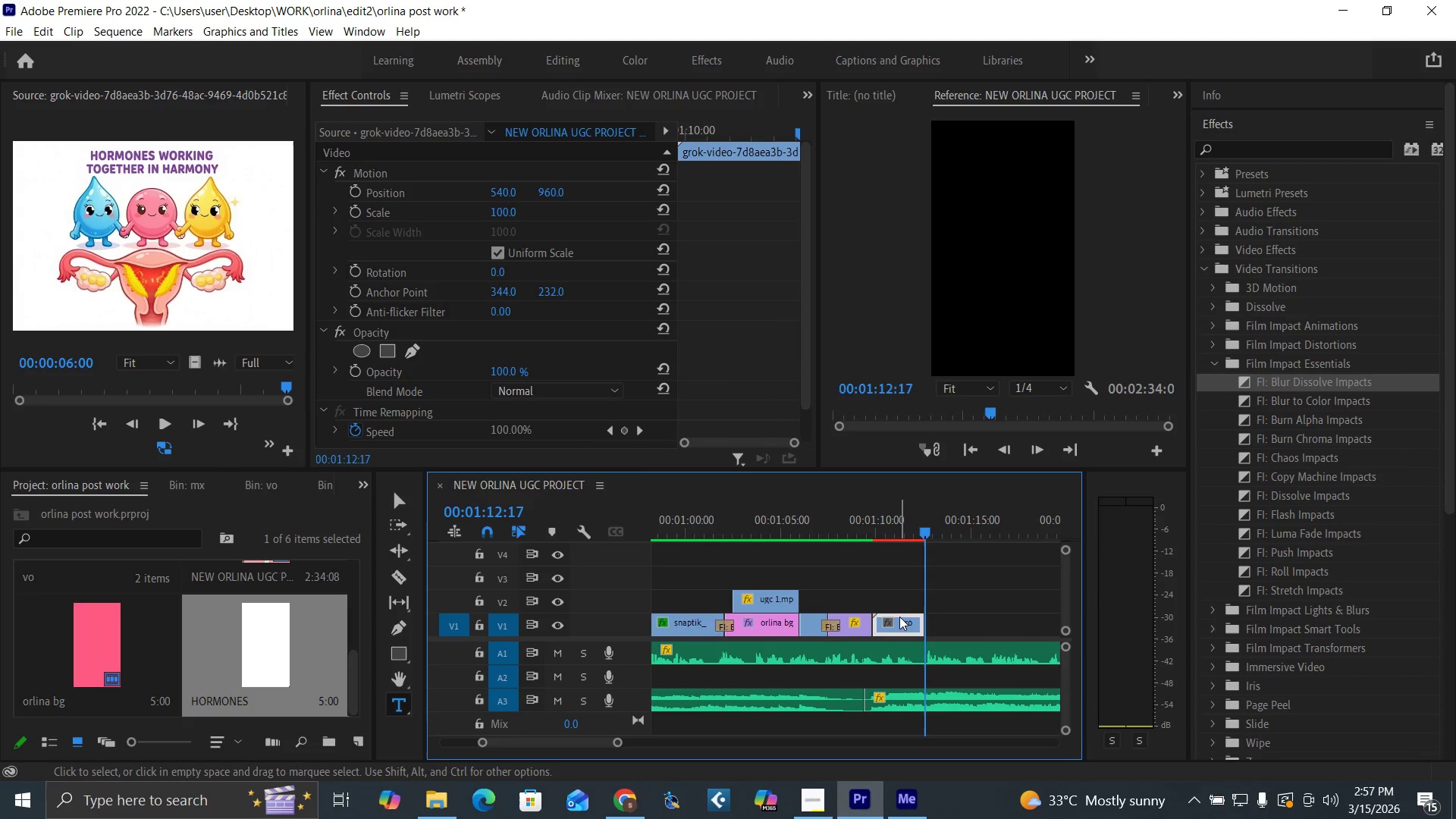 
left_click_drag(start_coordinate=[899, 617], to_coordinate=[899, 607])
 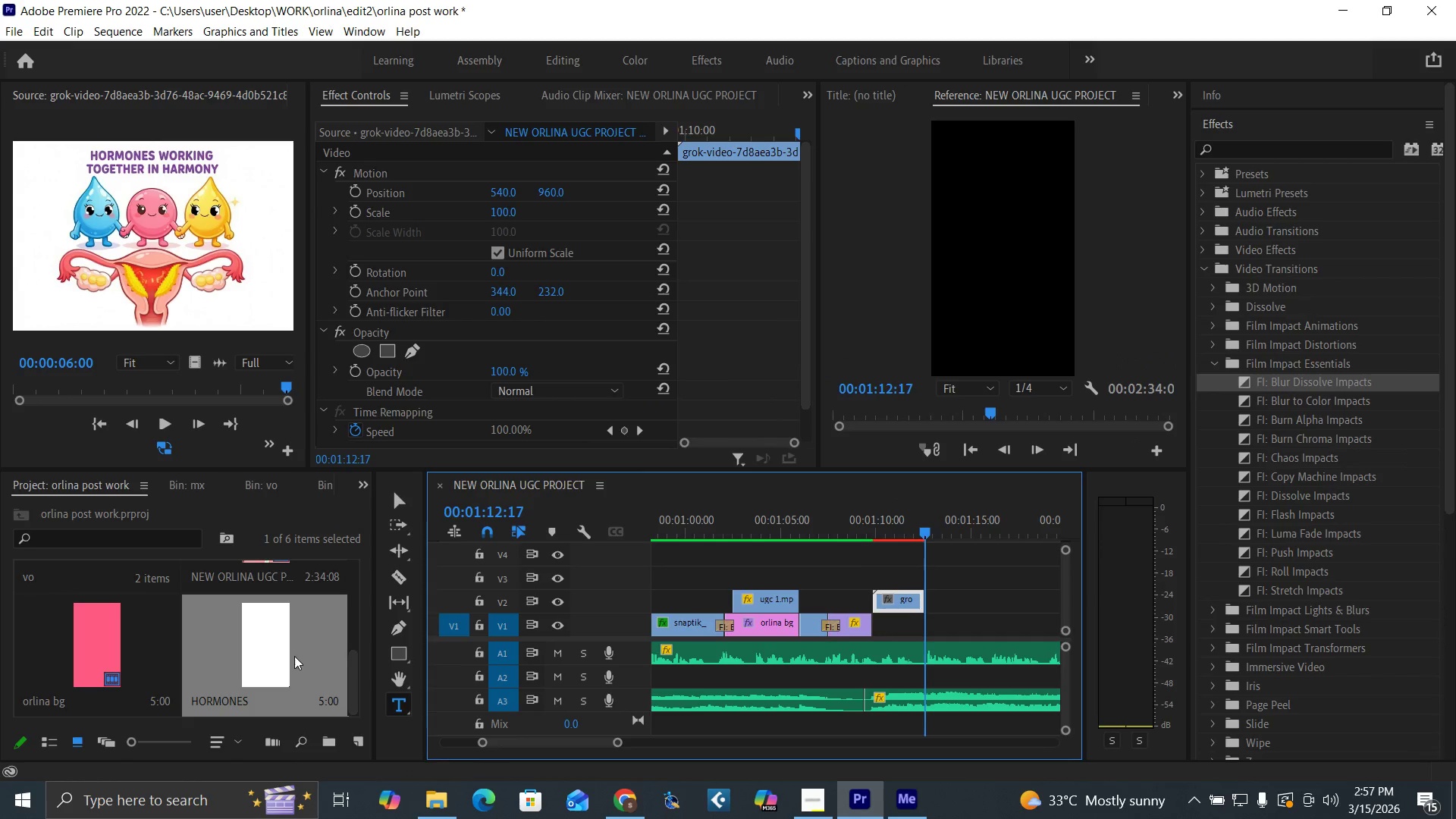 
left_click_drag(start_coordinate=[270, 659], to_coordinate=[874, 639])
 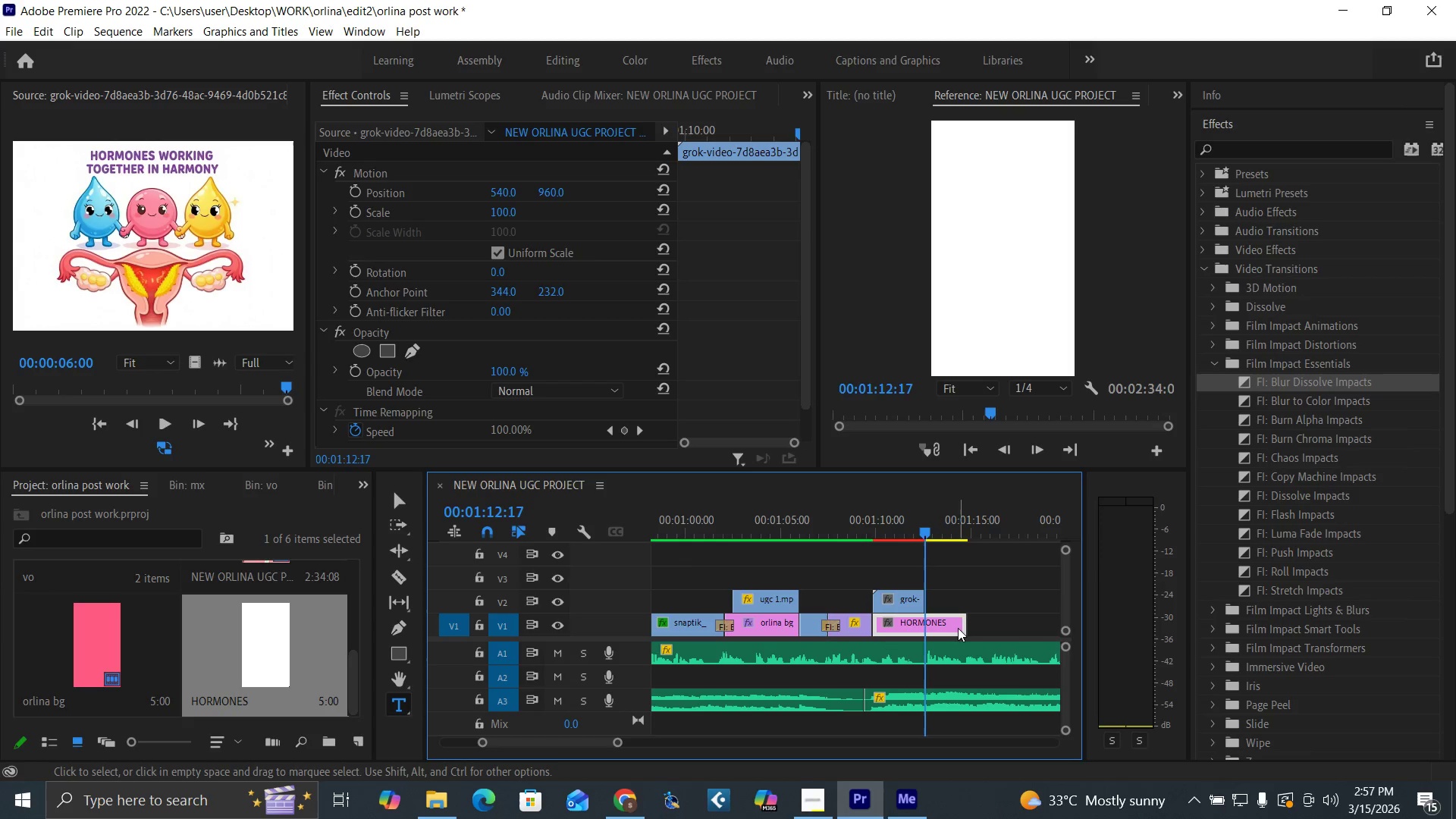 
left_click([958, 628])
 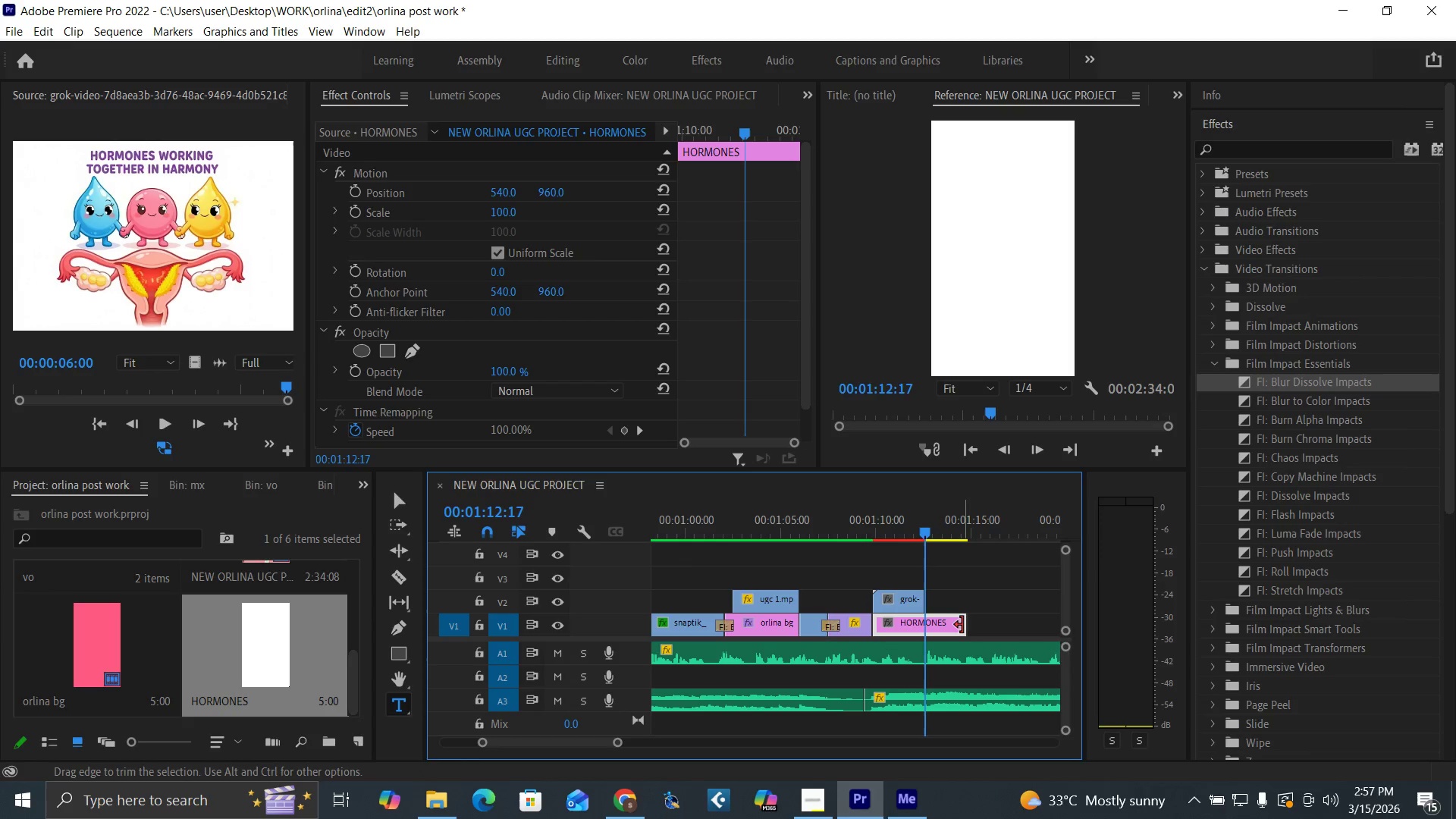 
left_click_drag(start_coordinate=[962, 625], to_coordinate=[922, 632])
 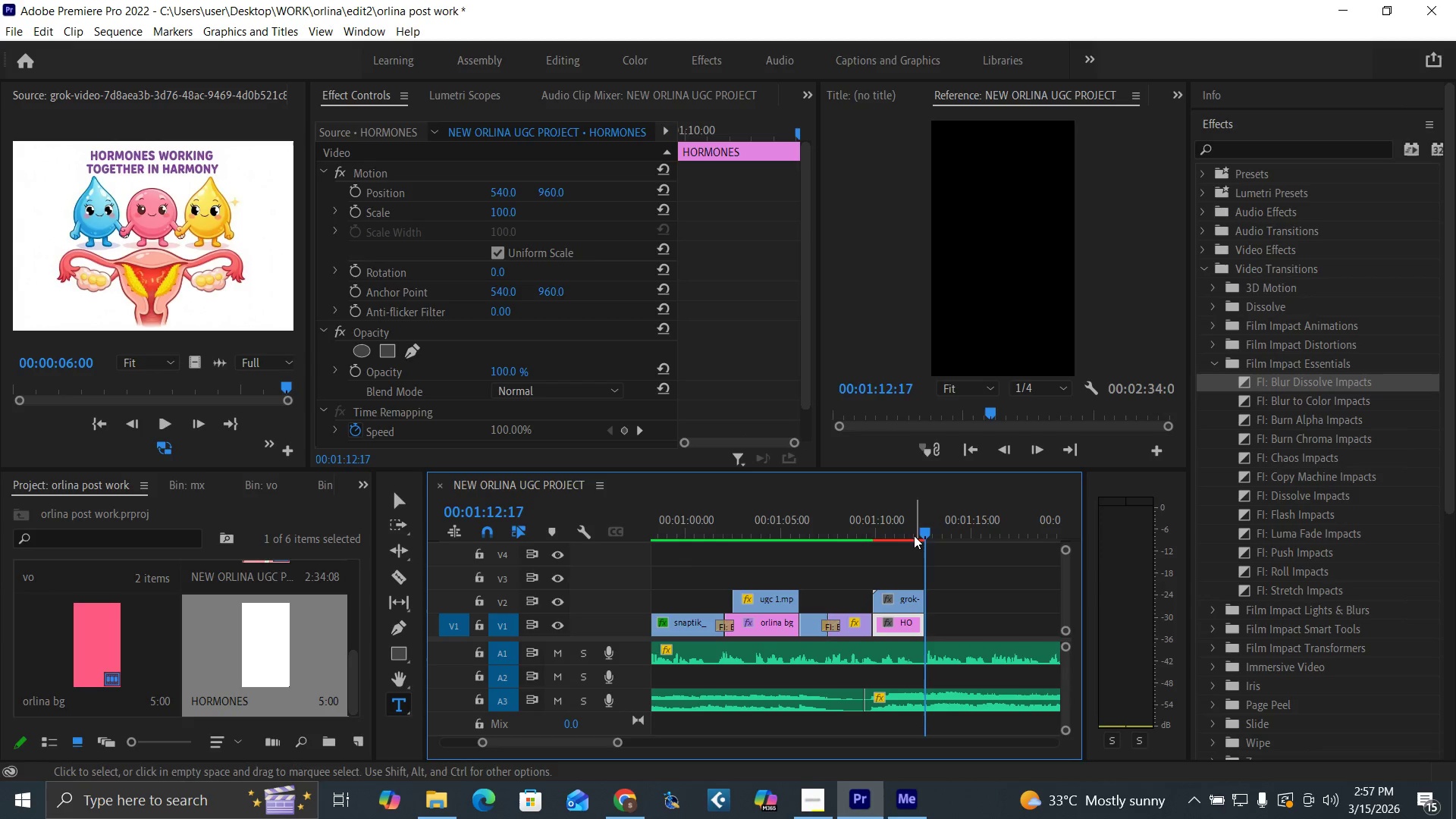 
left_click([913, 531])
 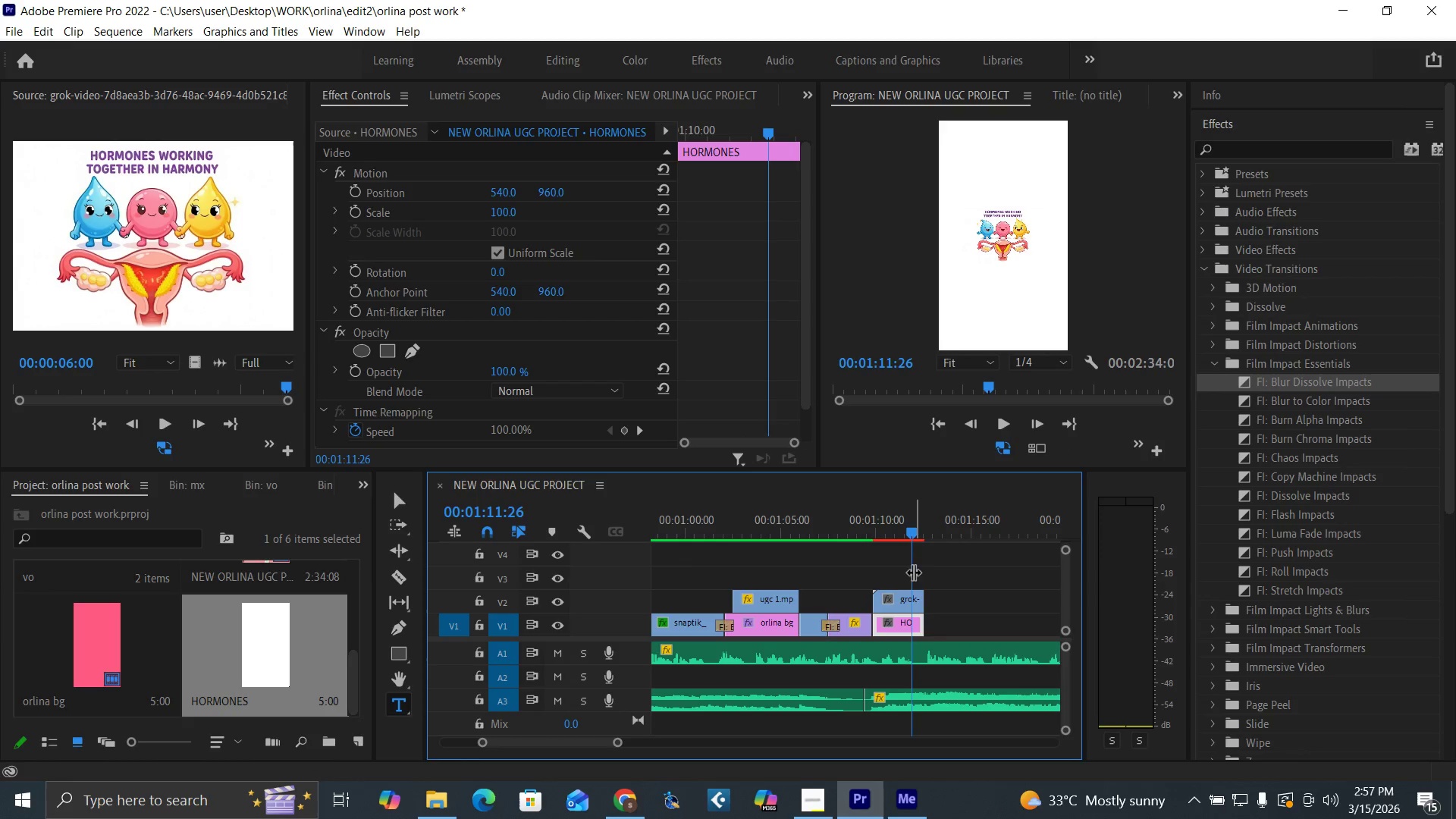 
left_click([912, 605])
 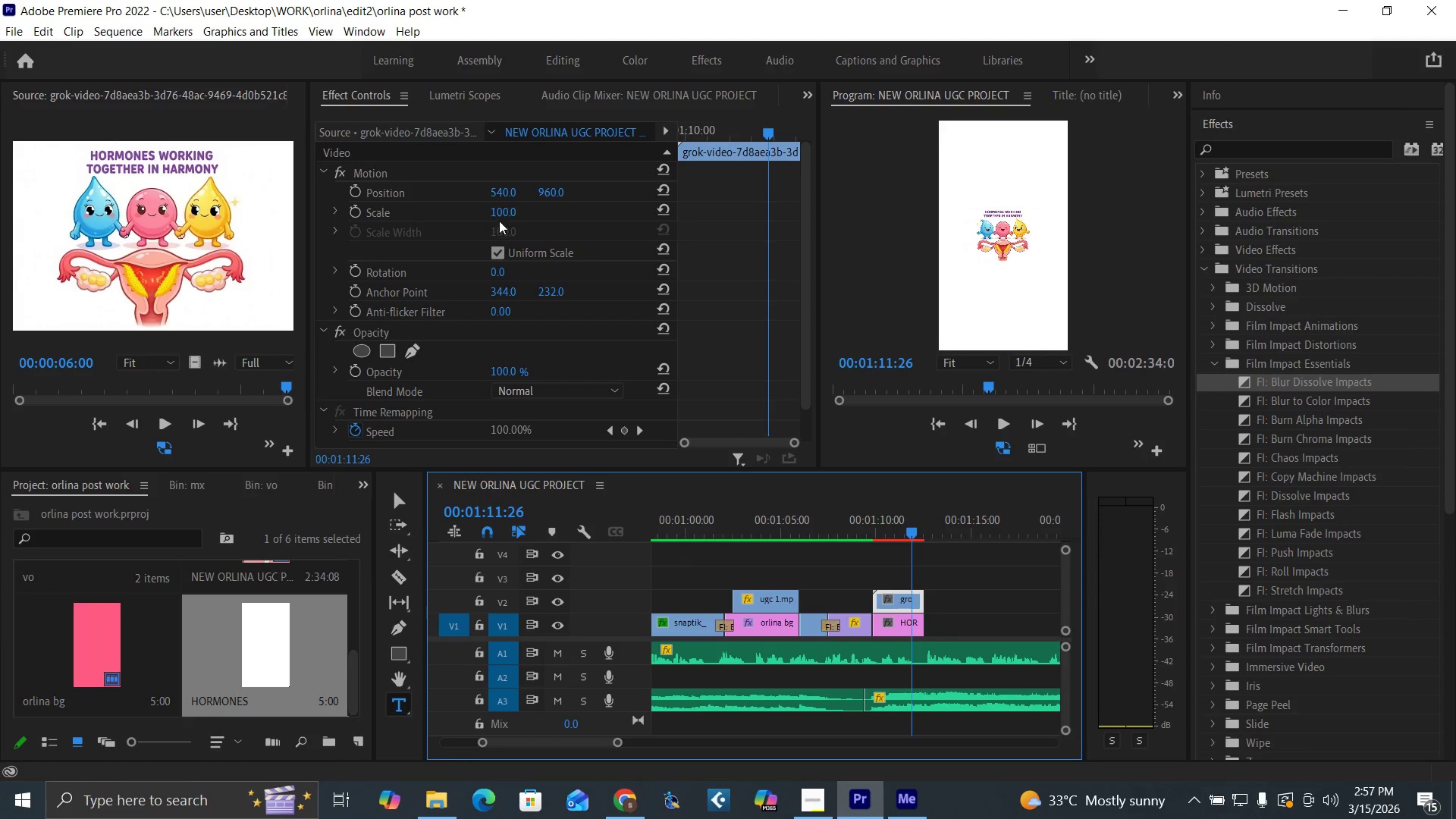 
left_click([501, 214])
 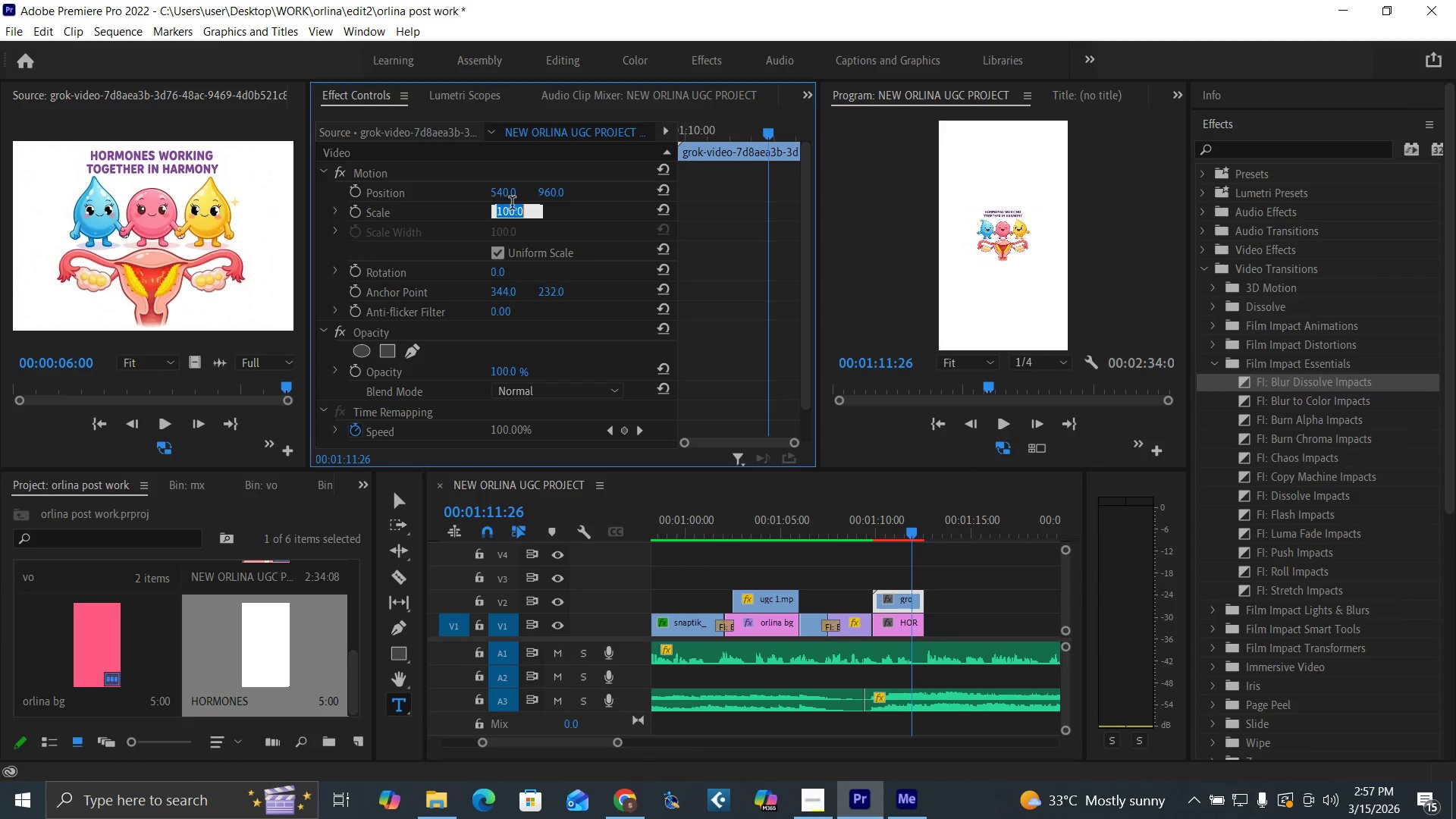 
type(150)
 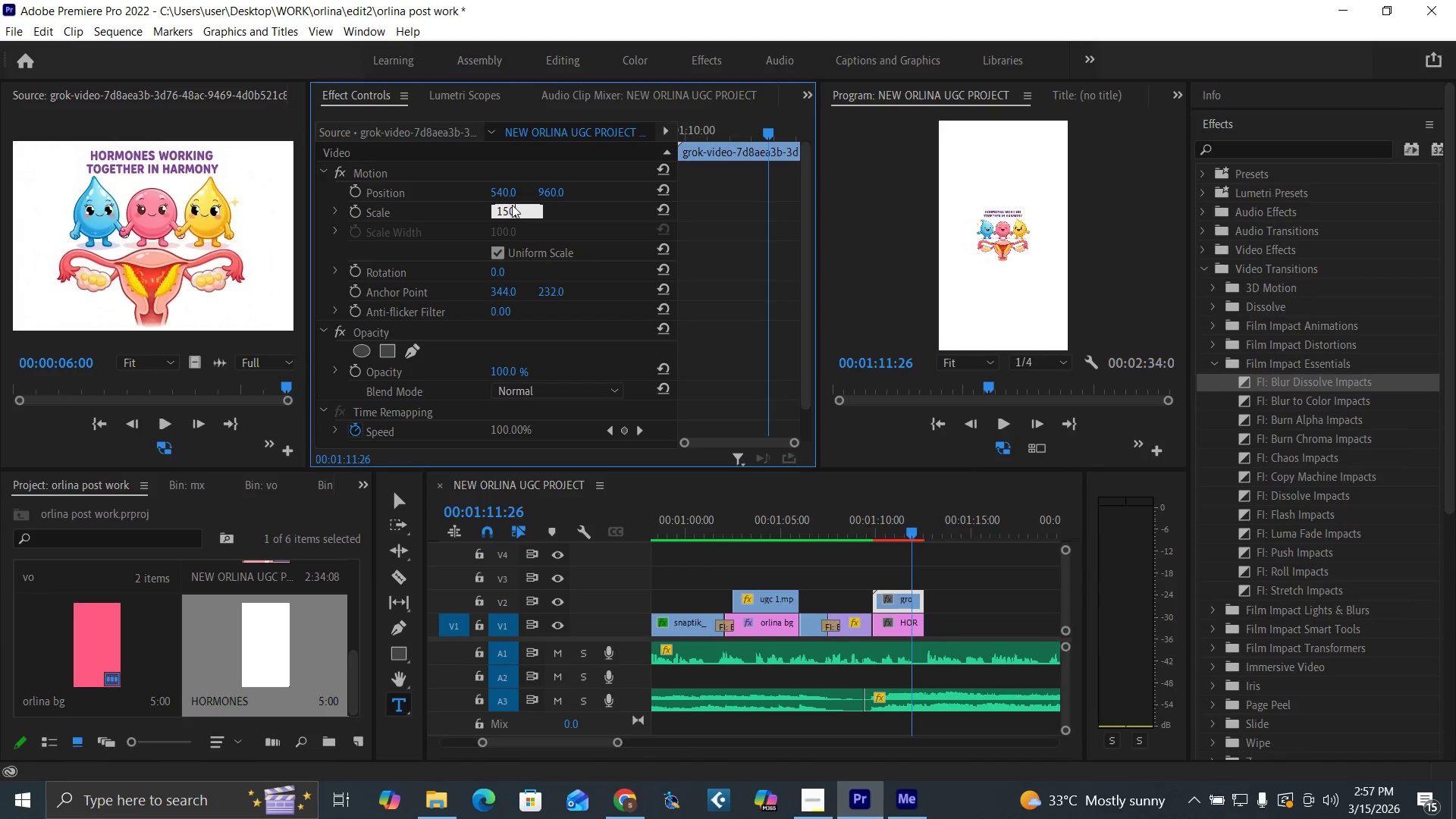 
key(Enter)
 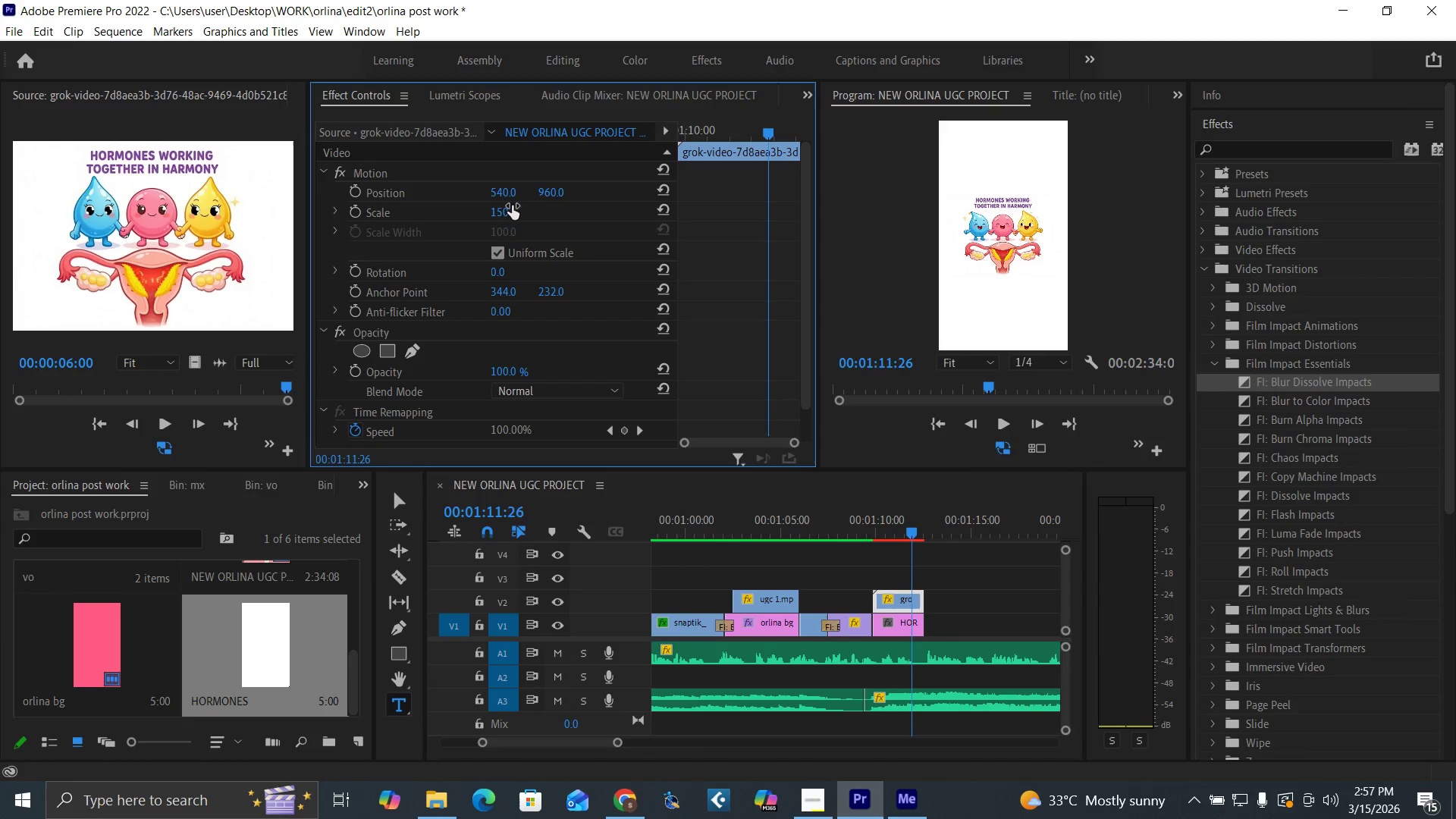 
key(Control+Backquote)
 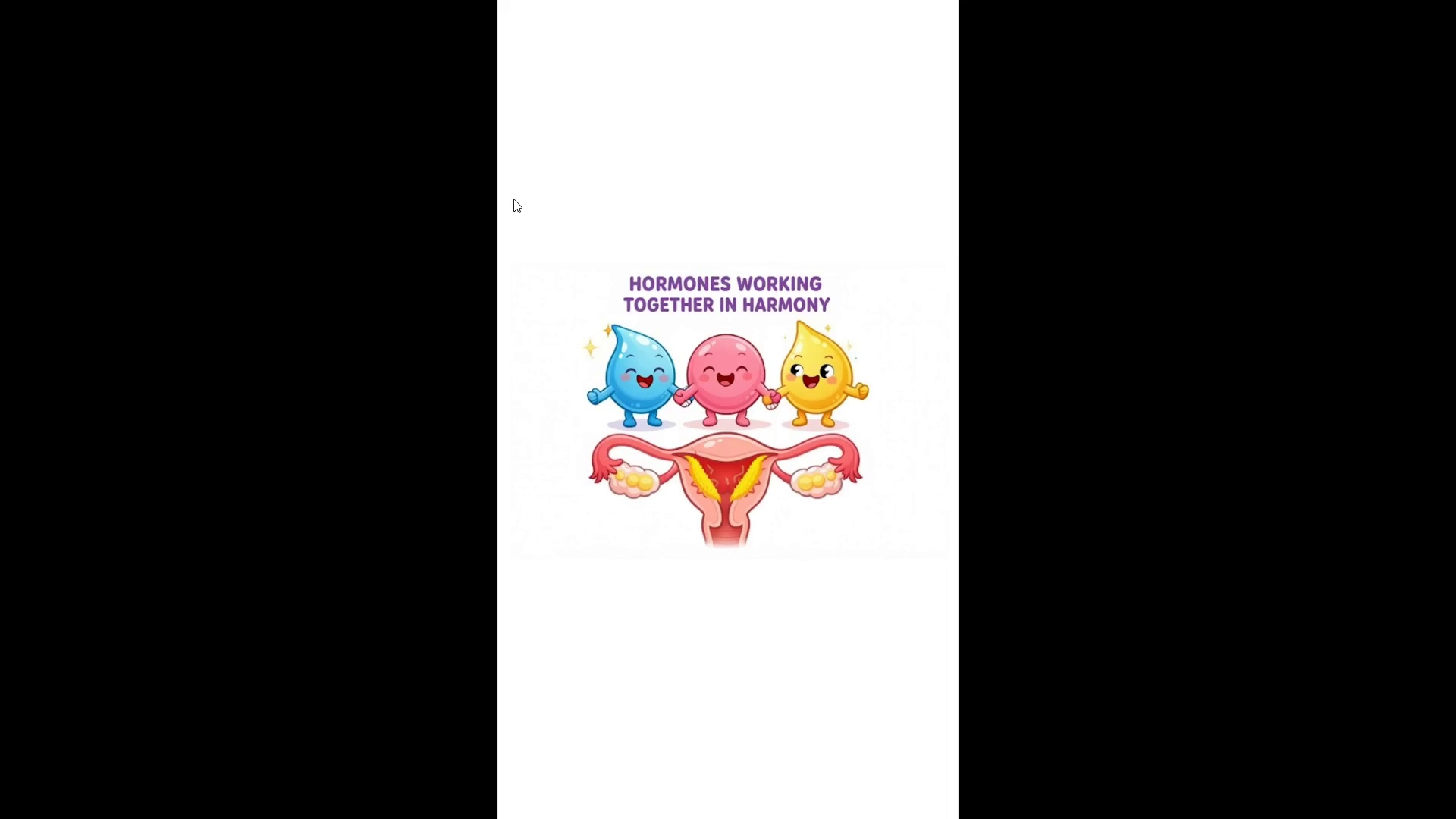 
key(Control+Backquote)
 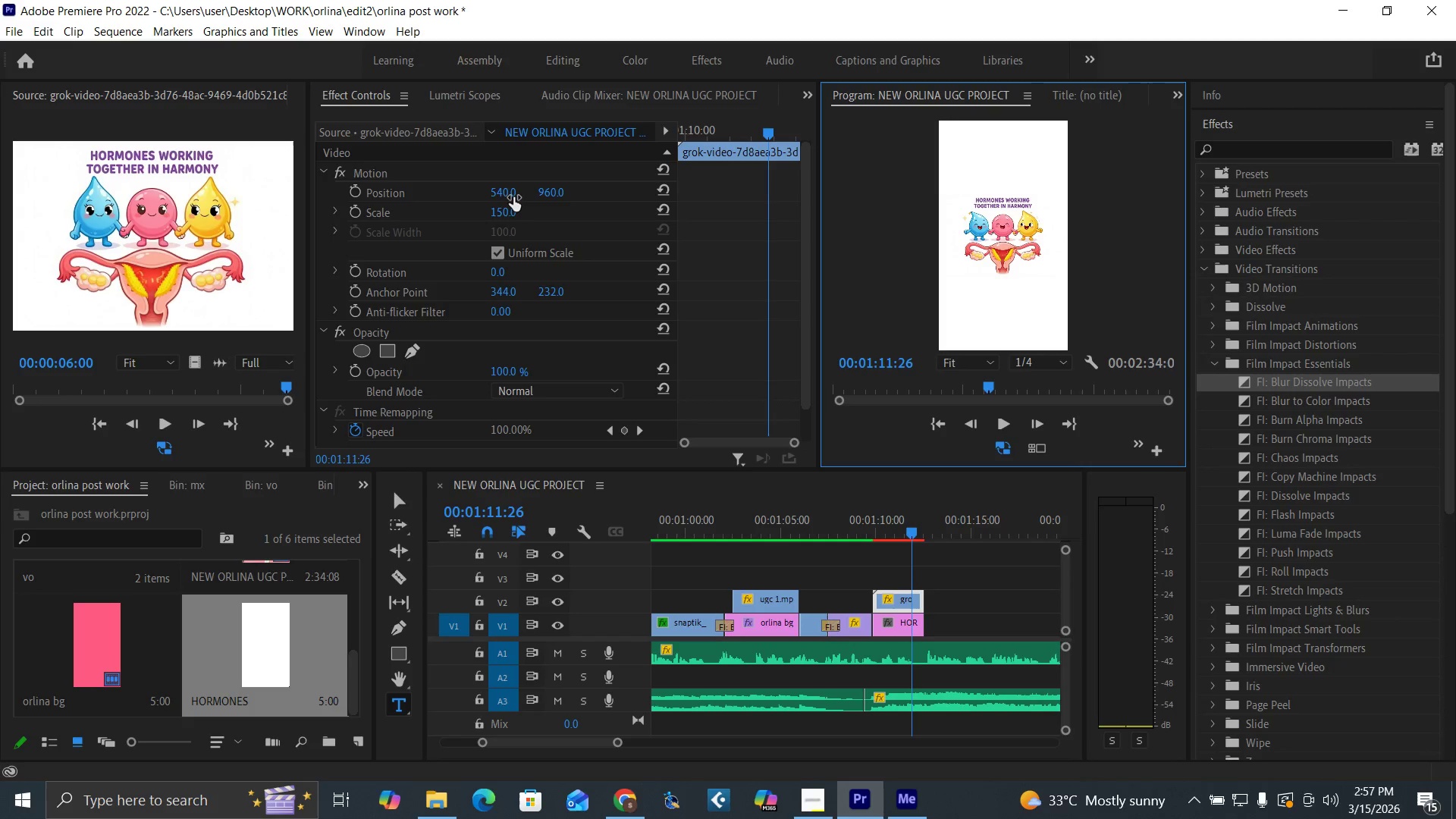 
key(Control+Backquote)
 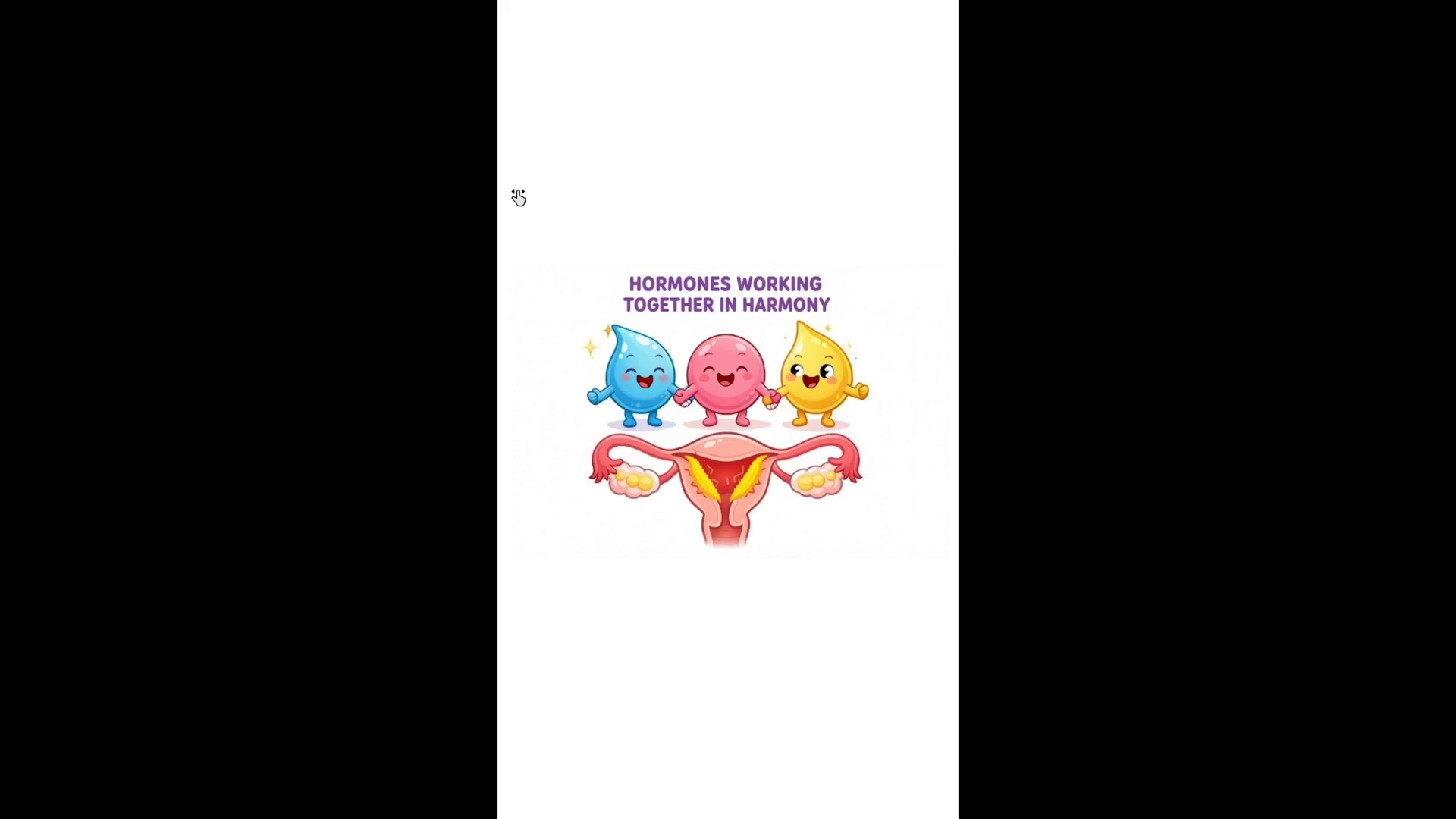 
hold_key(key=ControlLeft, duration=1.53)
 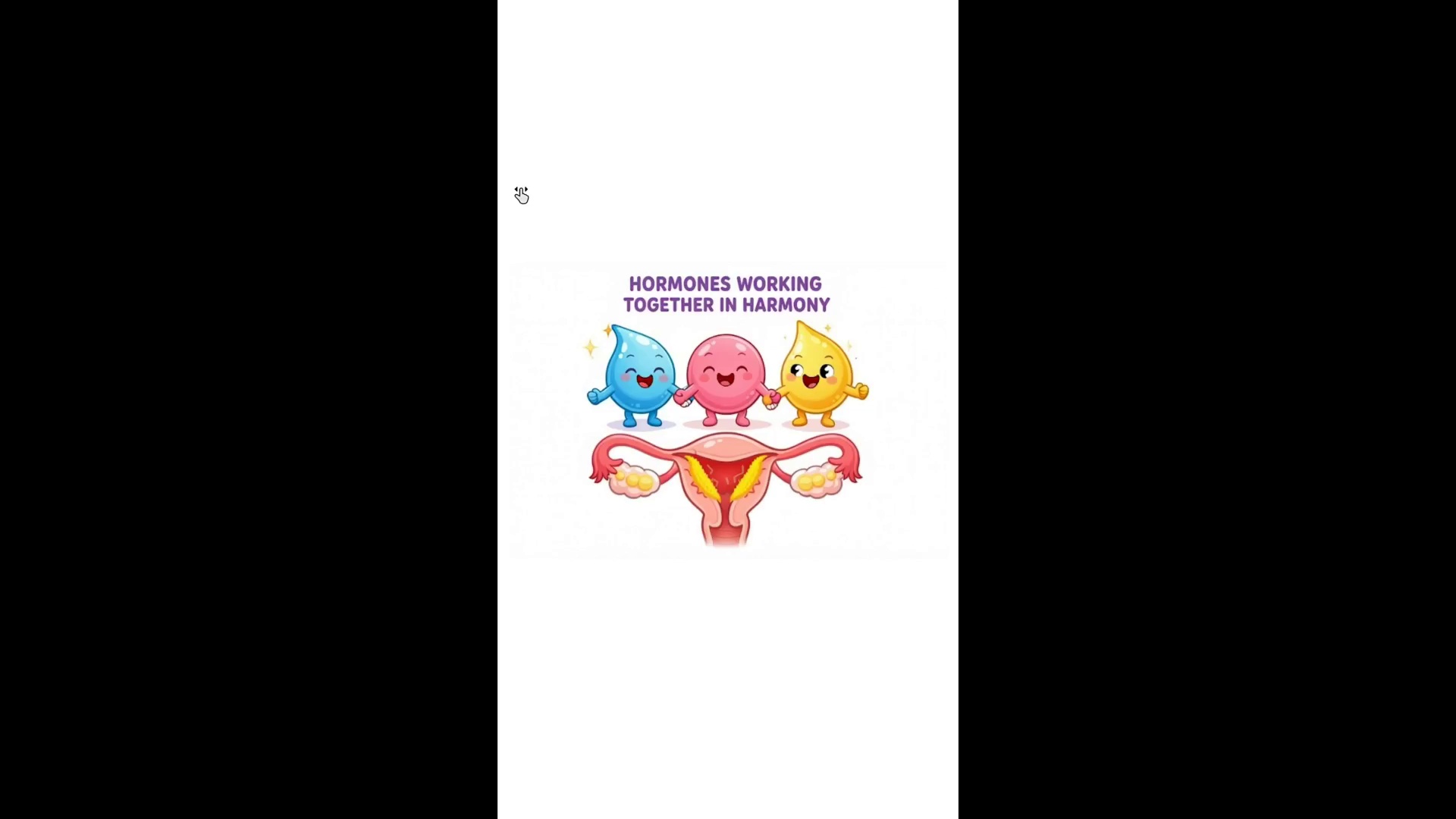 
key(Control+Backquote)
 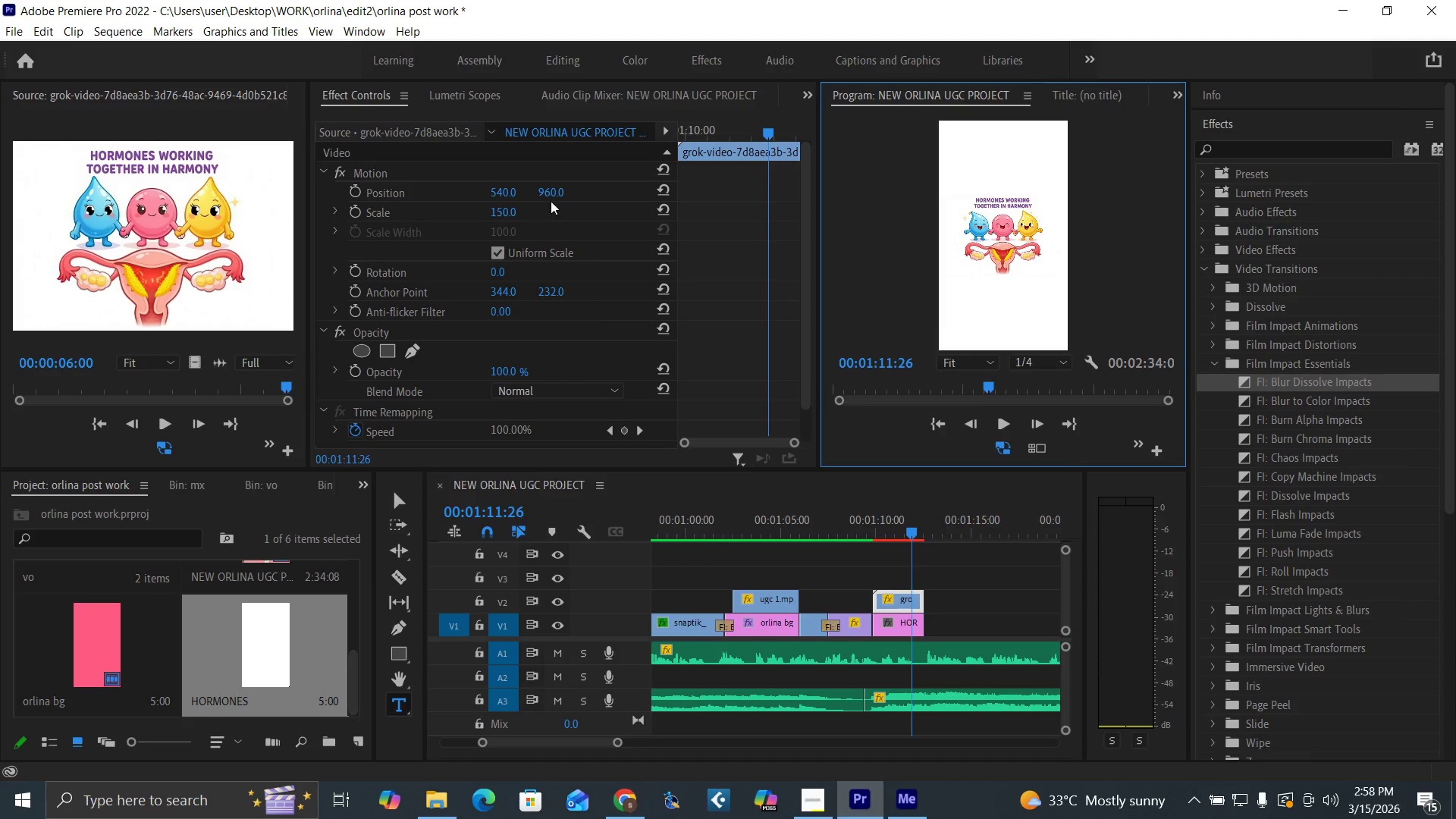 
left_click_drag(start_coordinate=[549, 193], to_coordinate=[318, 233])
 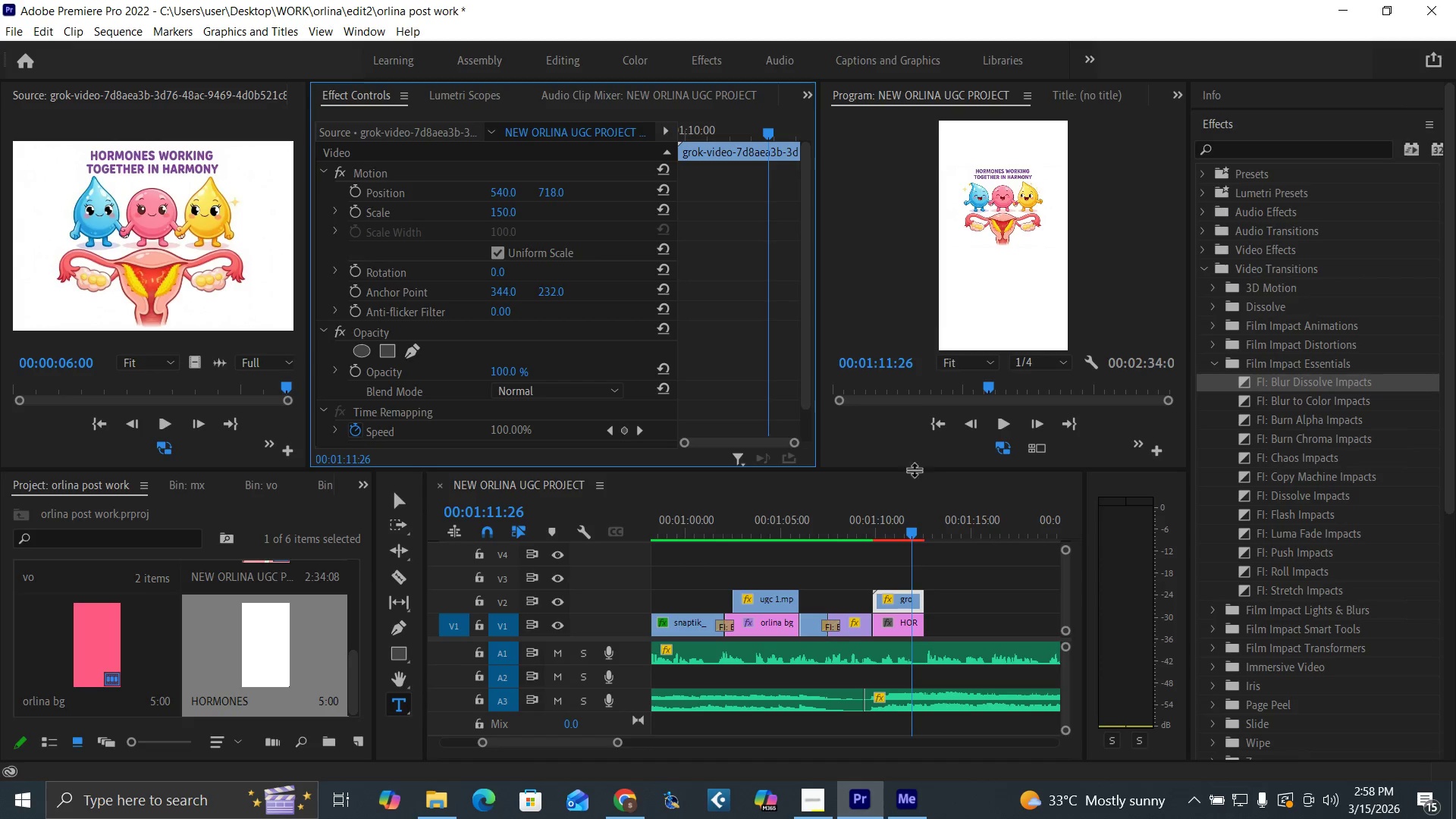 
left_click_drag(start_coordinate=[502, 212], to_coordinate=[598, 259])
 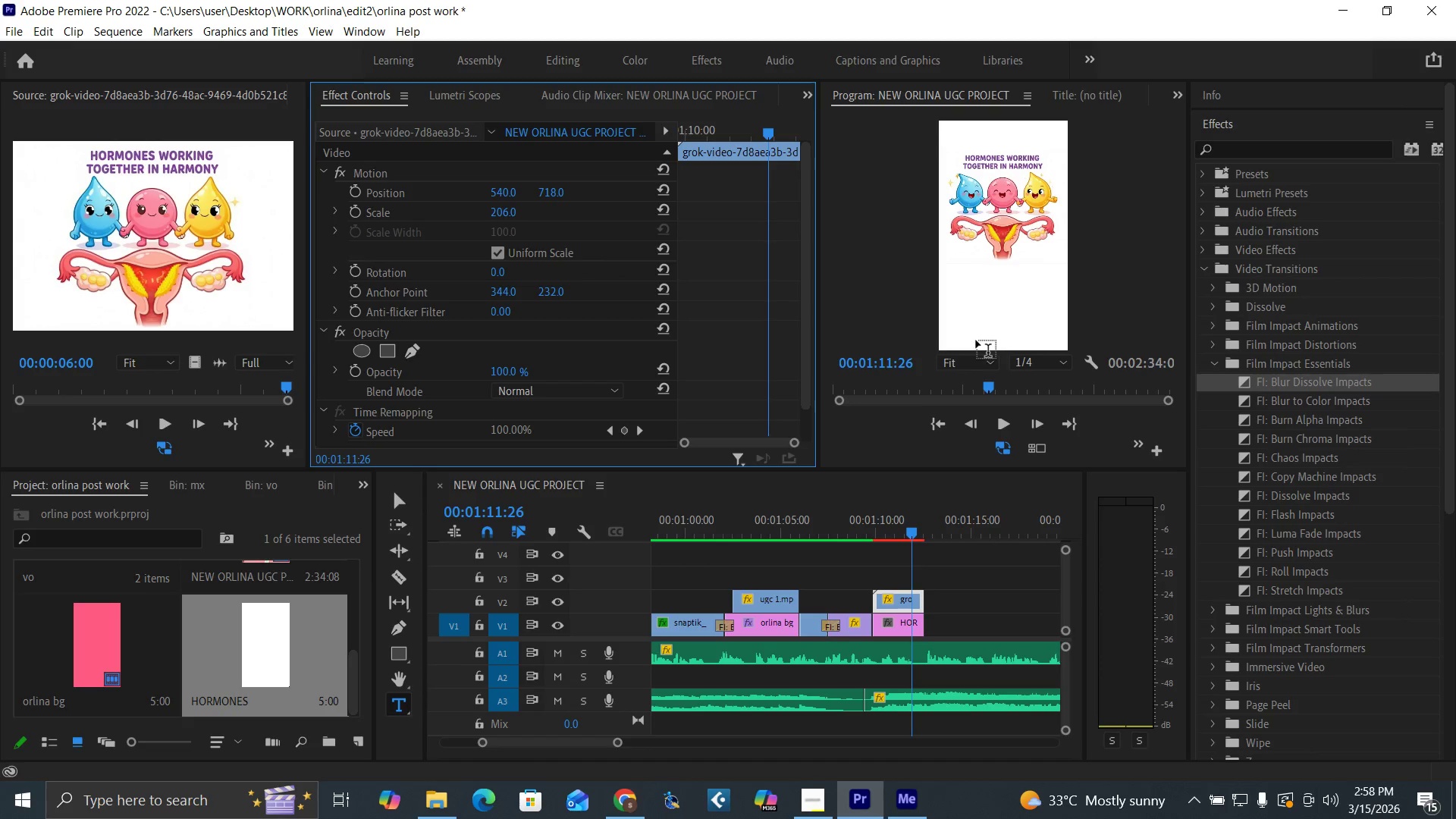 
key(Control+Backquote)
 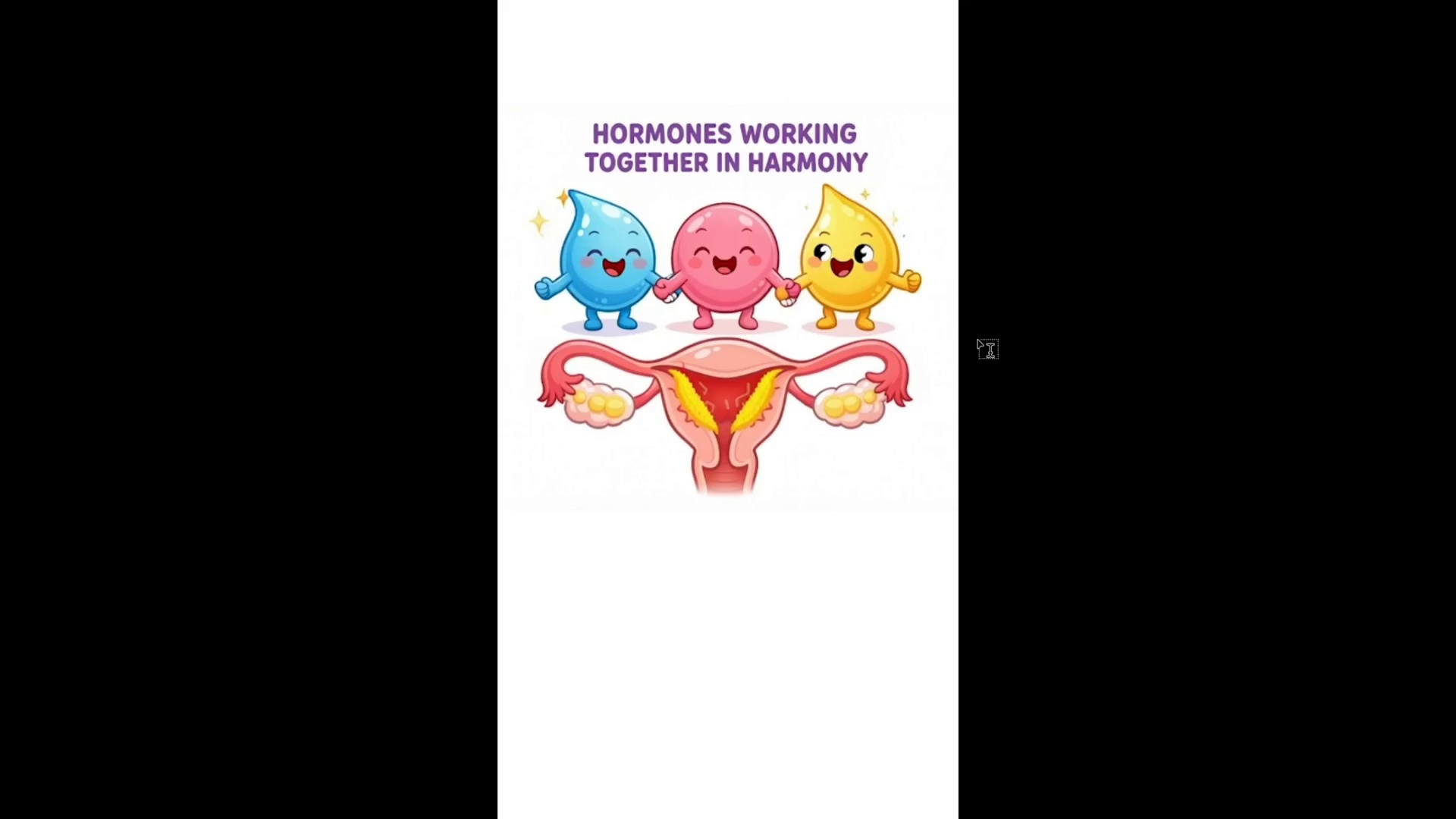 
key(Control+Backquote)
 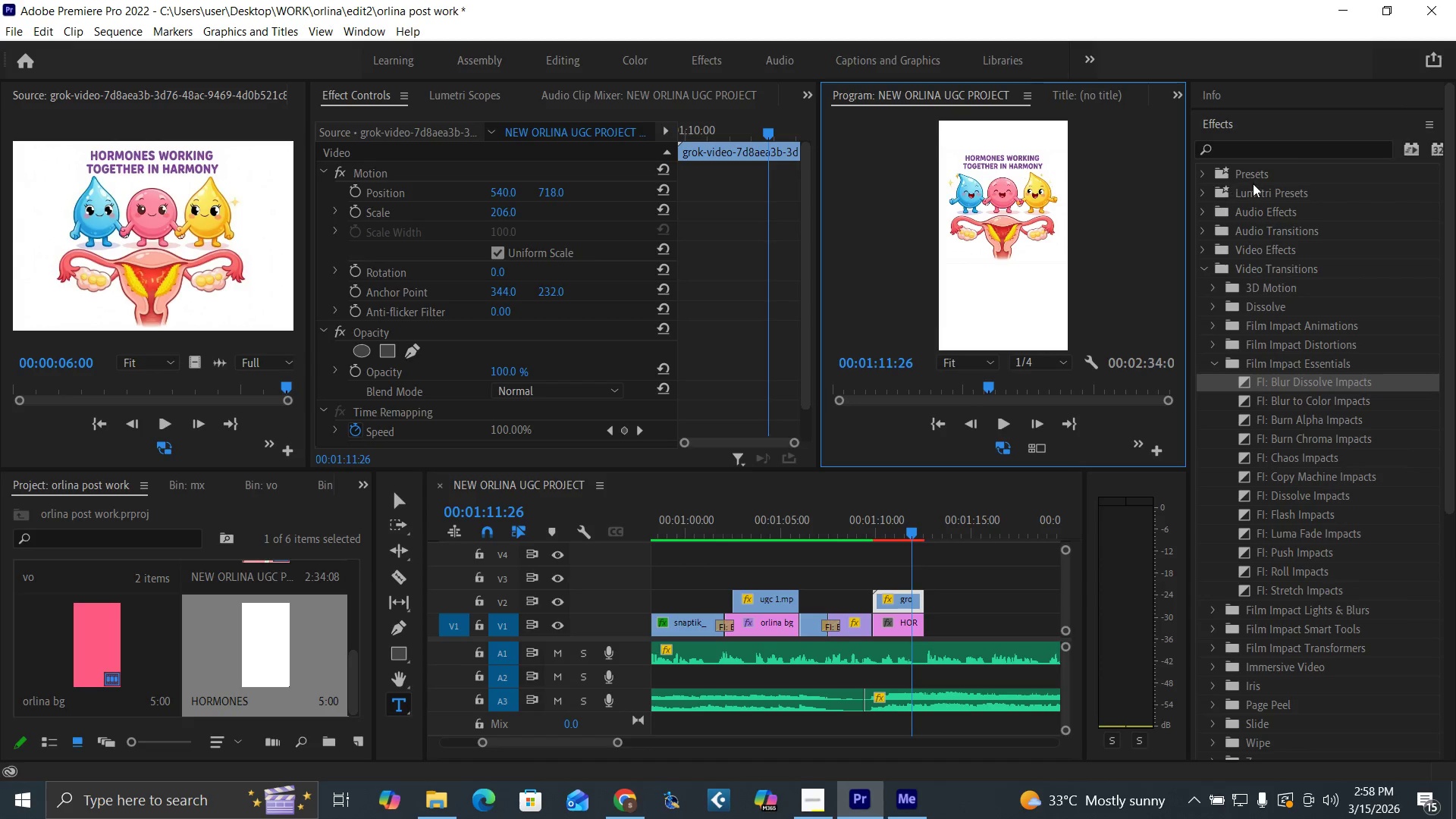 
left_click([1294, 152])
 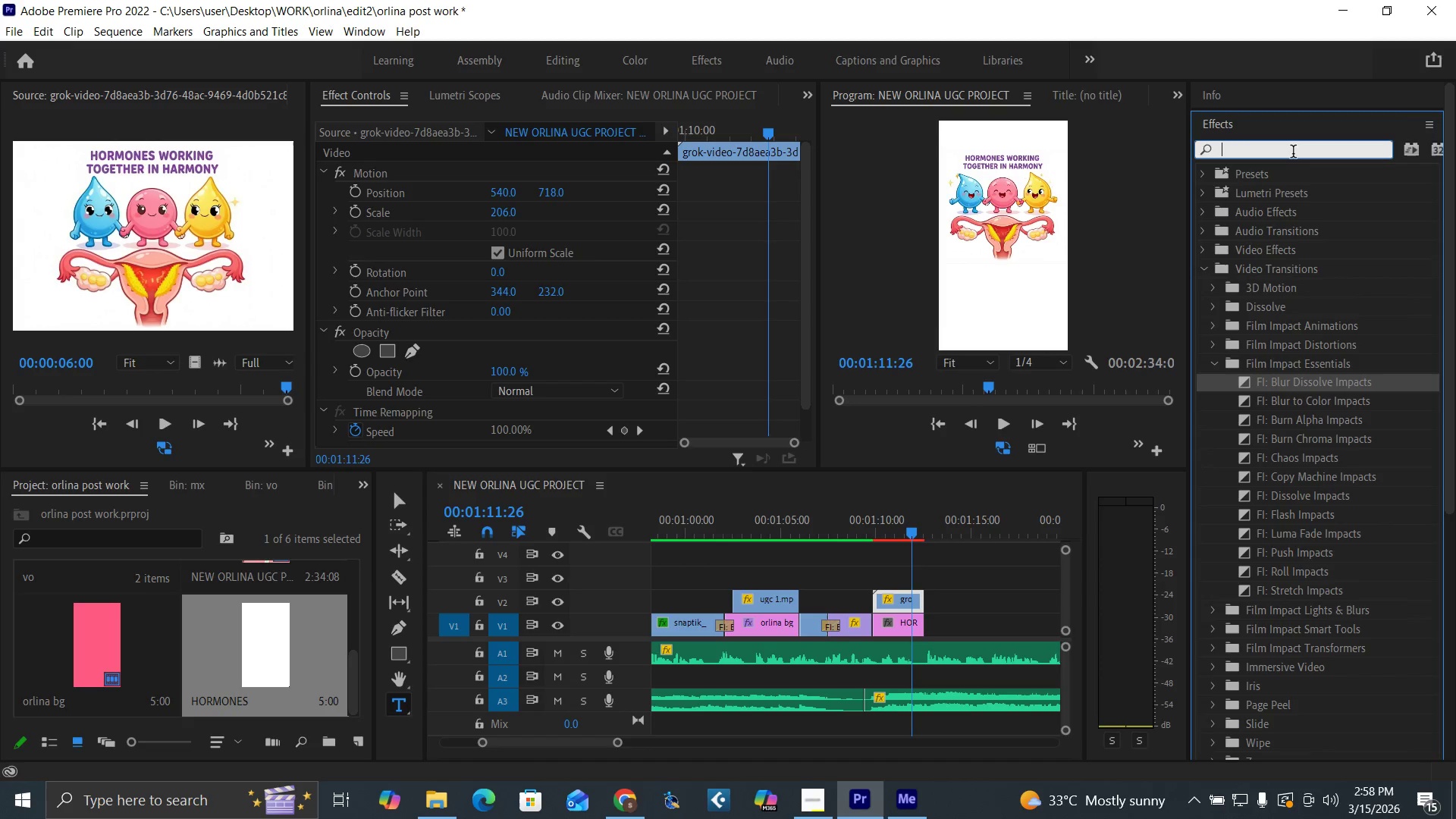 
type(CROP)
 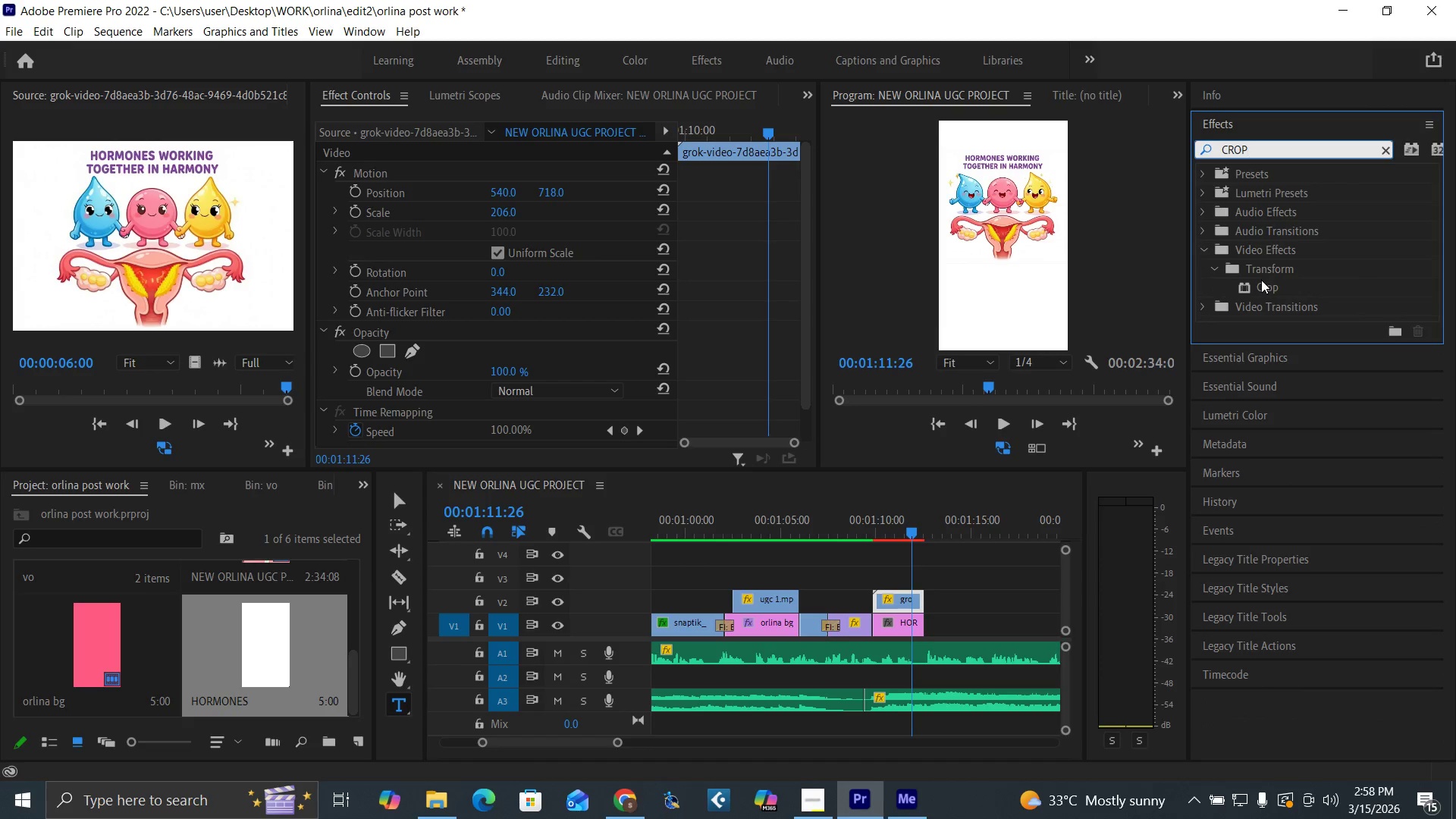 
left_click_drag(start_coordinate=[1266, 283], to_coordinate=[903, 595])
 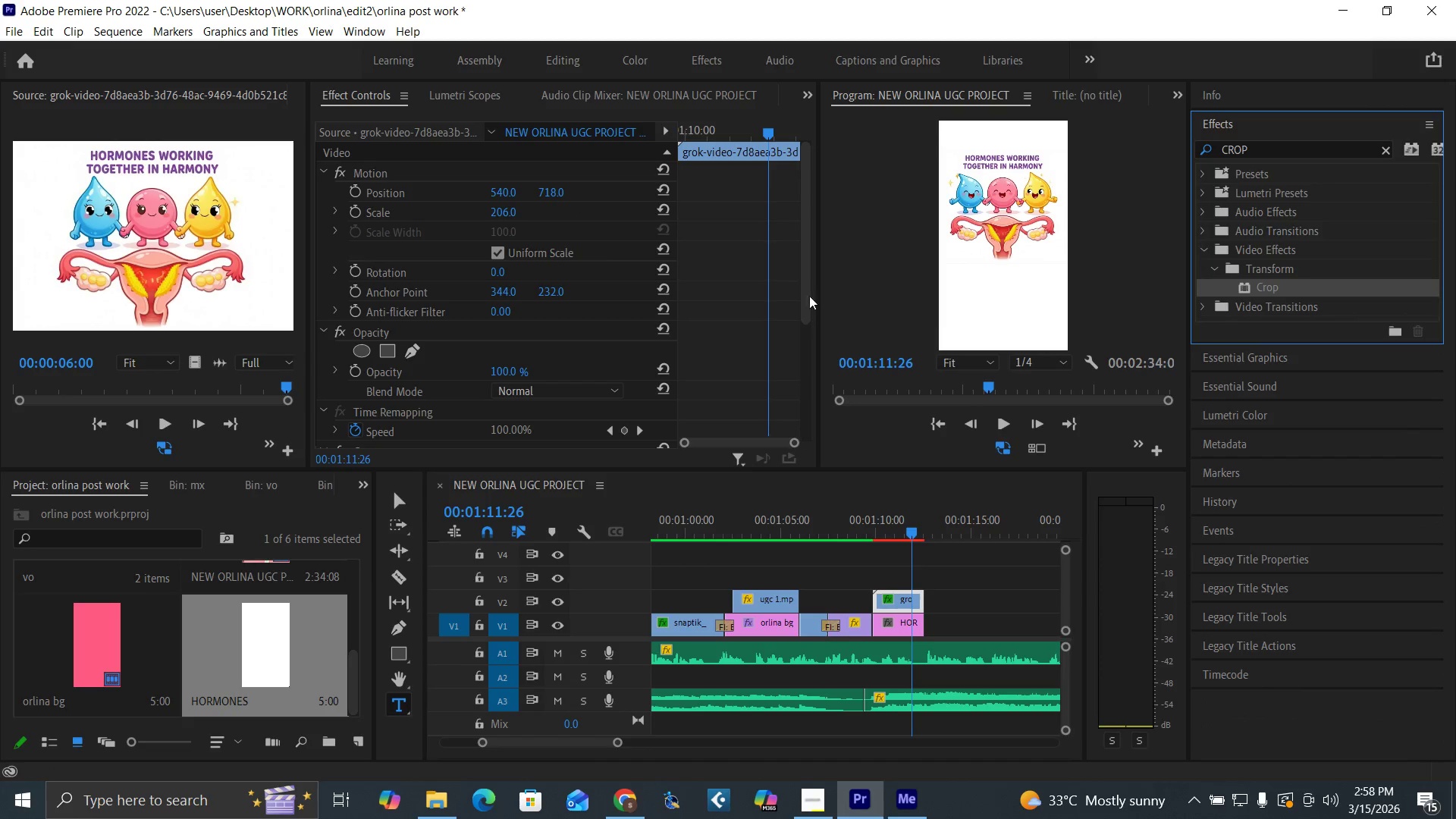 
left_click_drag(start_coordinate=[805, 299], to_coordinate=[759, 417])
 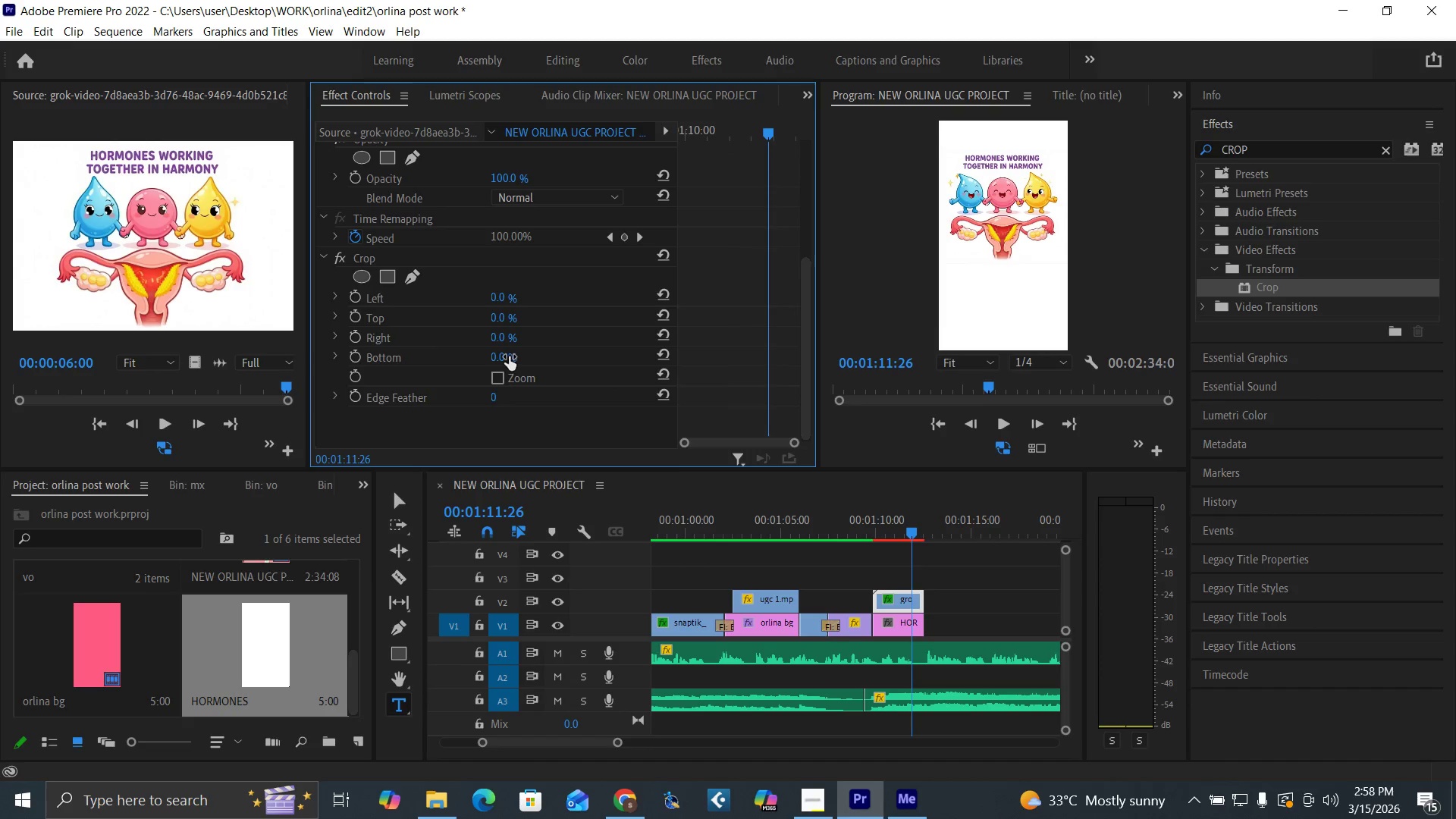 
left_click([507, 356])
 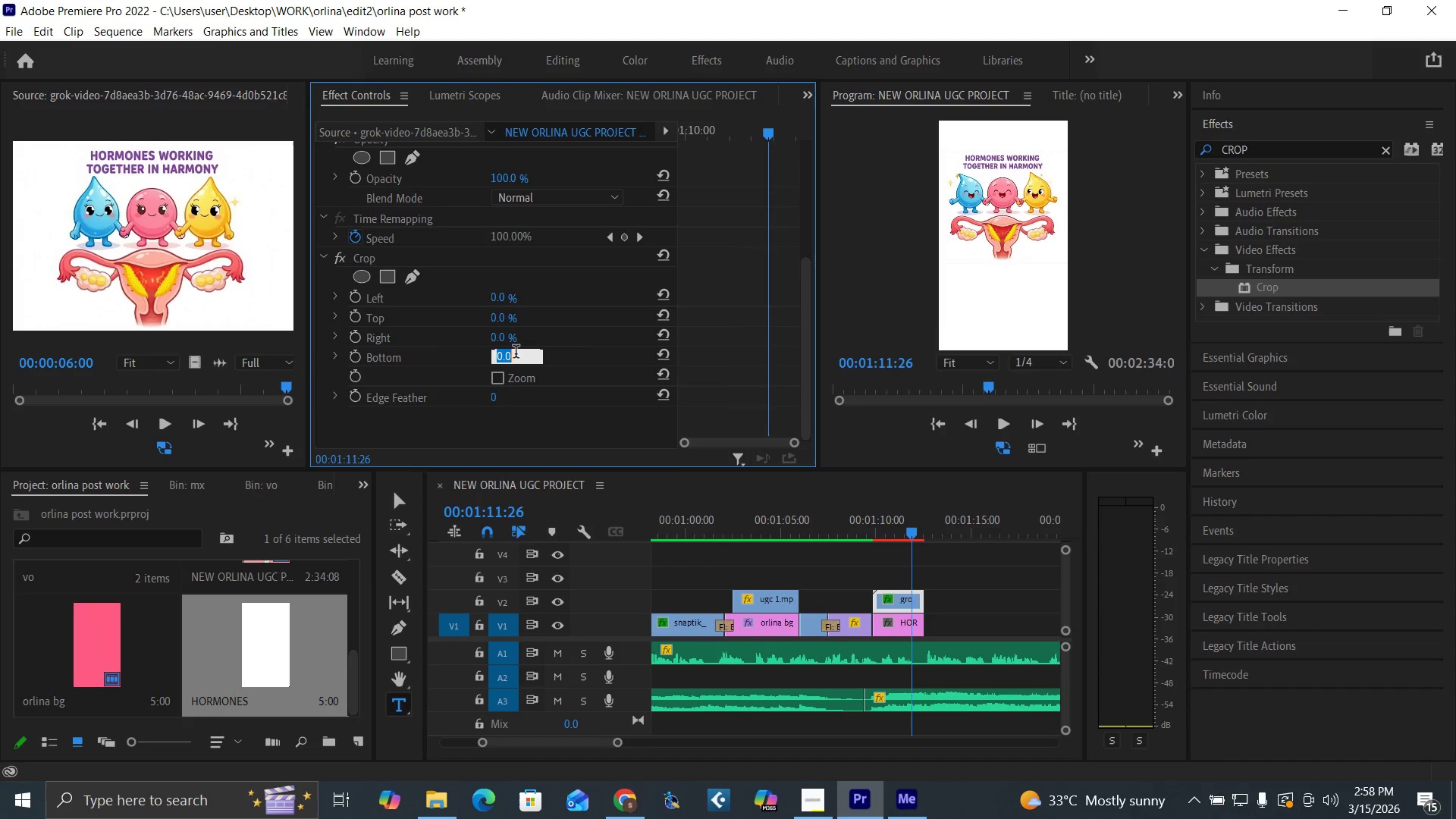 
type(10)
 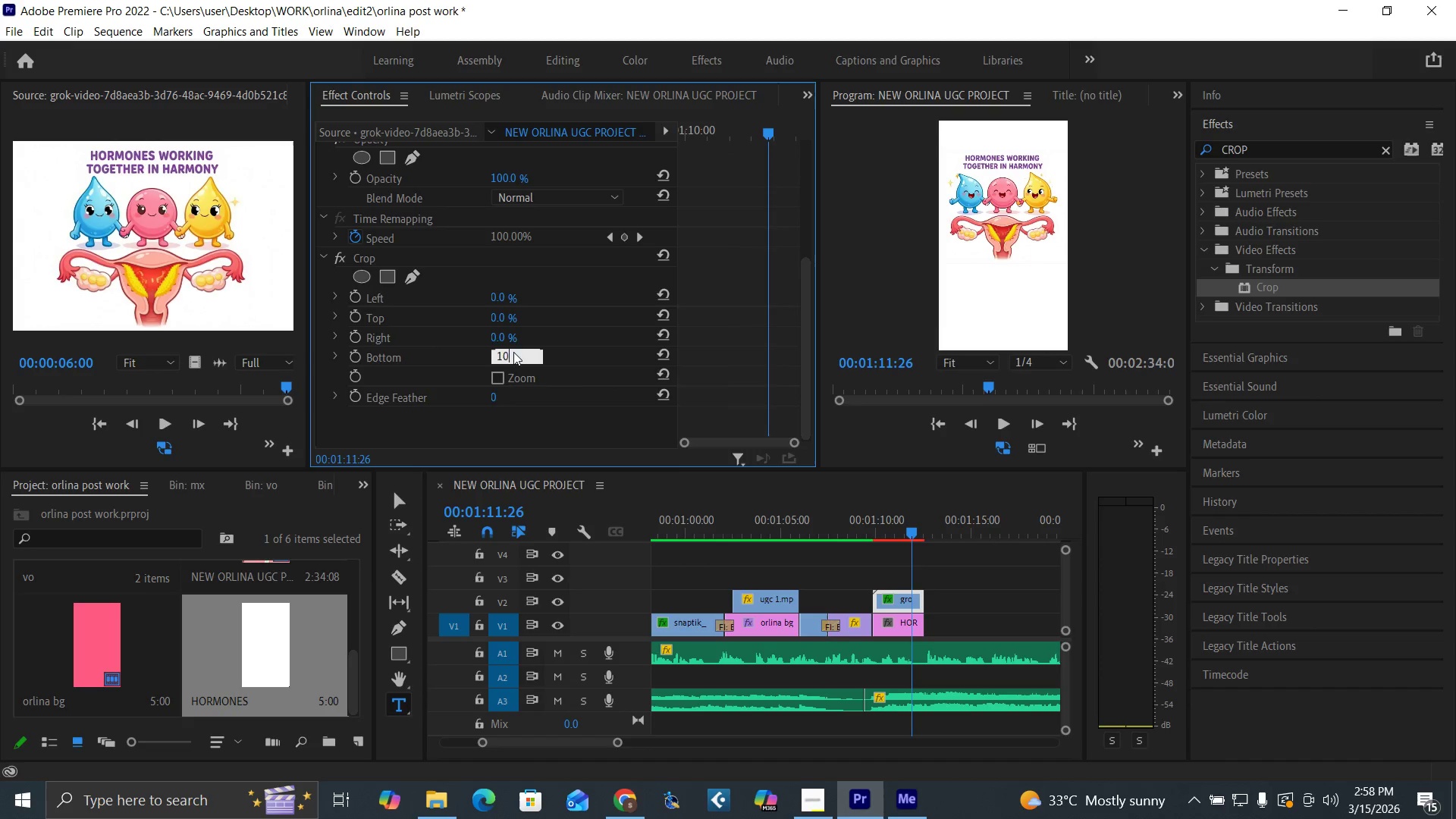 
key(Enter)
 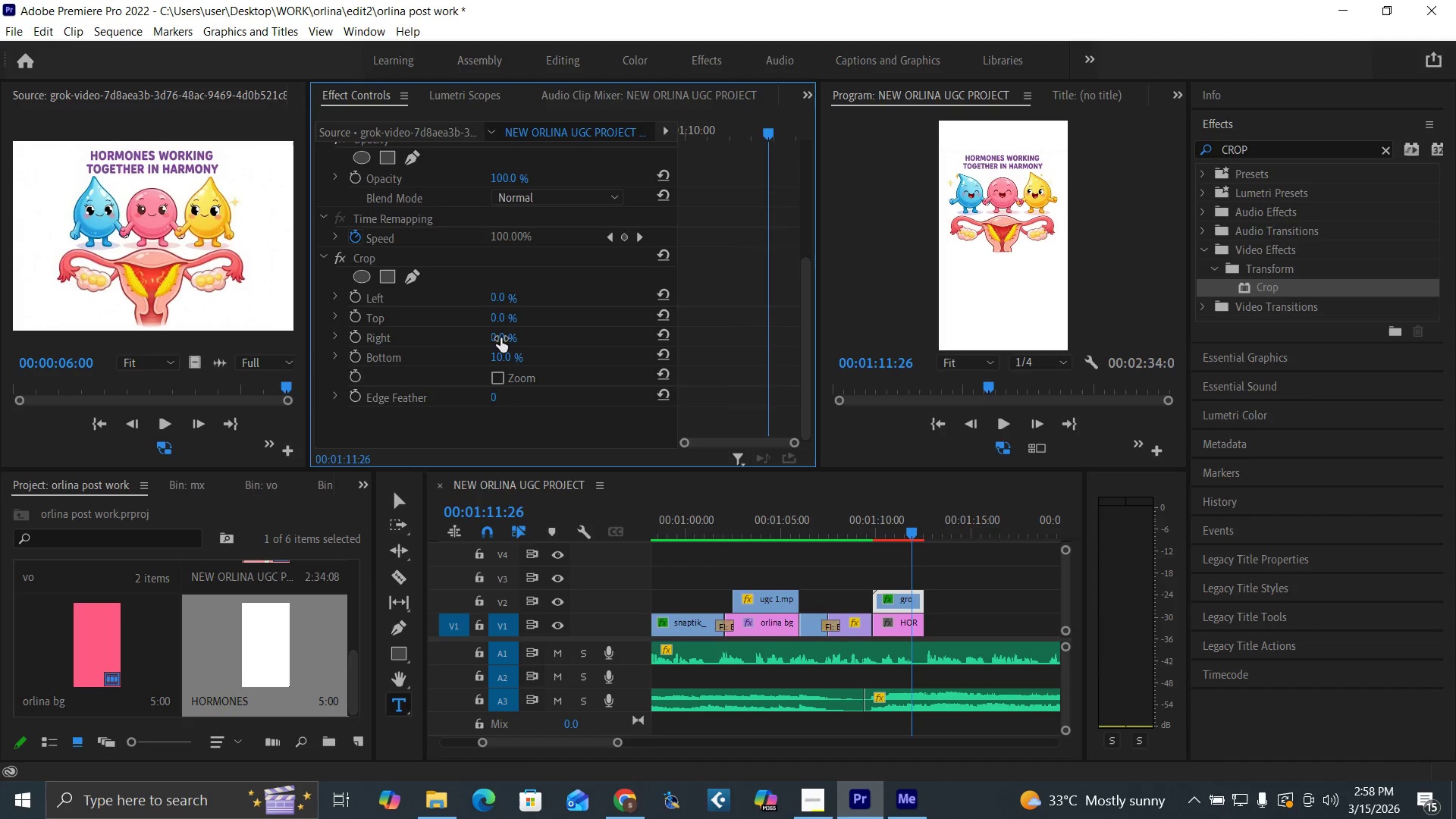 
left_click([497, 356])
 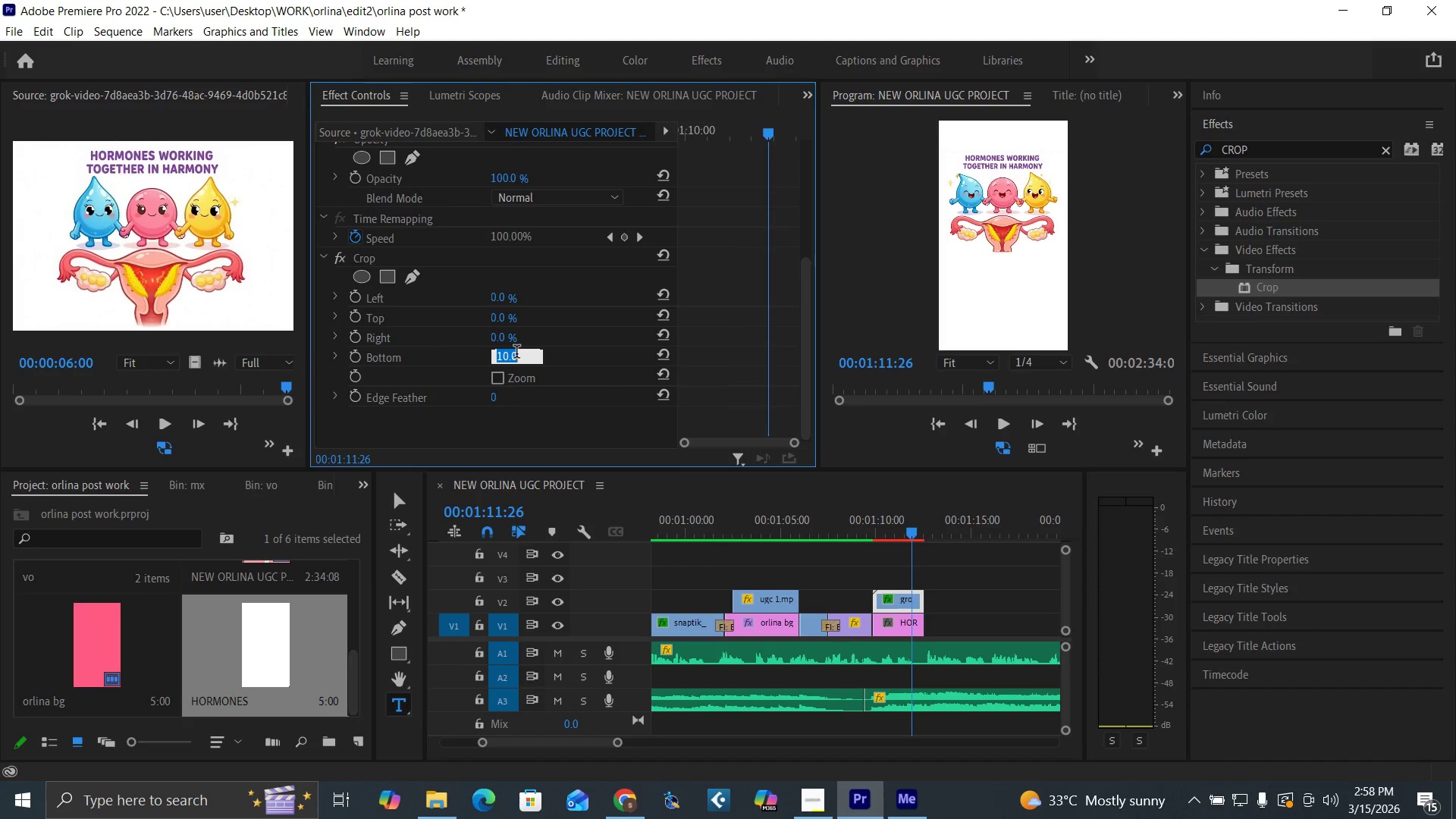 
key(5)
 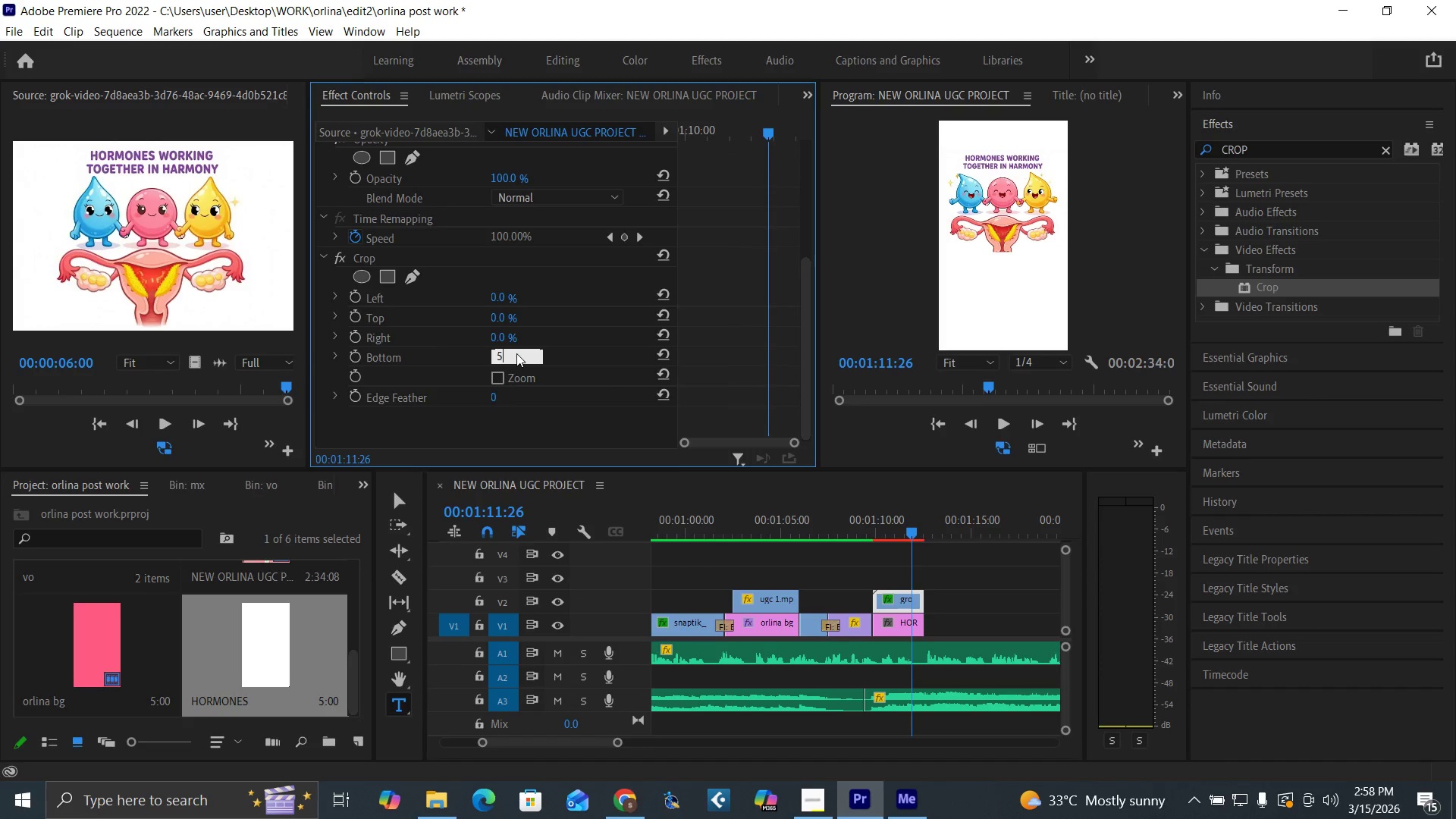 
key(Enter)
 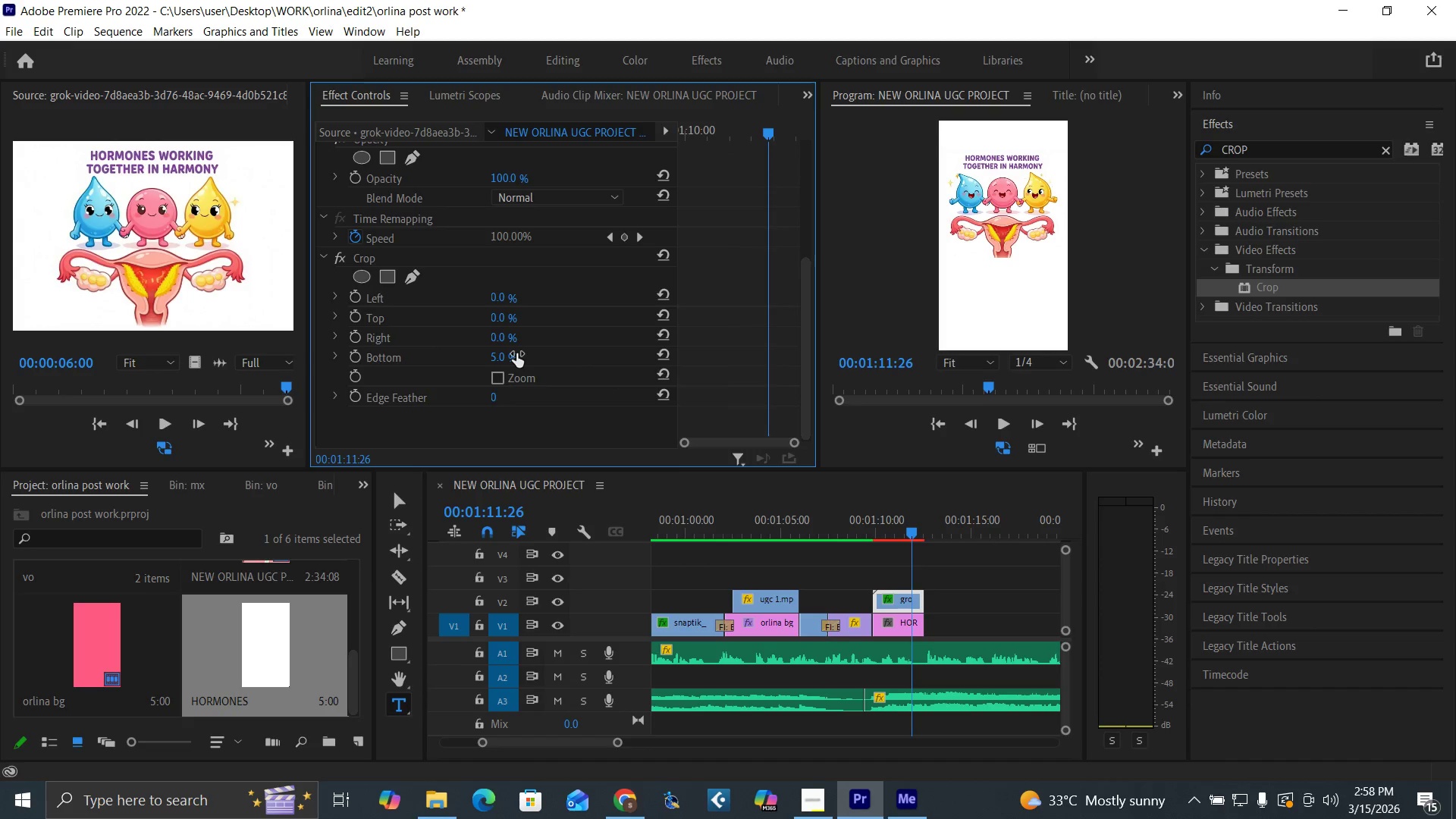 
left_click([499, 356])
 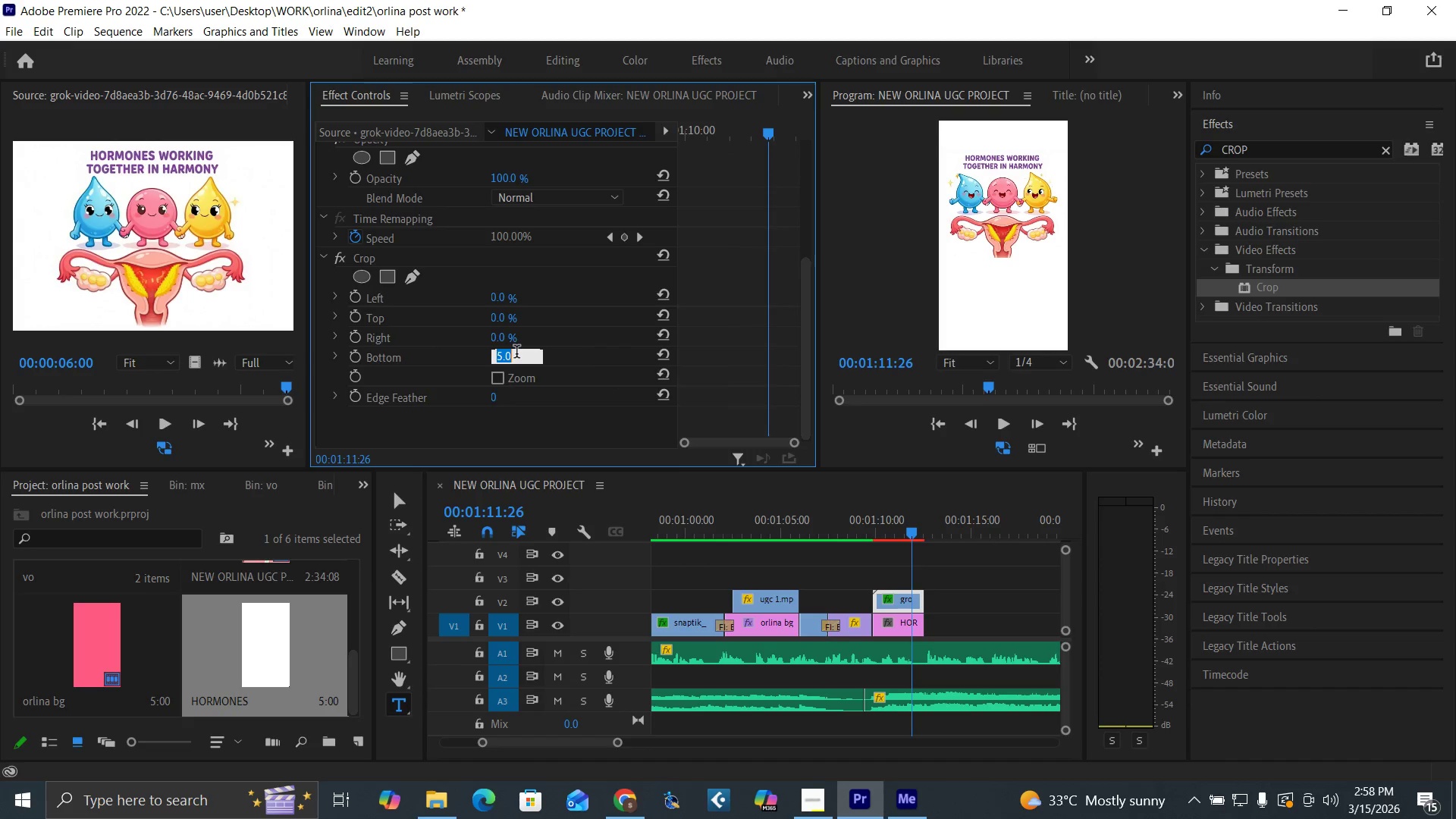 
key(2)
 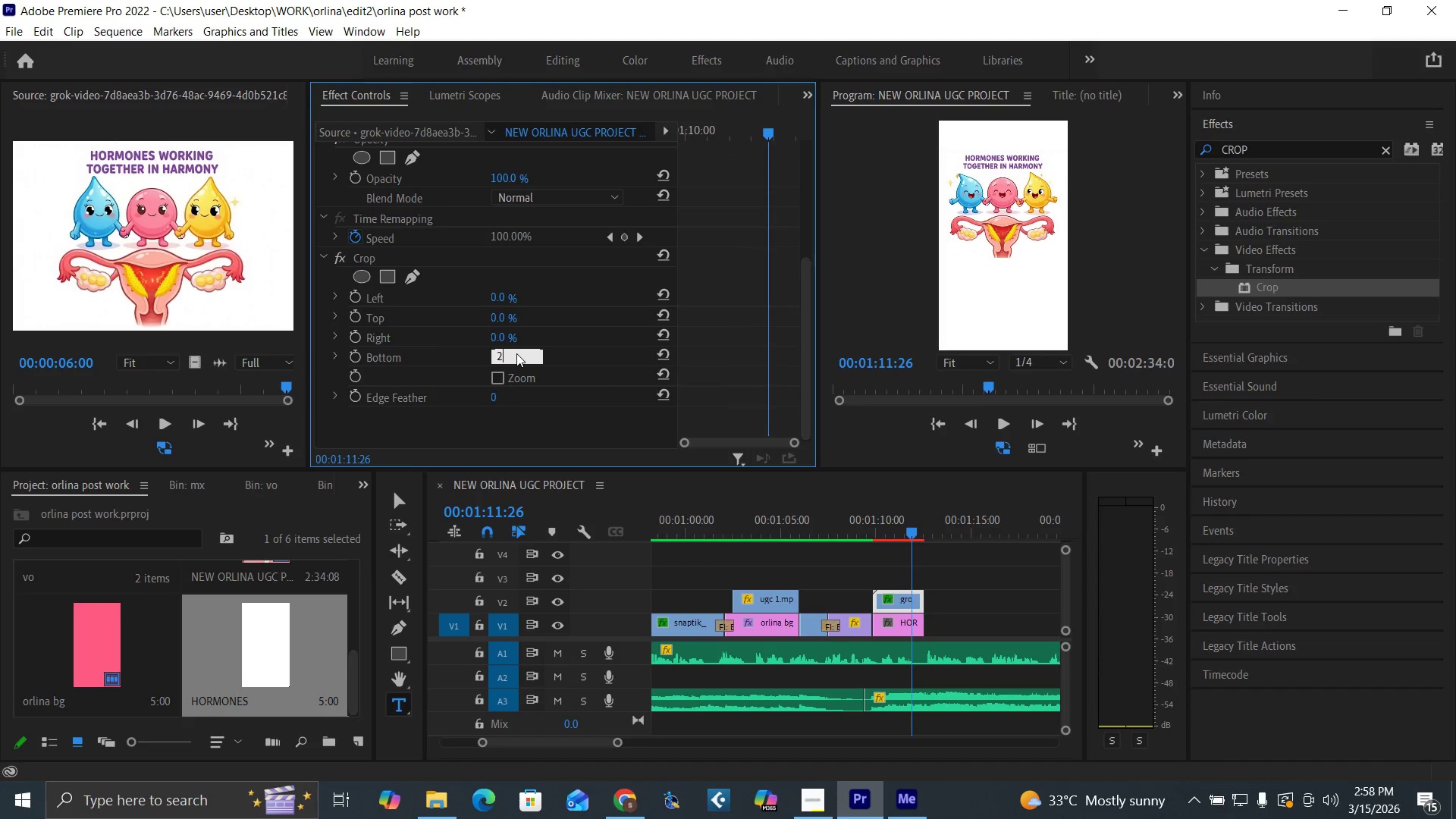 
key(Enter)
 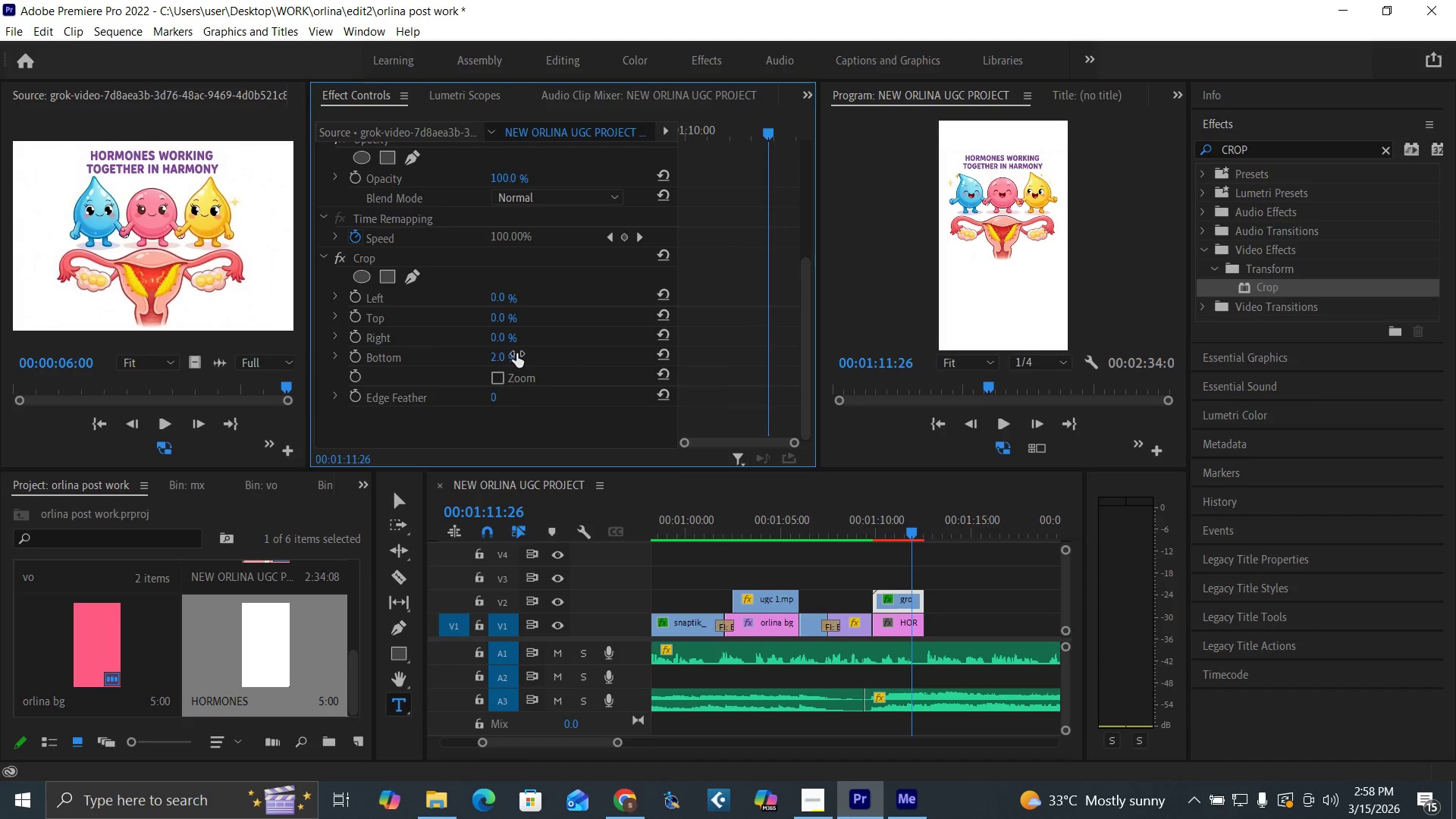 
key(Control+Backquote)
 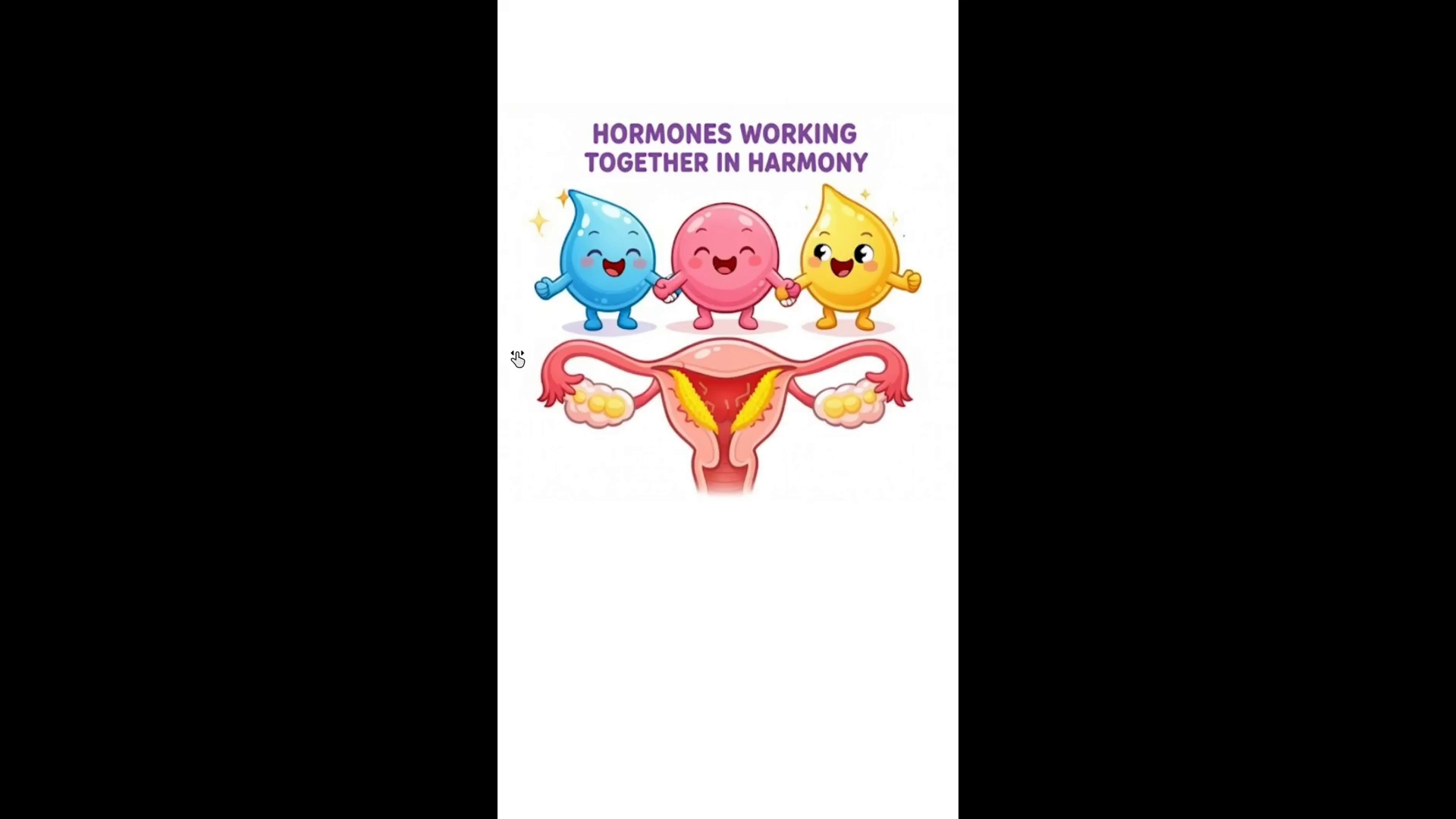 
hold_key(key=ControlLeft, duration=1.53)
 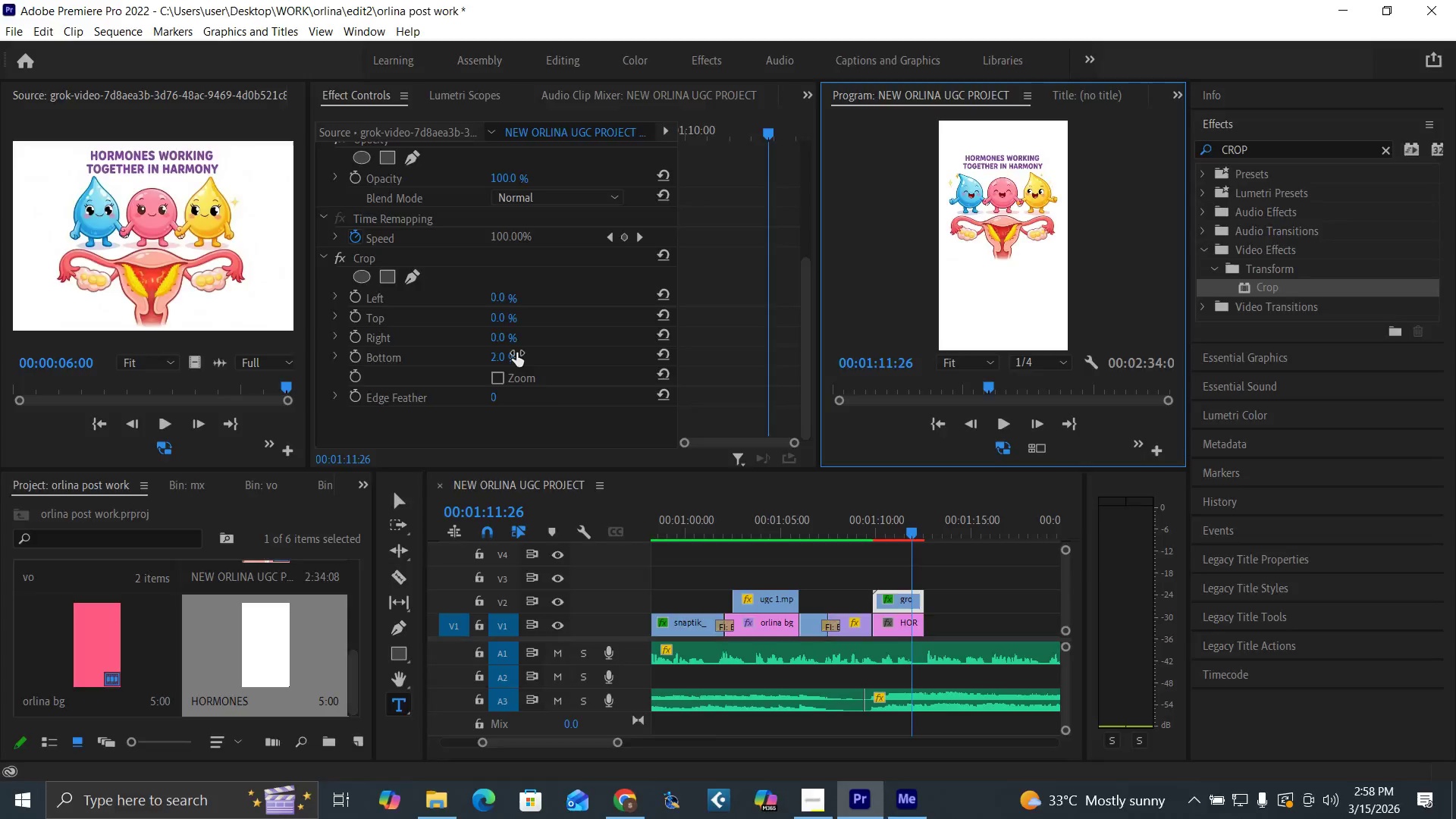 
key(Control+Backquote)
 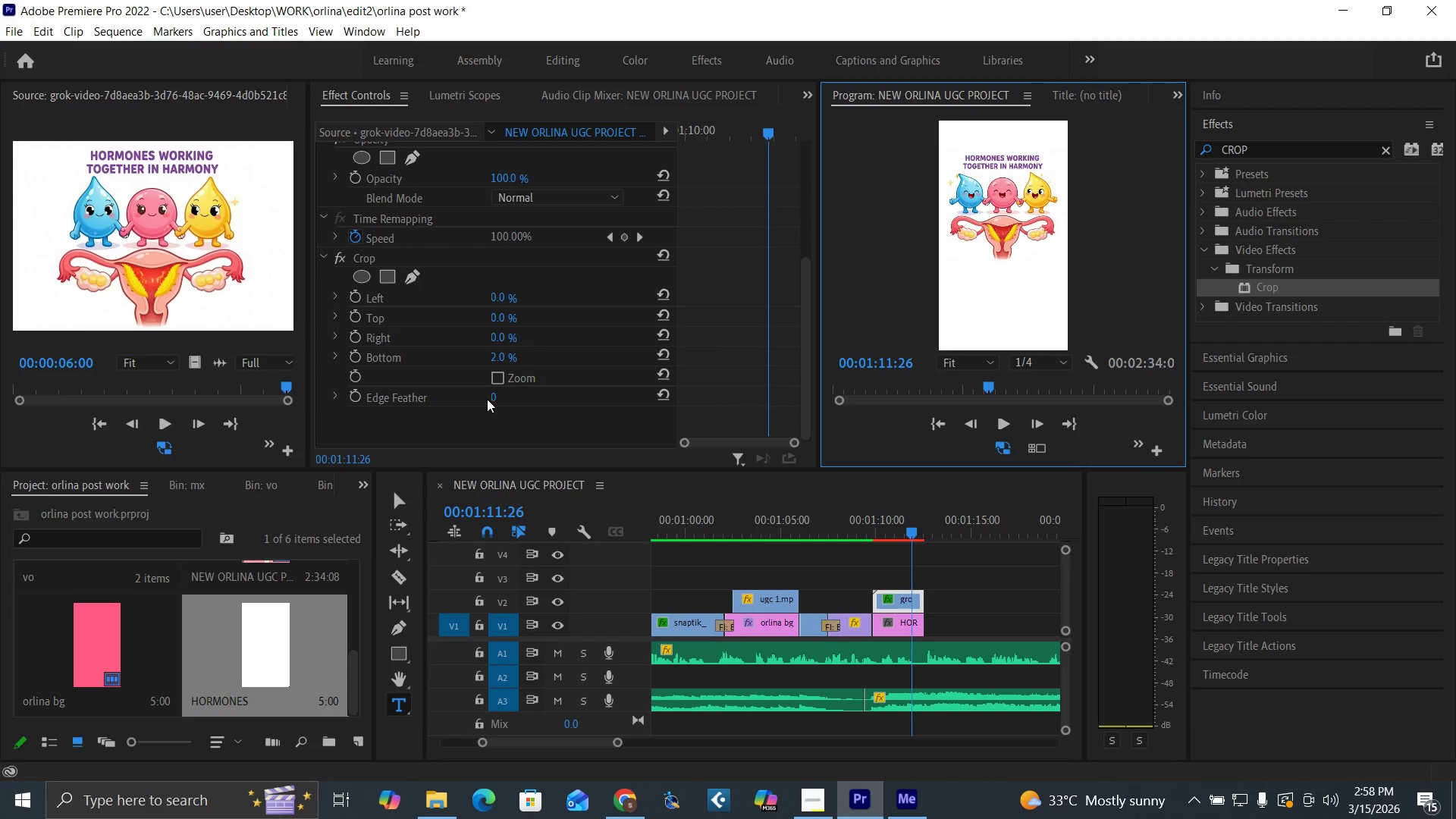 
left_click([495, 394])
 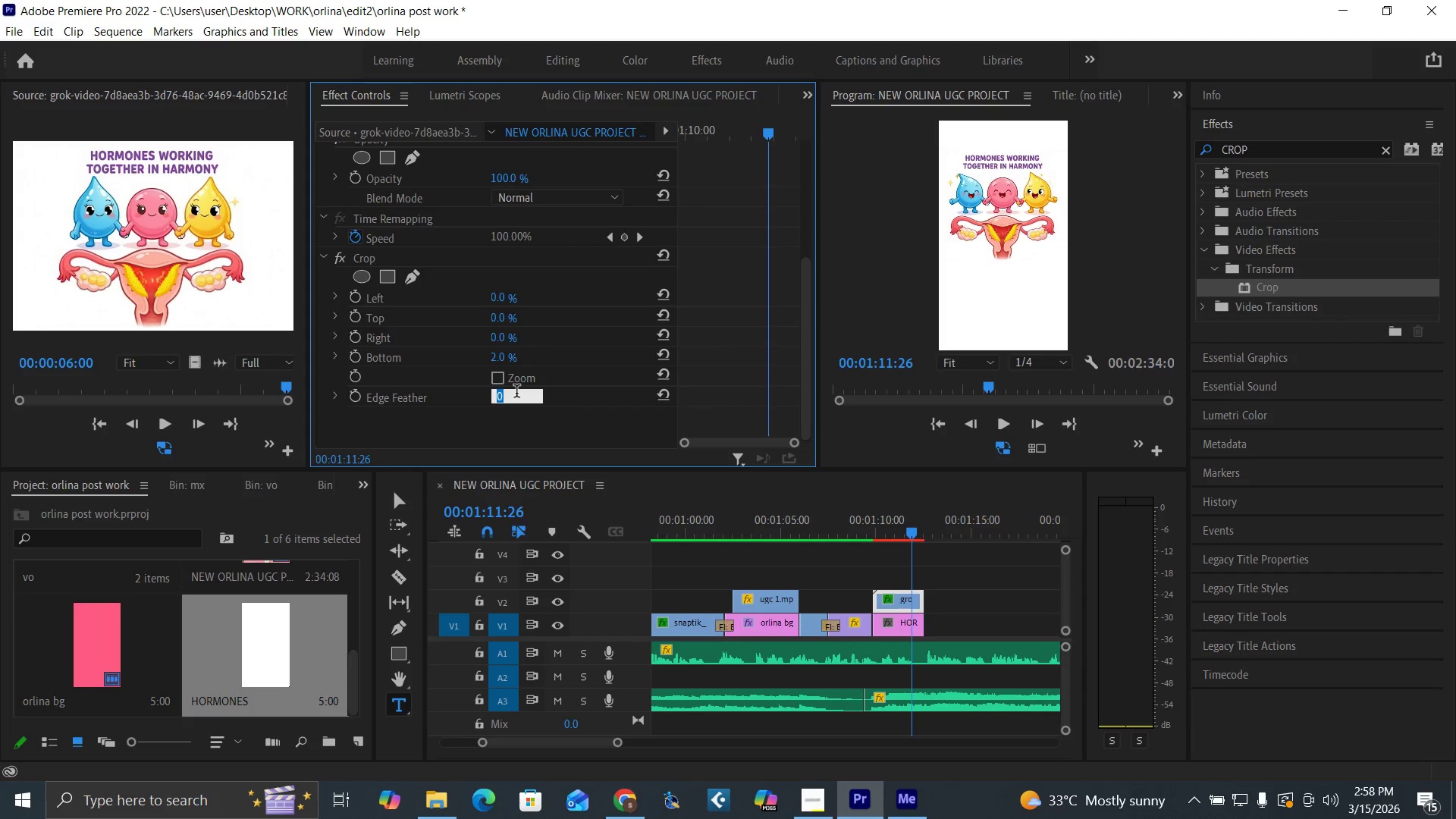 
type(15)
 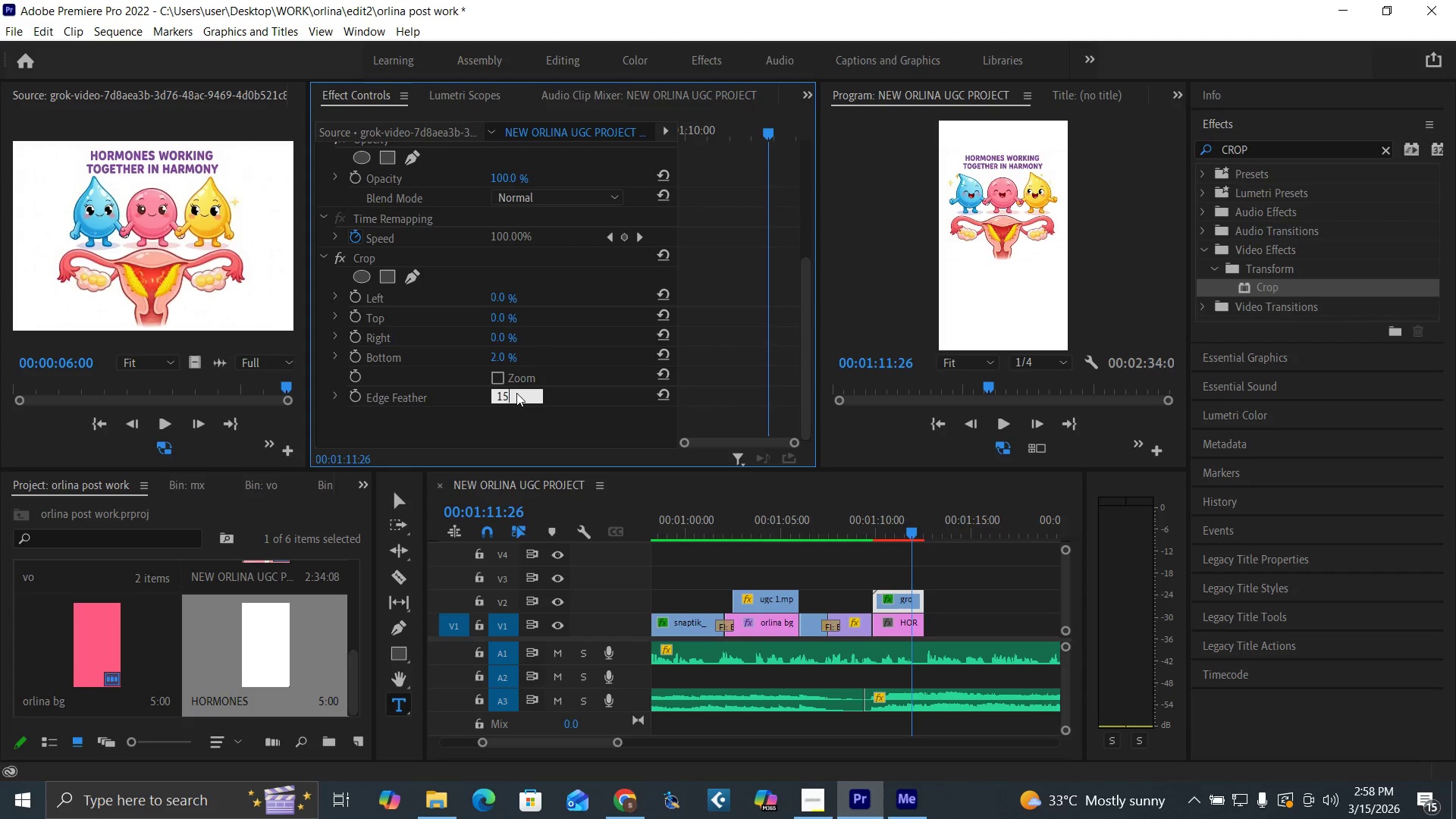 
key(Enter)
 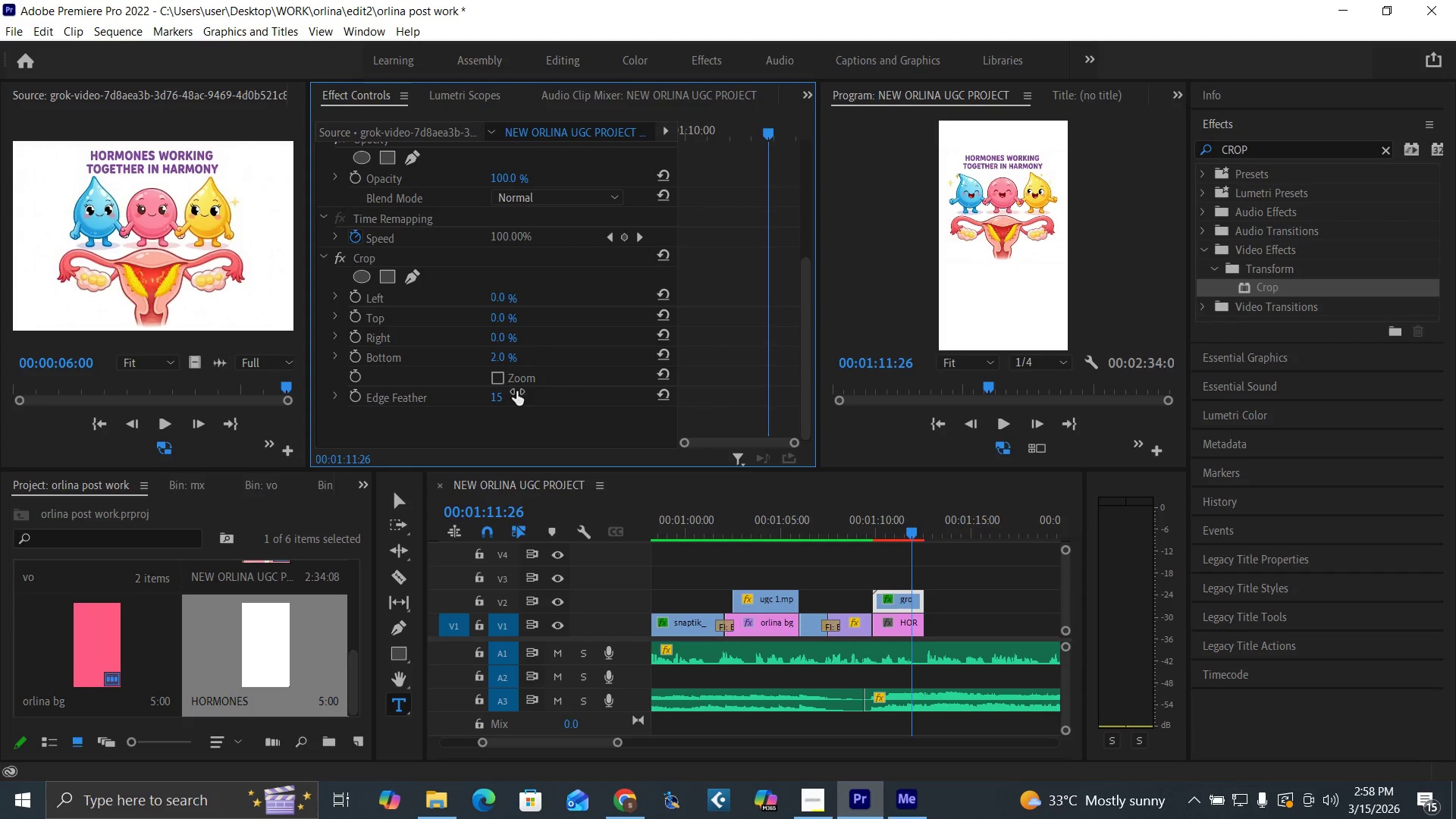 
key(Control+Backquote)
 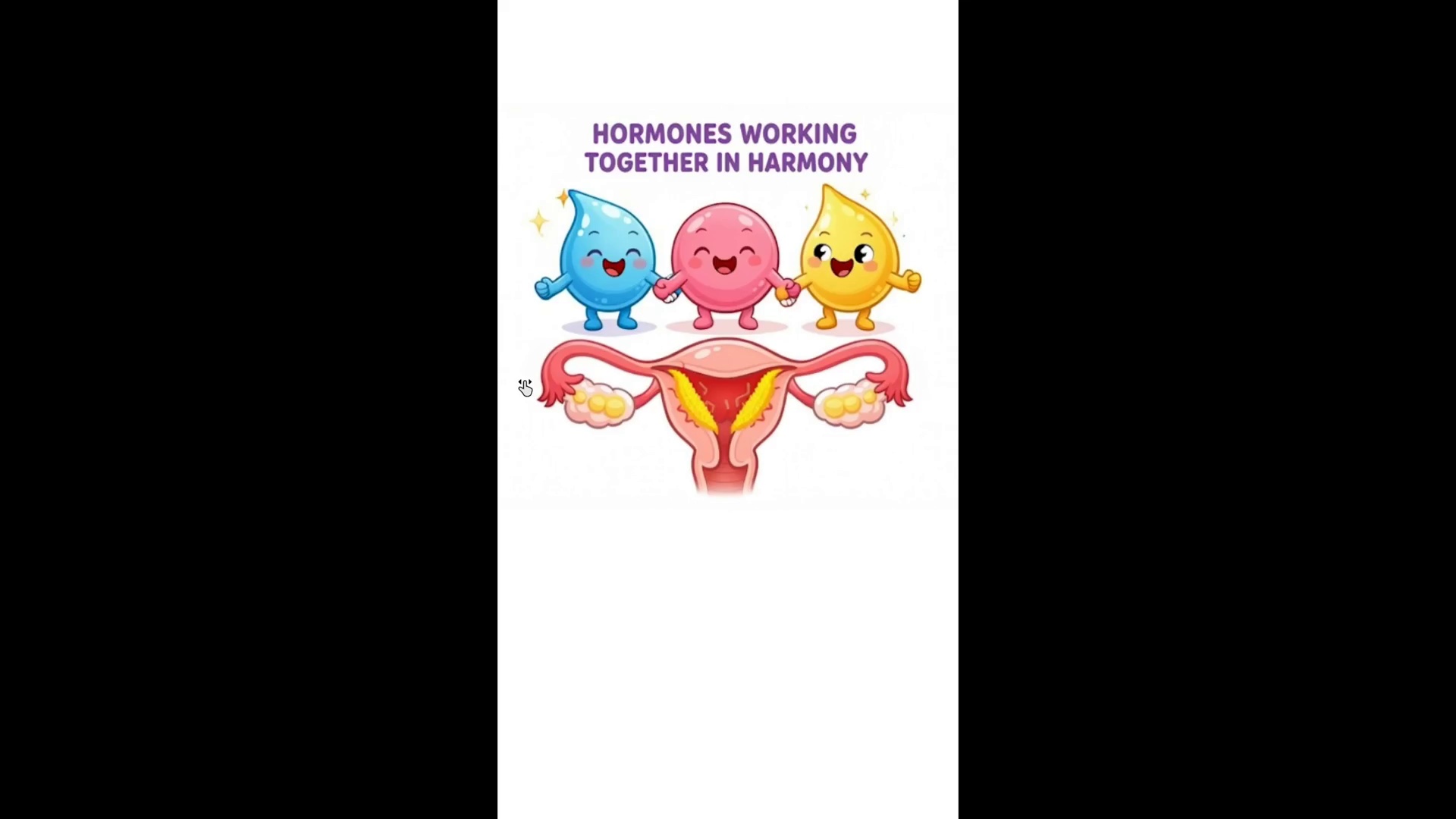 
wait(10.61)
 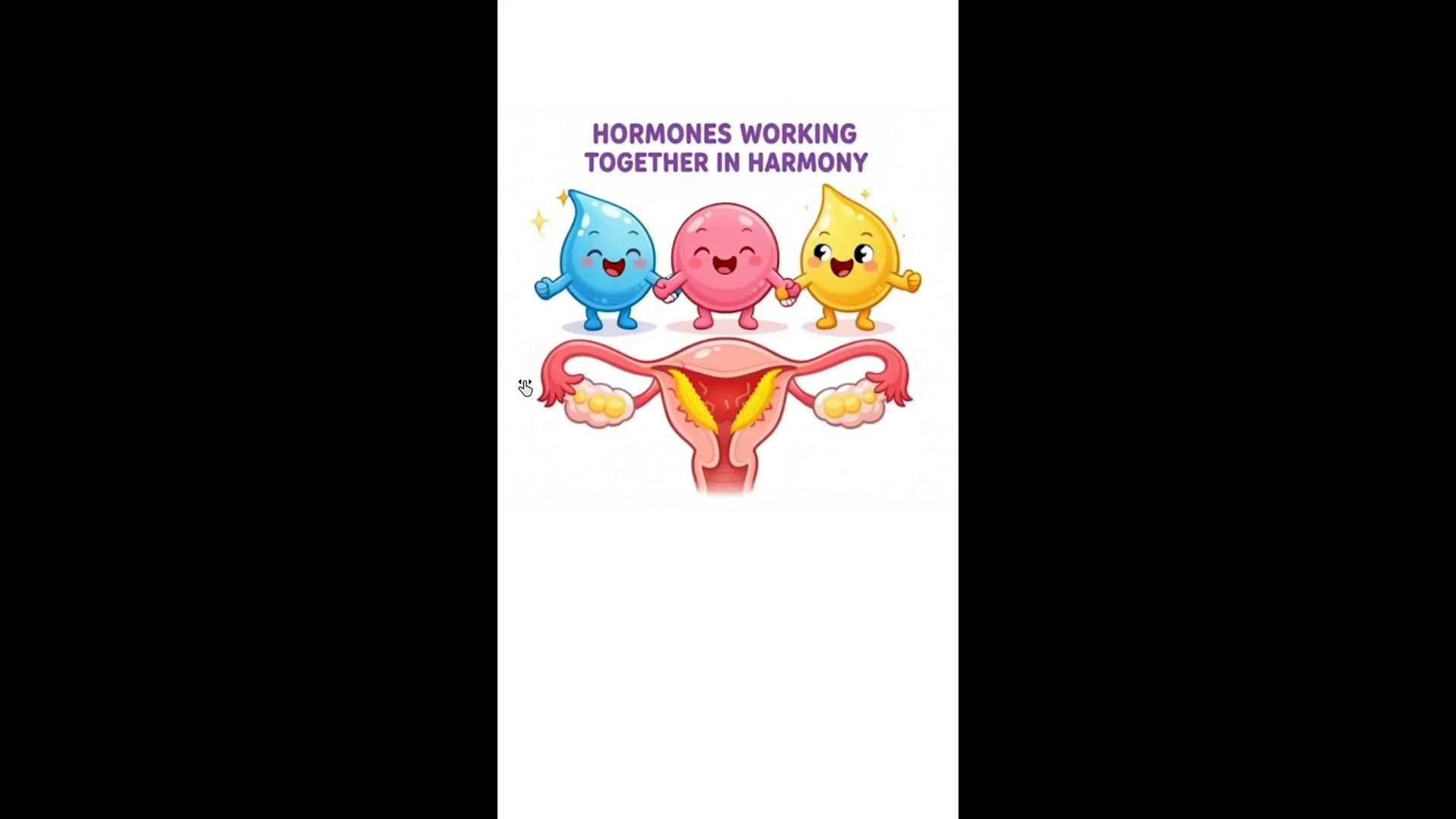 
hold_key(key=ControlLeft, duration=1.5)
 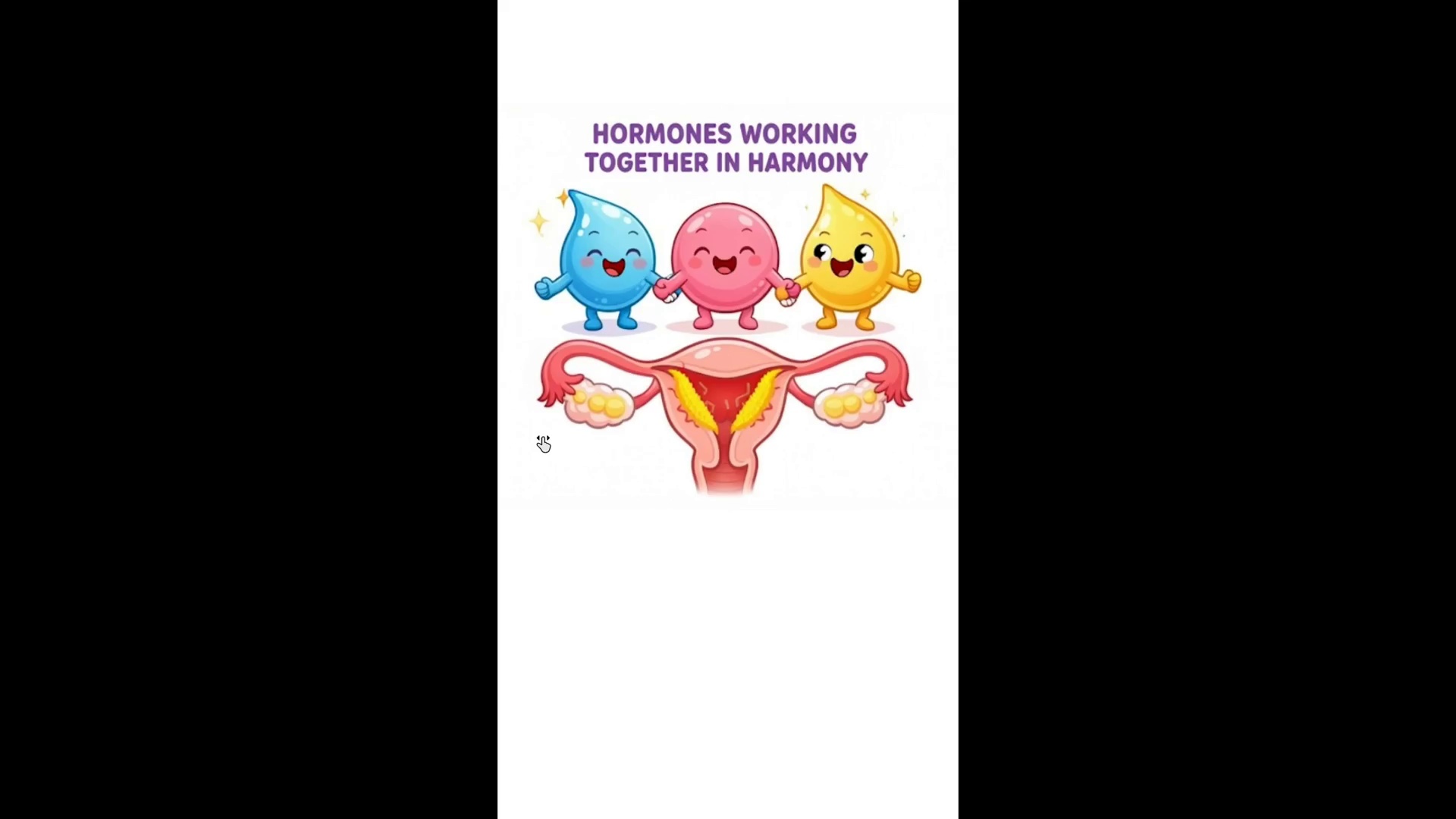 
hold_key(key=ControlLeft, duration=1.51)
 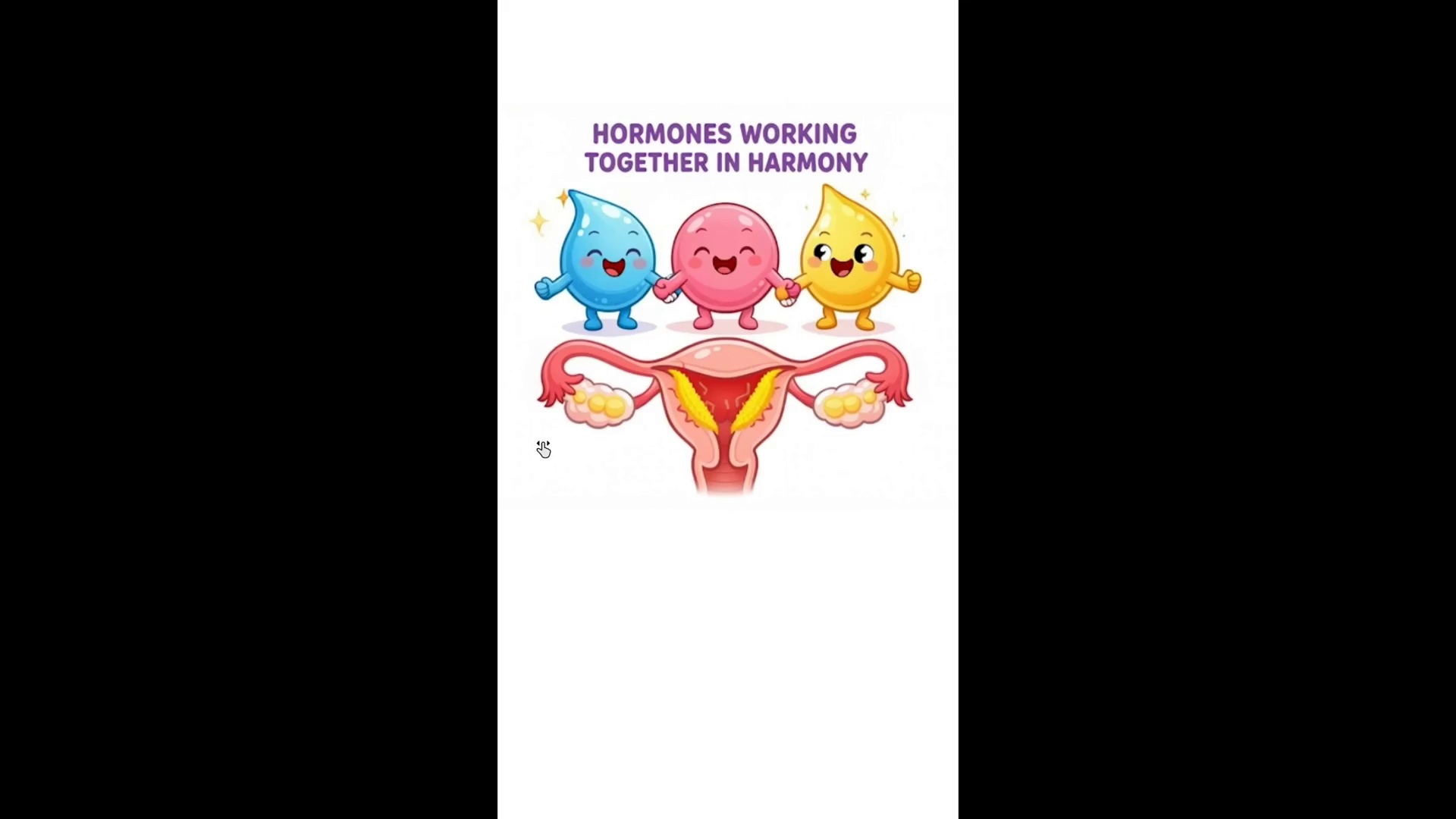 
key(Control+Backquote)
 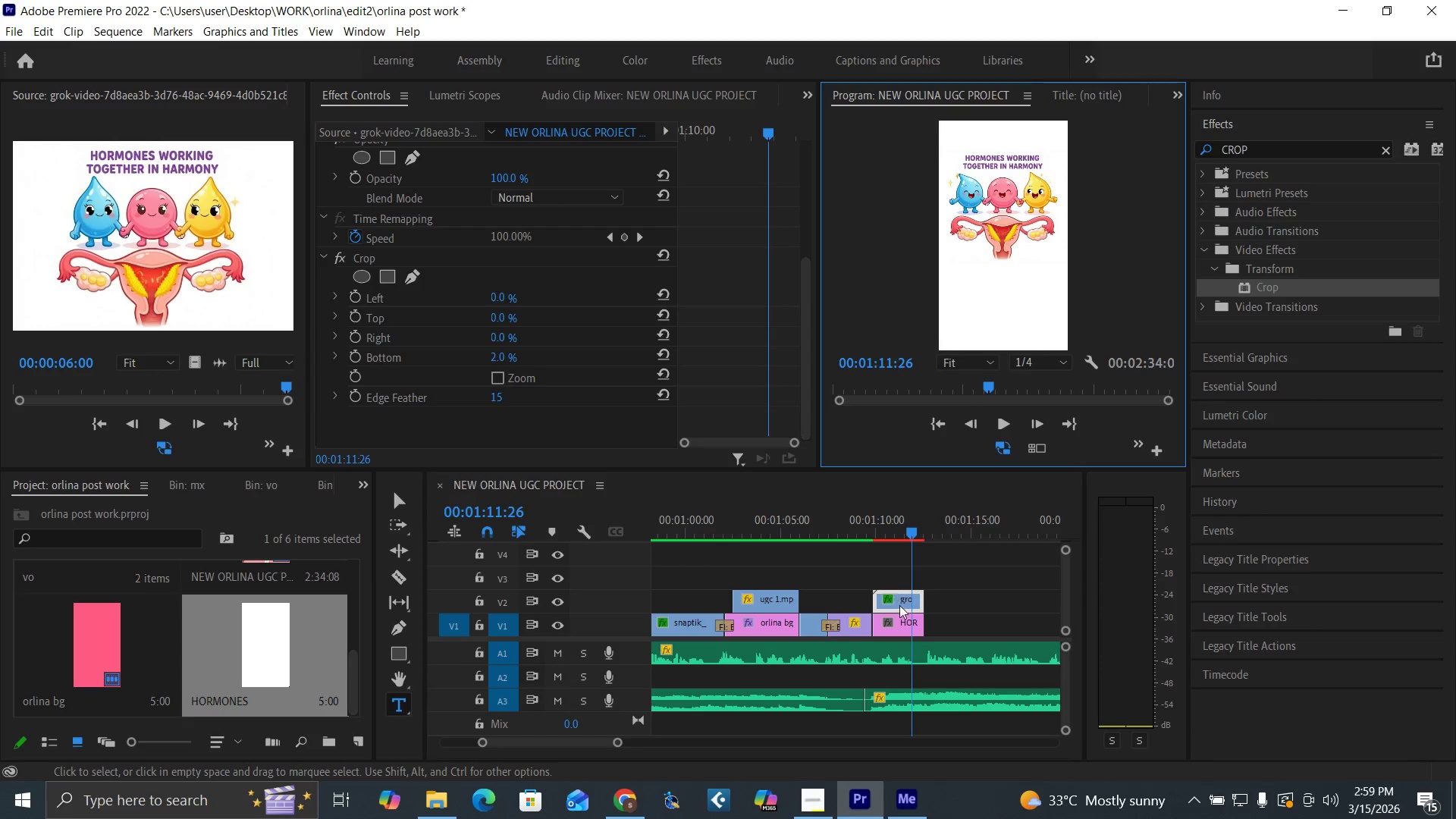 
left_click([901, 620])
 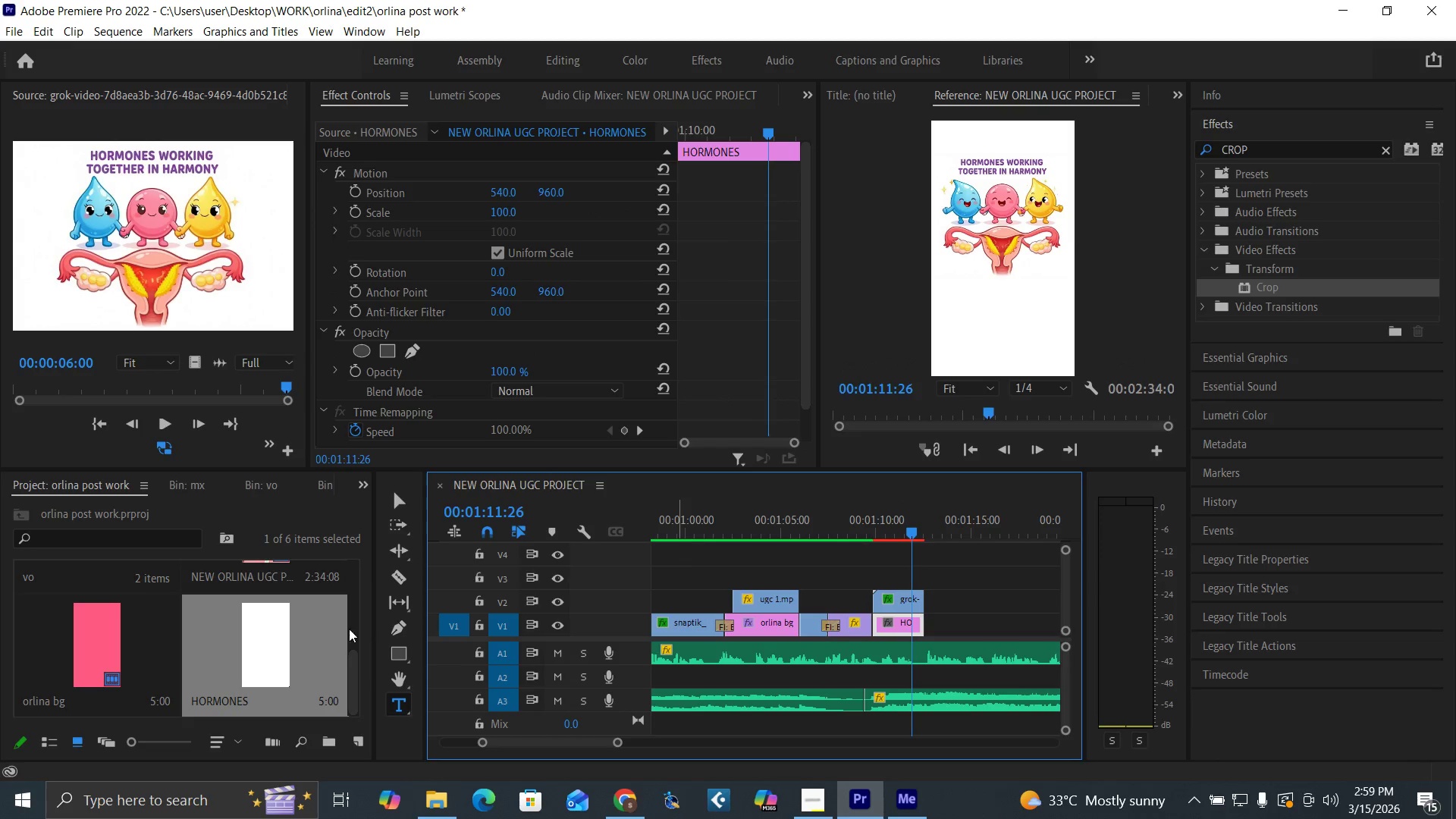 
right_click([259, 662])
 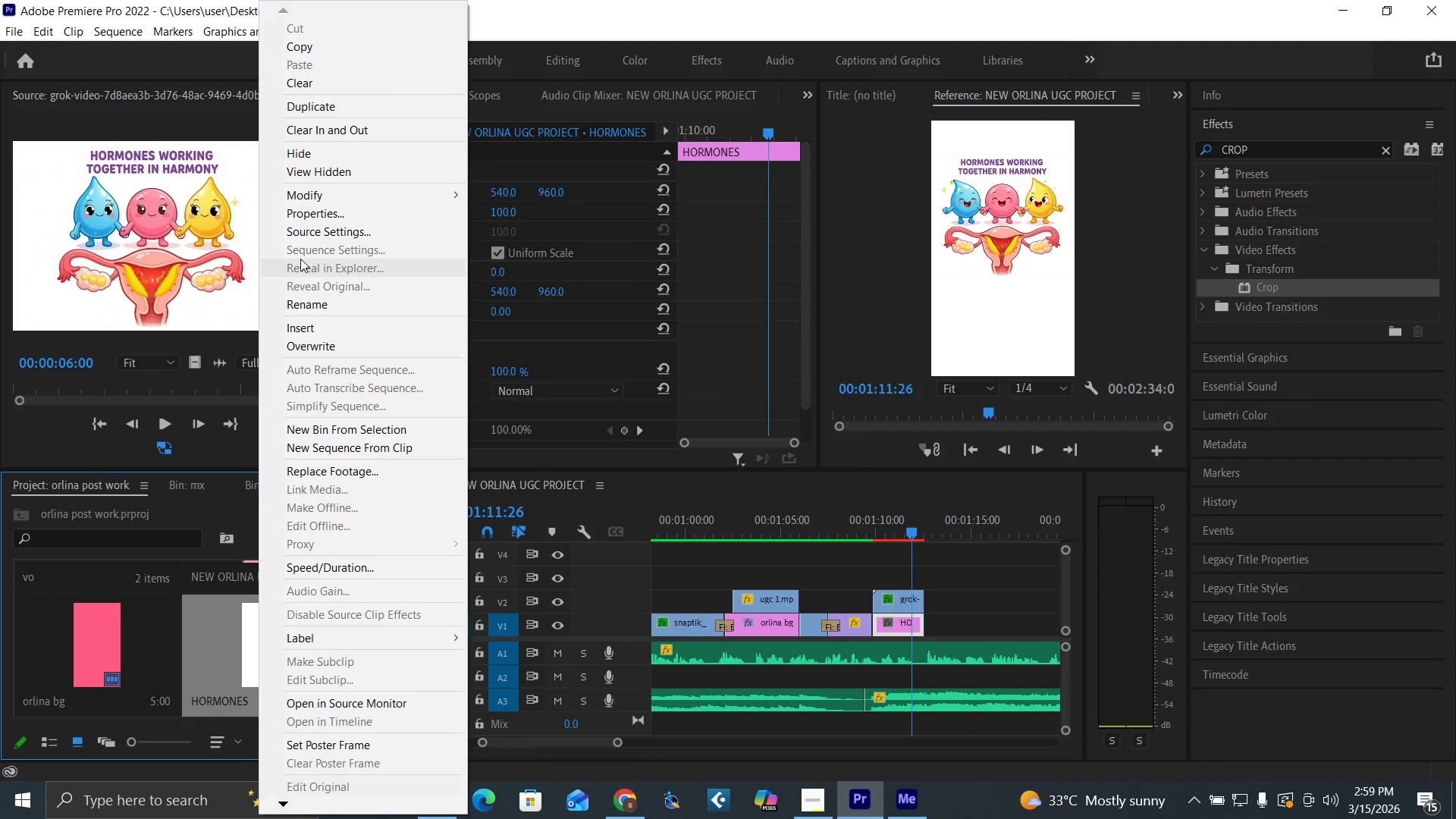 
left_click([312, 232])
 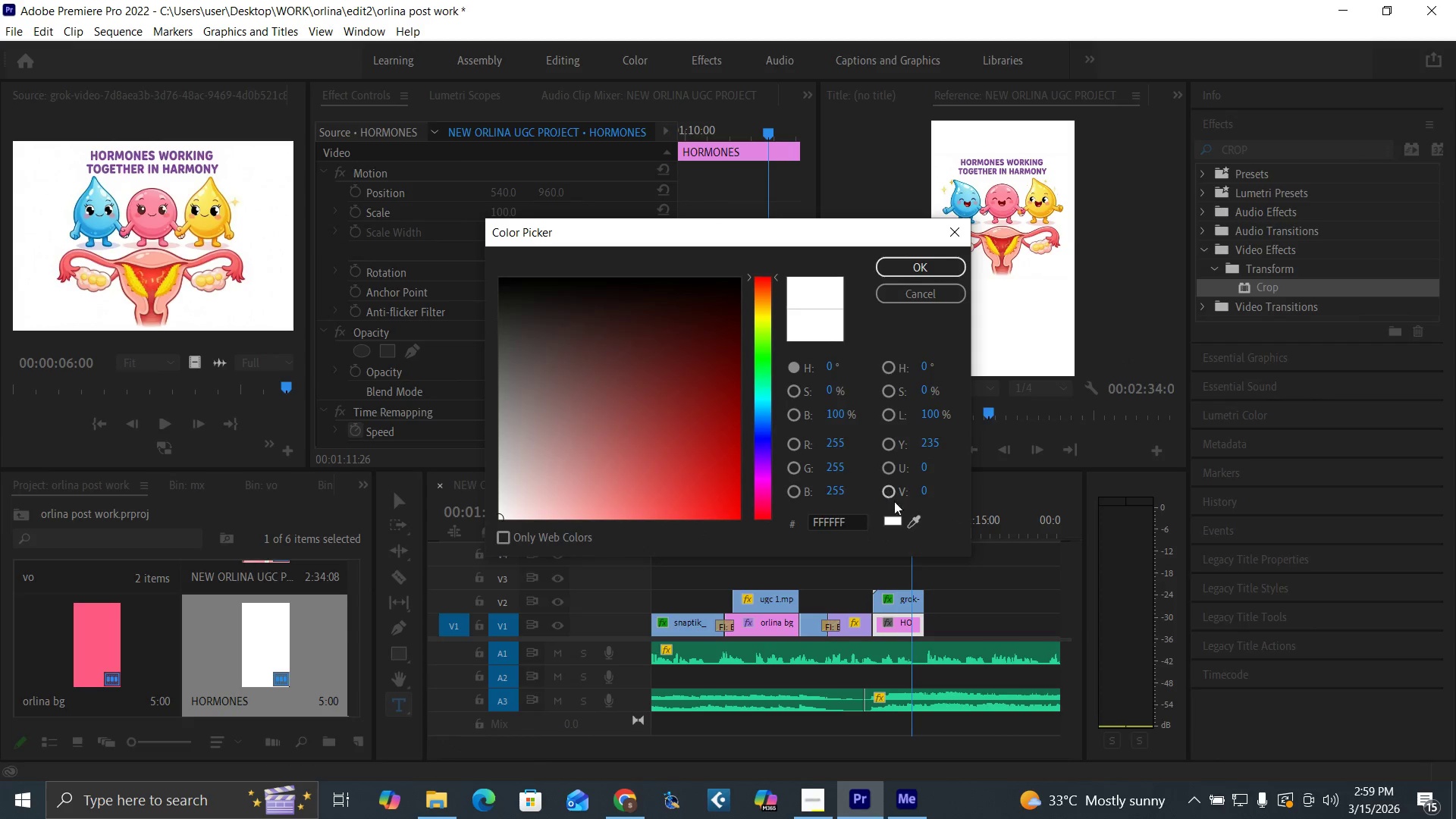 
left_click([913, 519])
 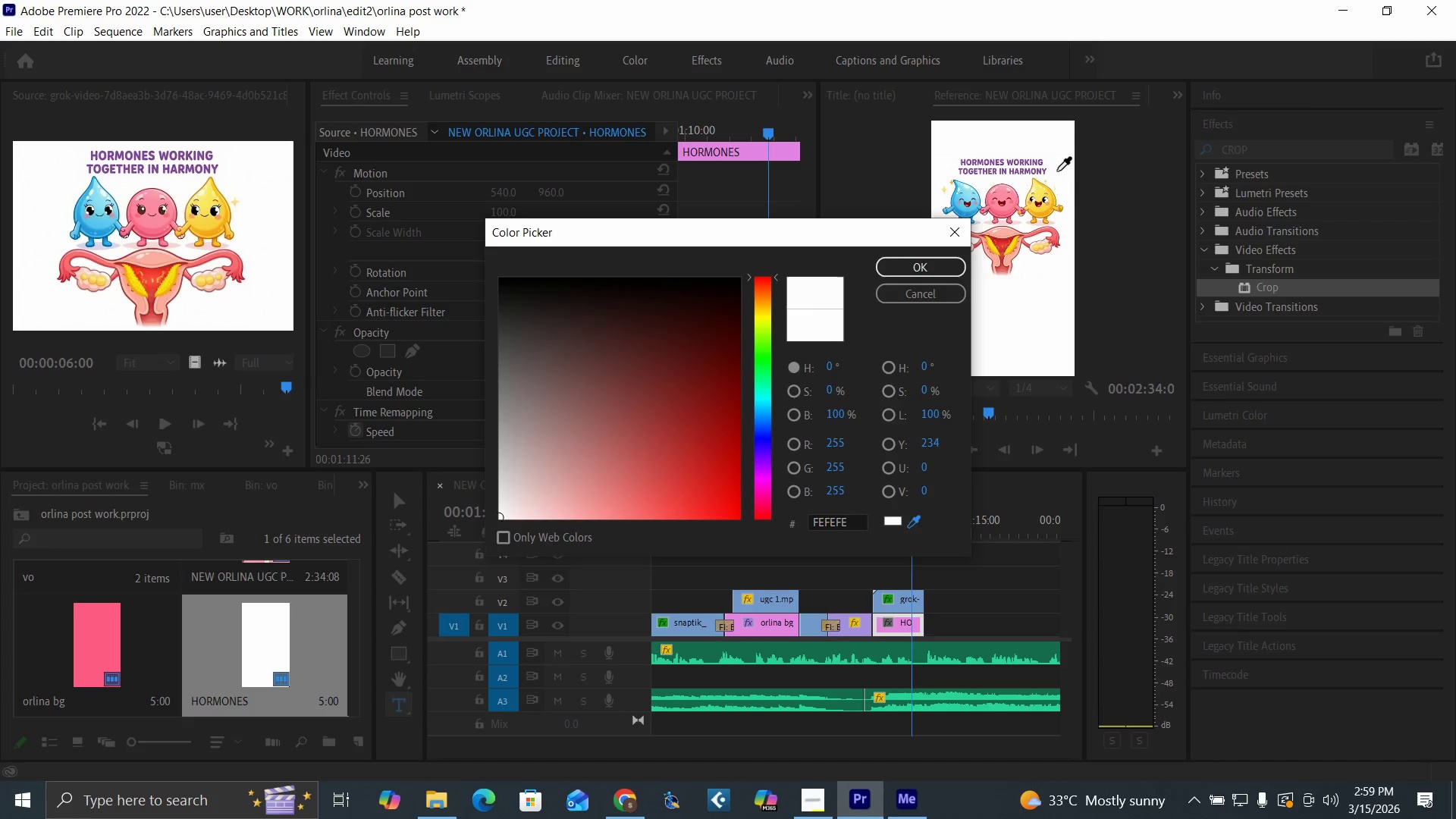 
left_click([1056, 171])
 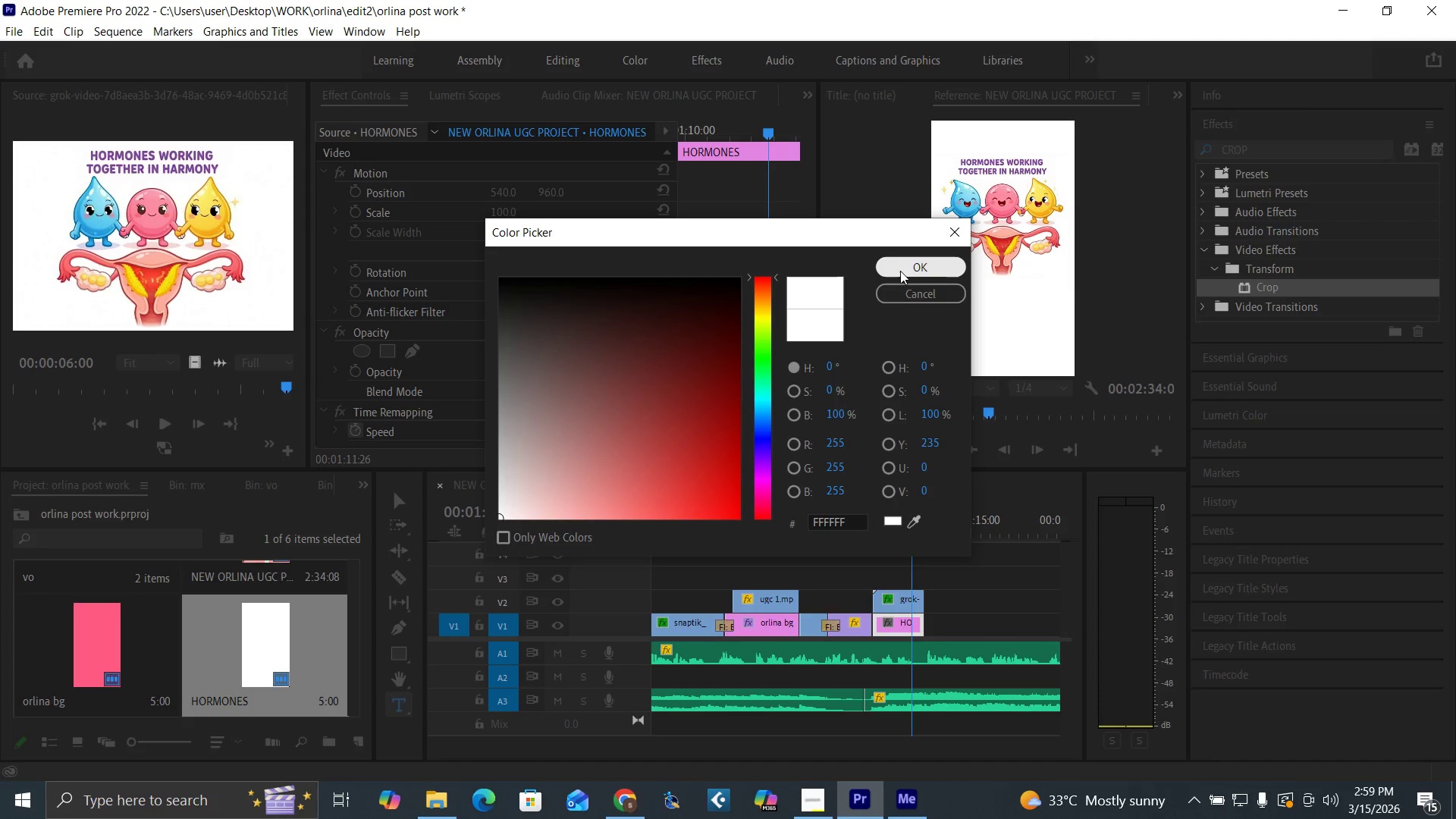 
left_click([908, 261])
 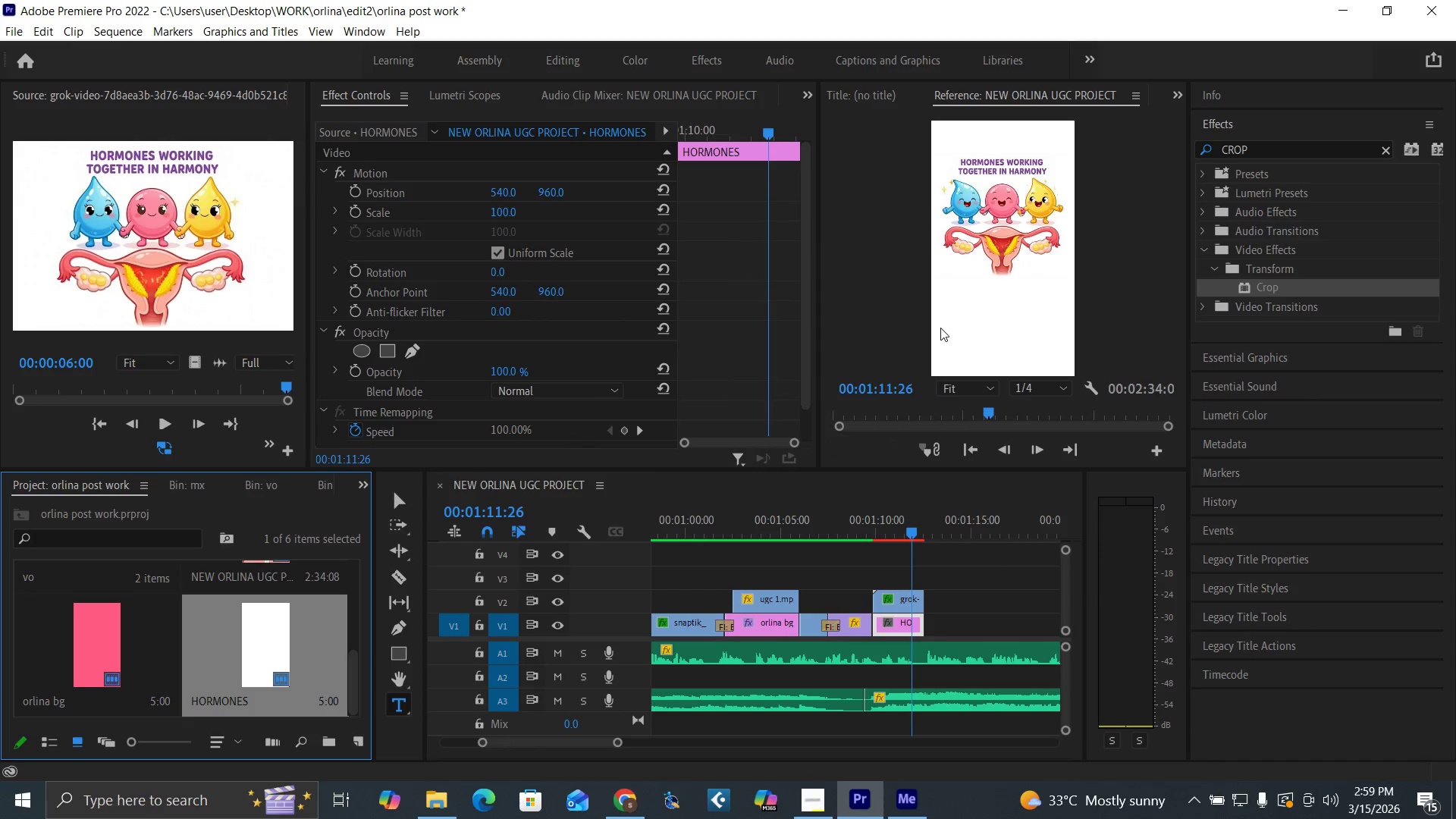 
key(Control+Backquote)
 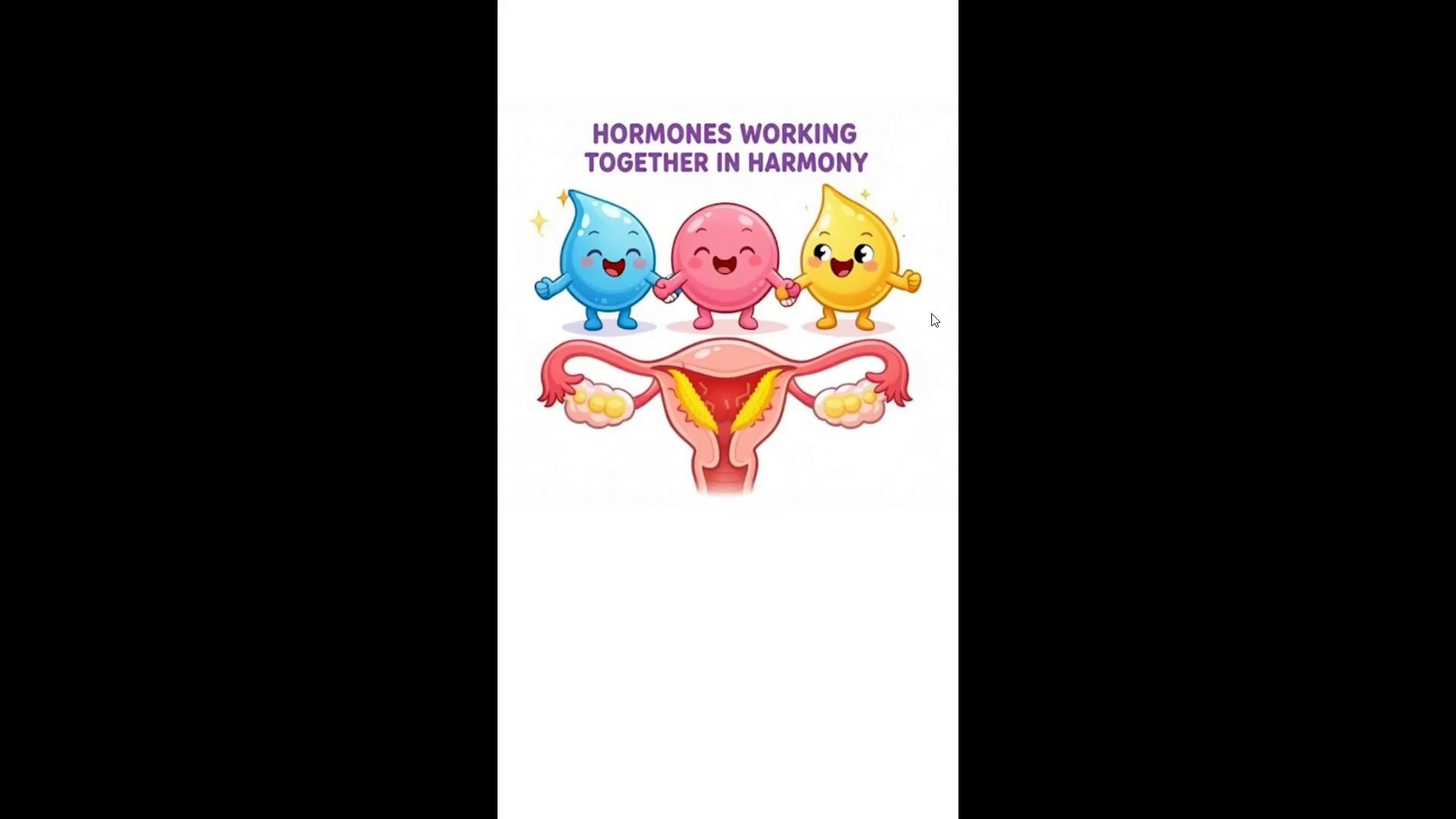 
wait(11.3)
 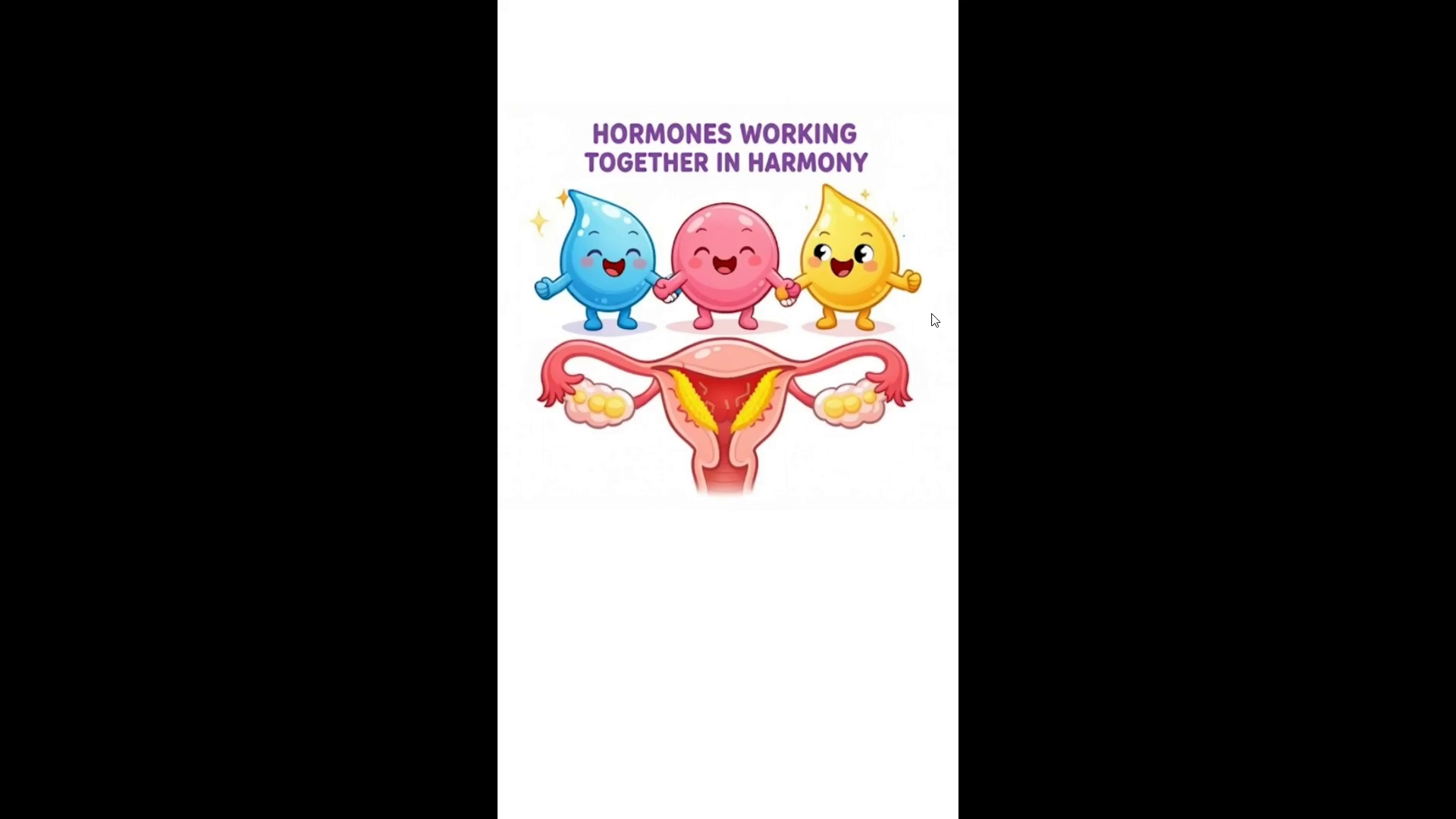 
key(Control+Backquote)
 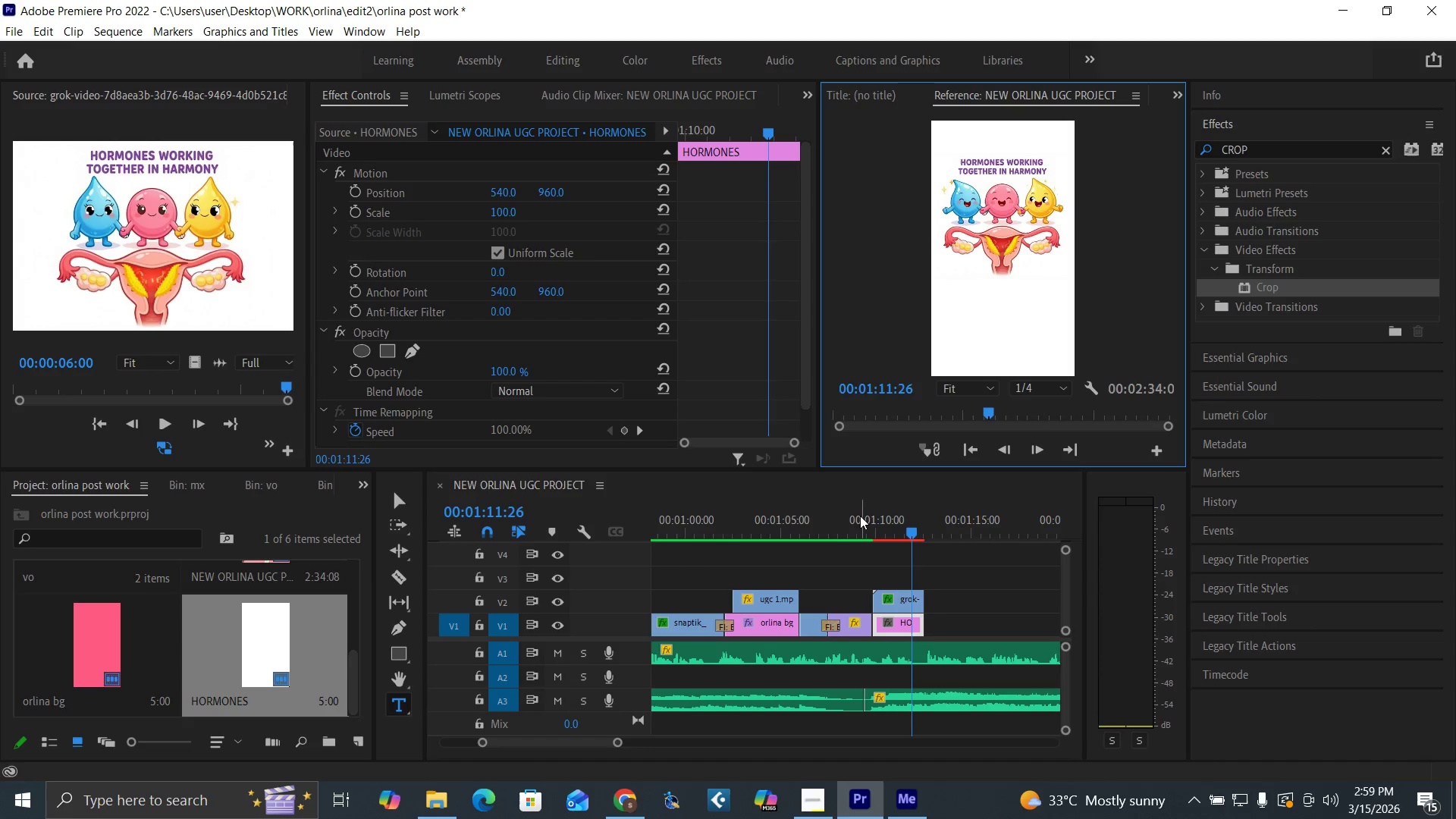 
left_click([860, 520])
 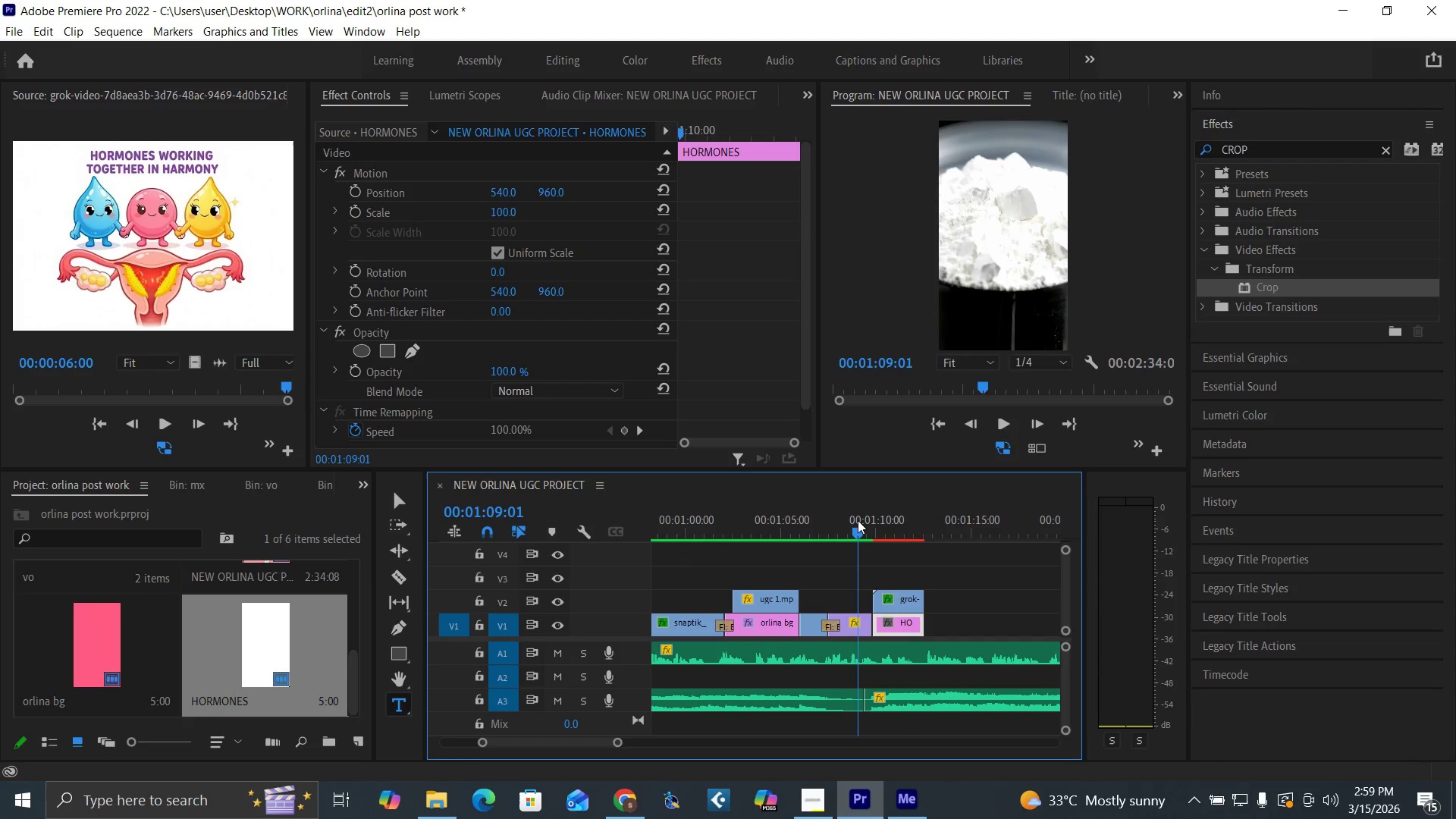 
key(Space)
 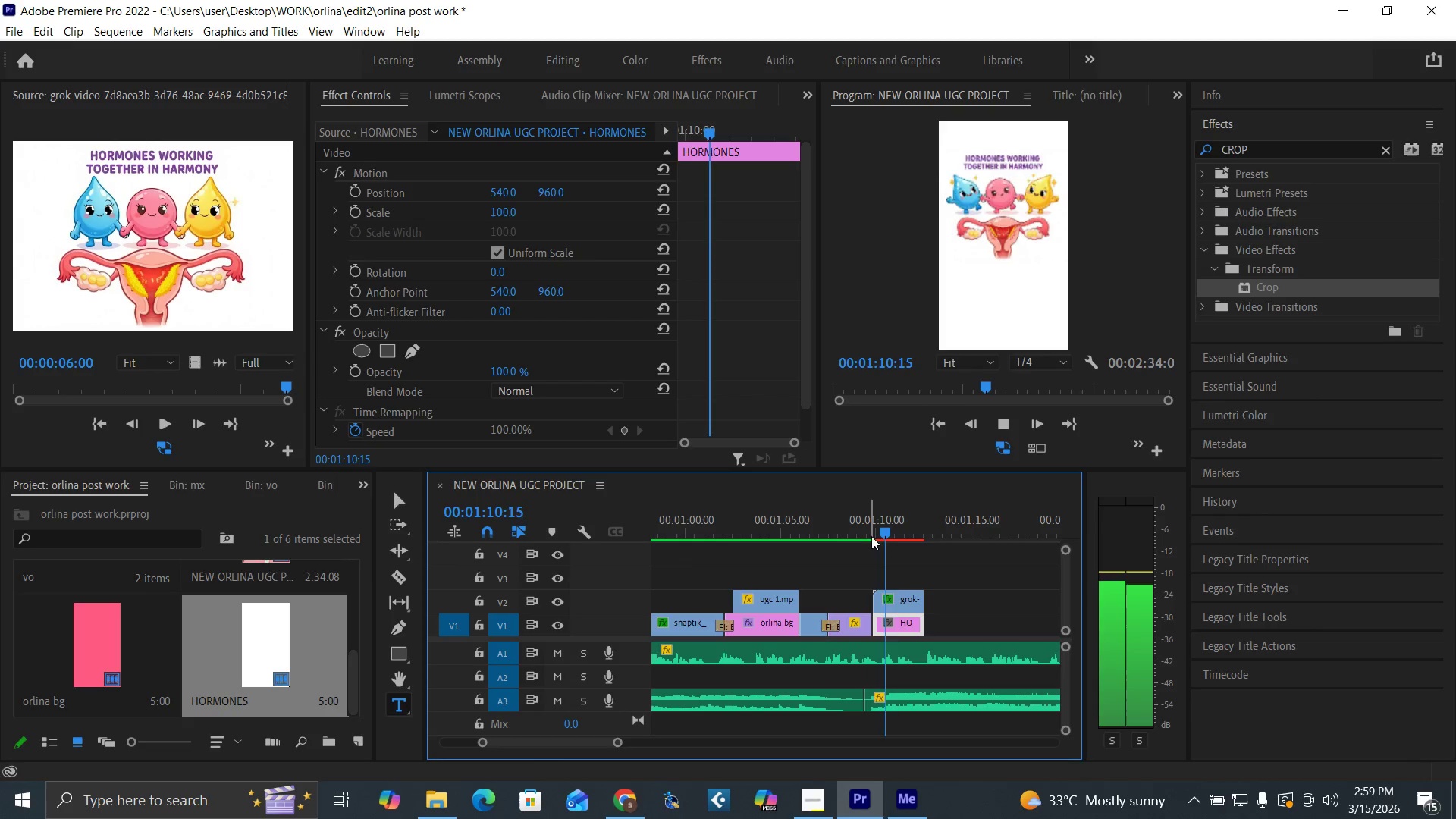 
left_click([846, 527])
 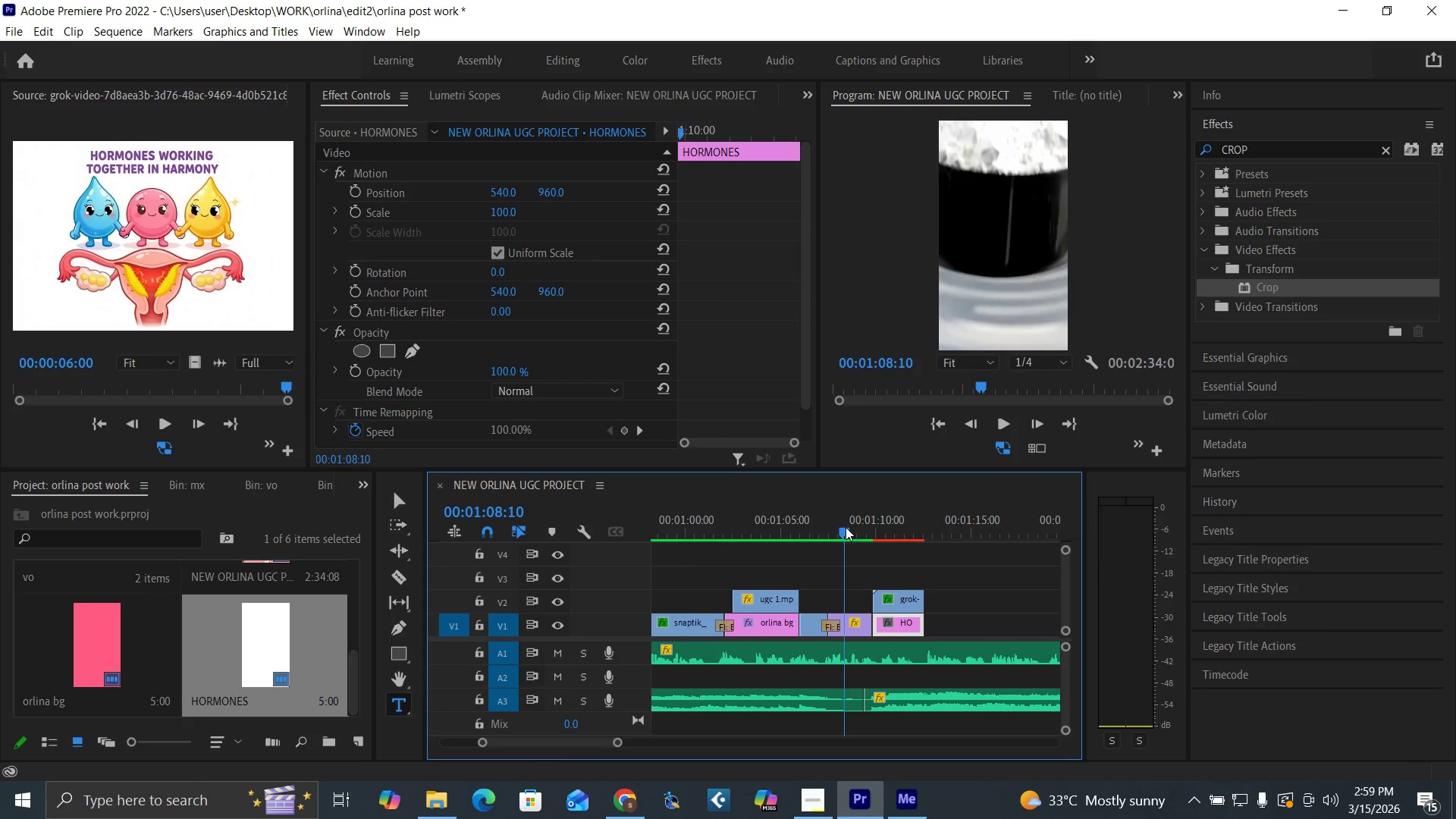 
key(Space)
 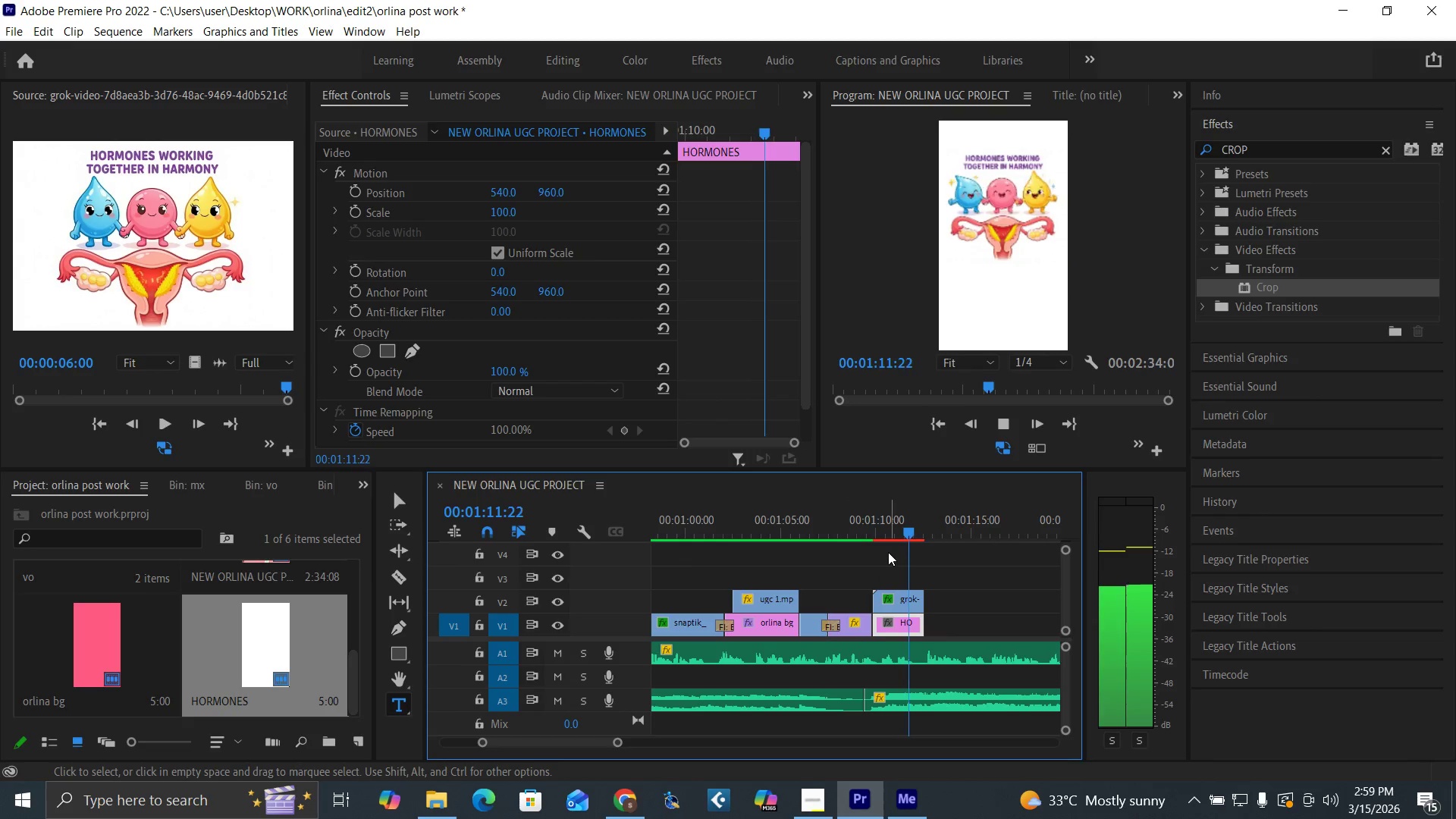 
key(Space)
 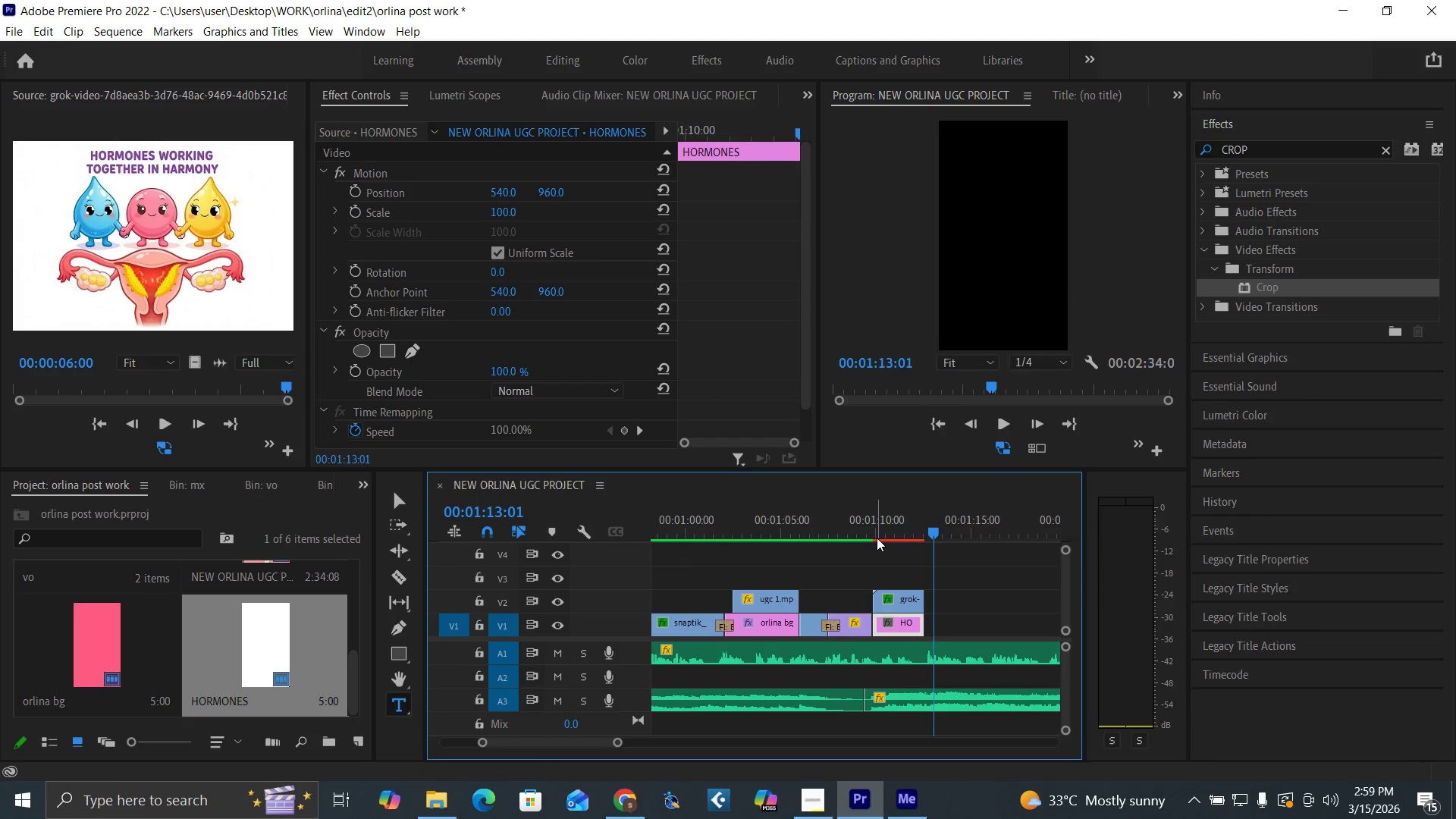 
left_click([874, 536])
 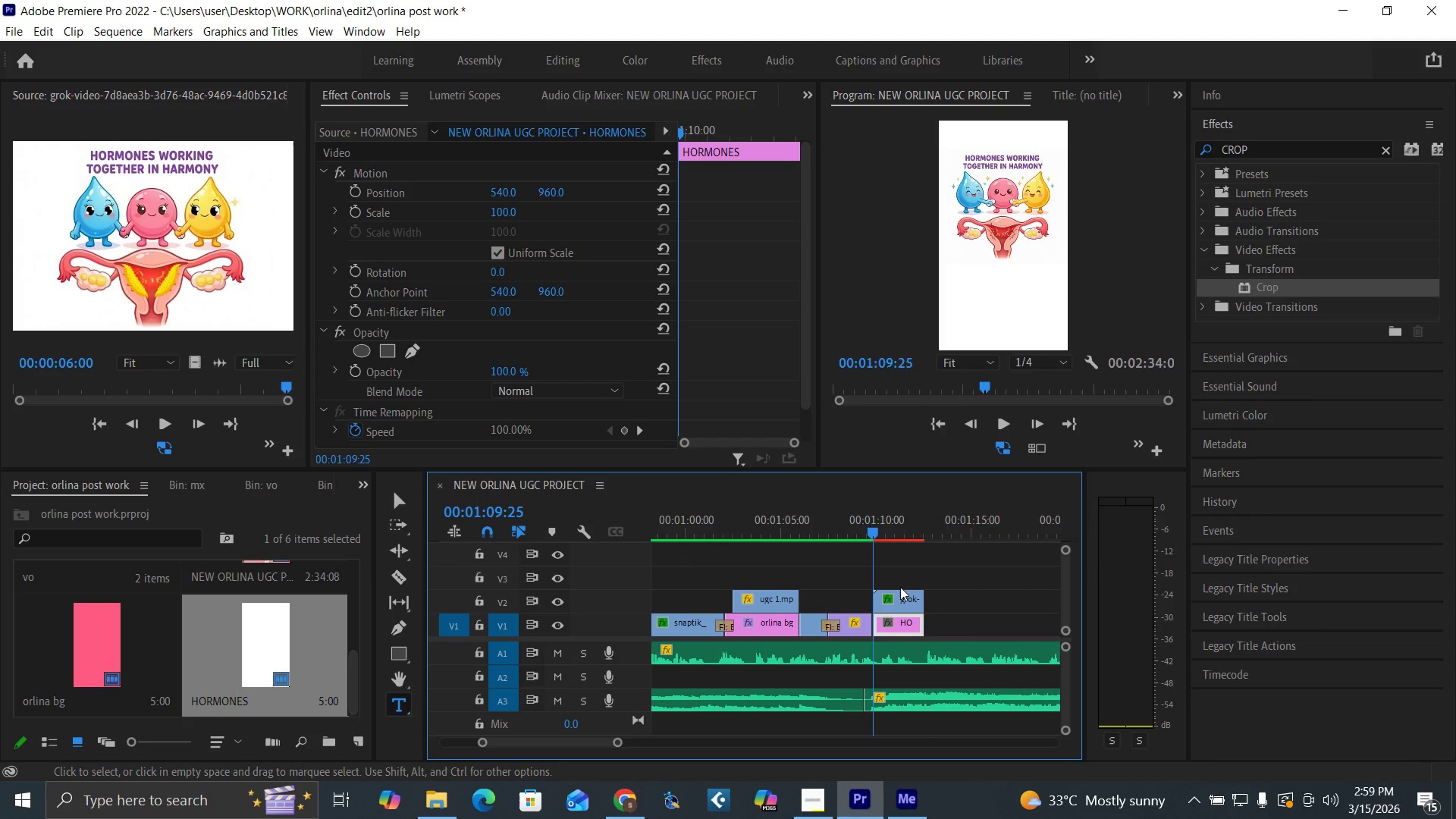 
left_click([903, 597])
 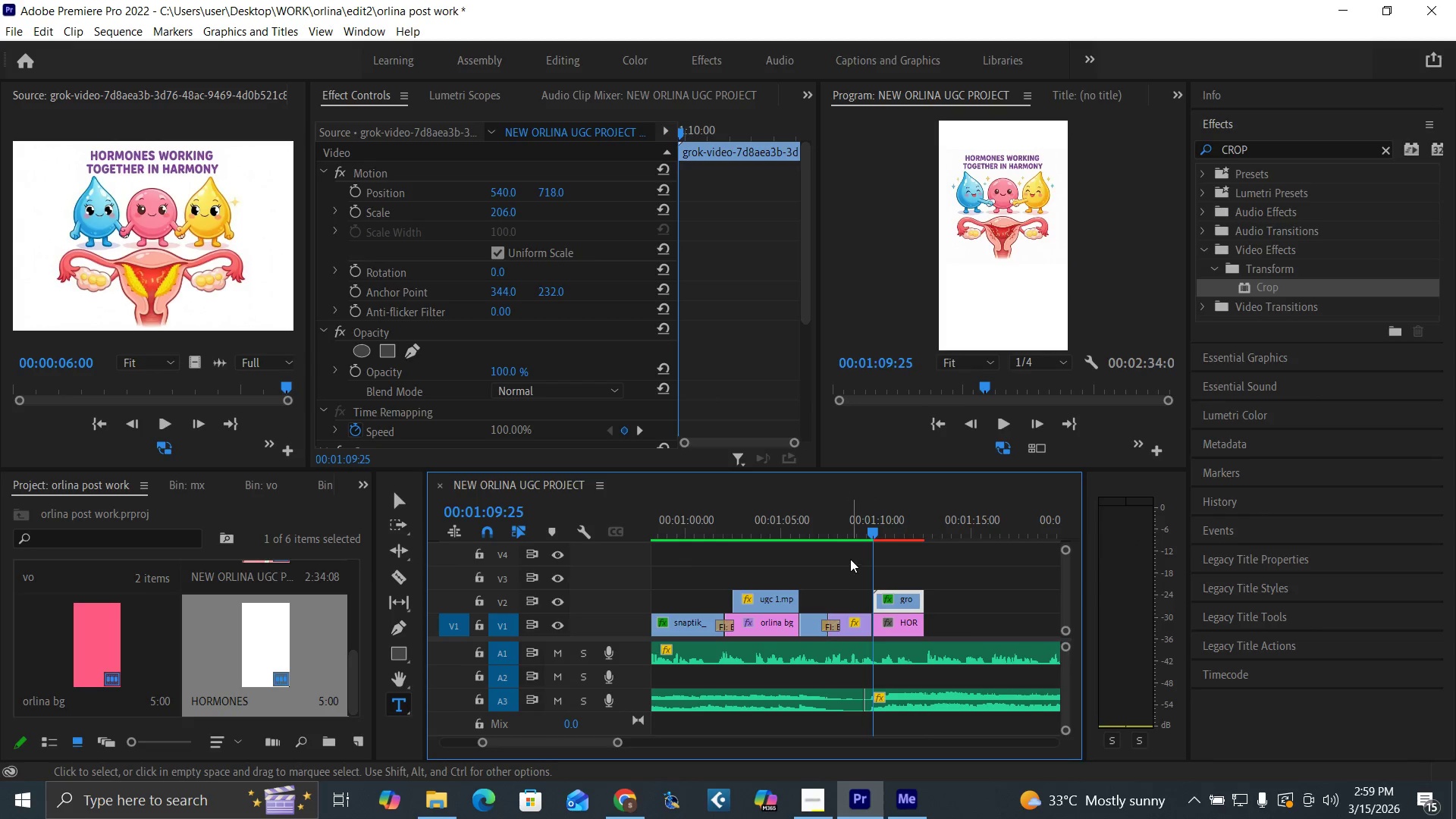 
key(ArrowLeft)
 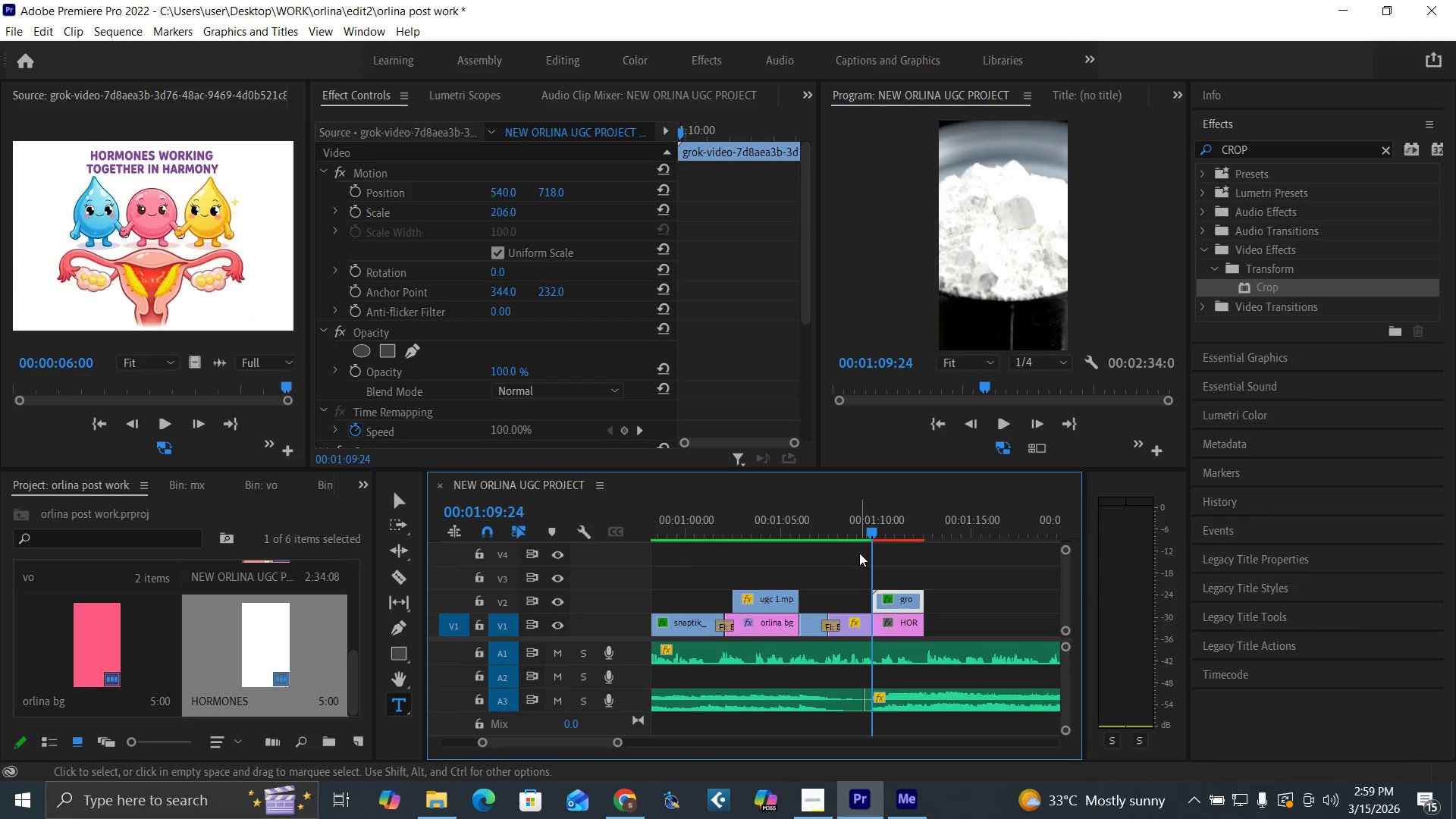 
key(ArrowRight)
 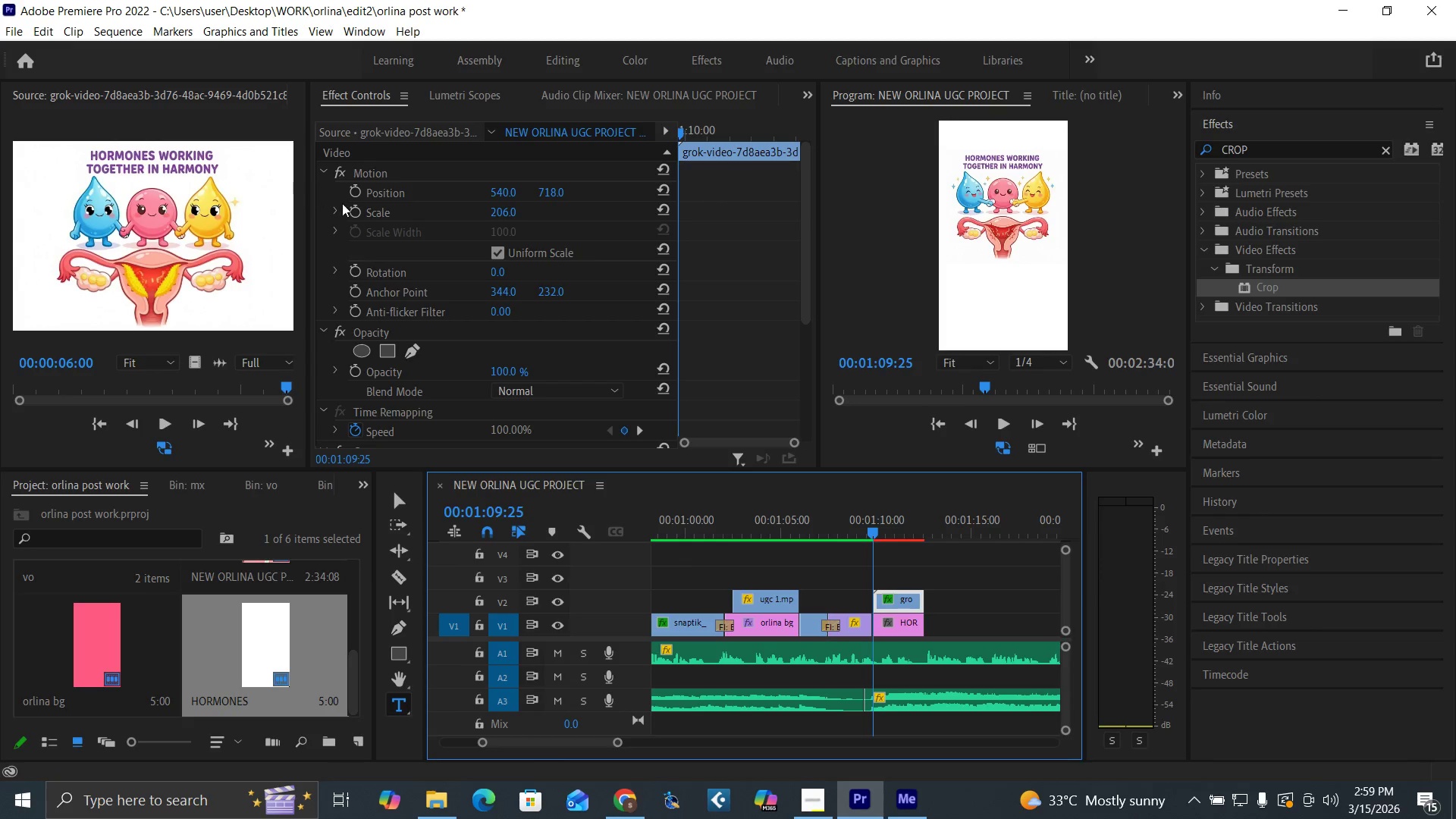 
left_click([358, 212])
 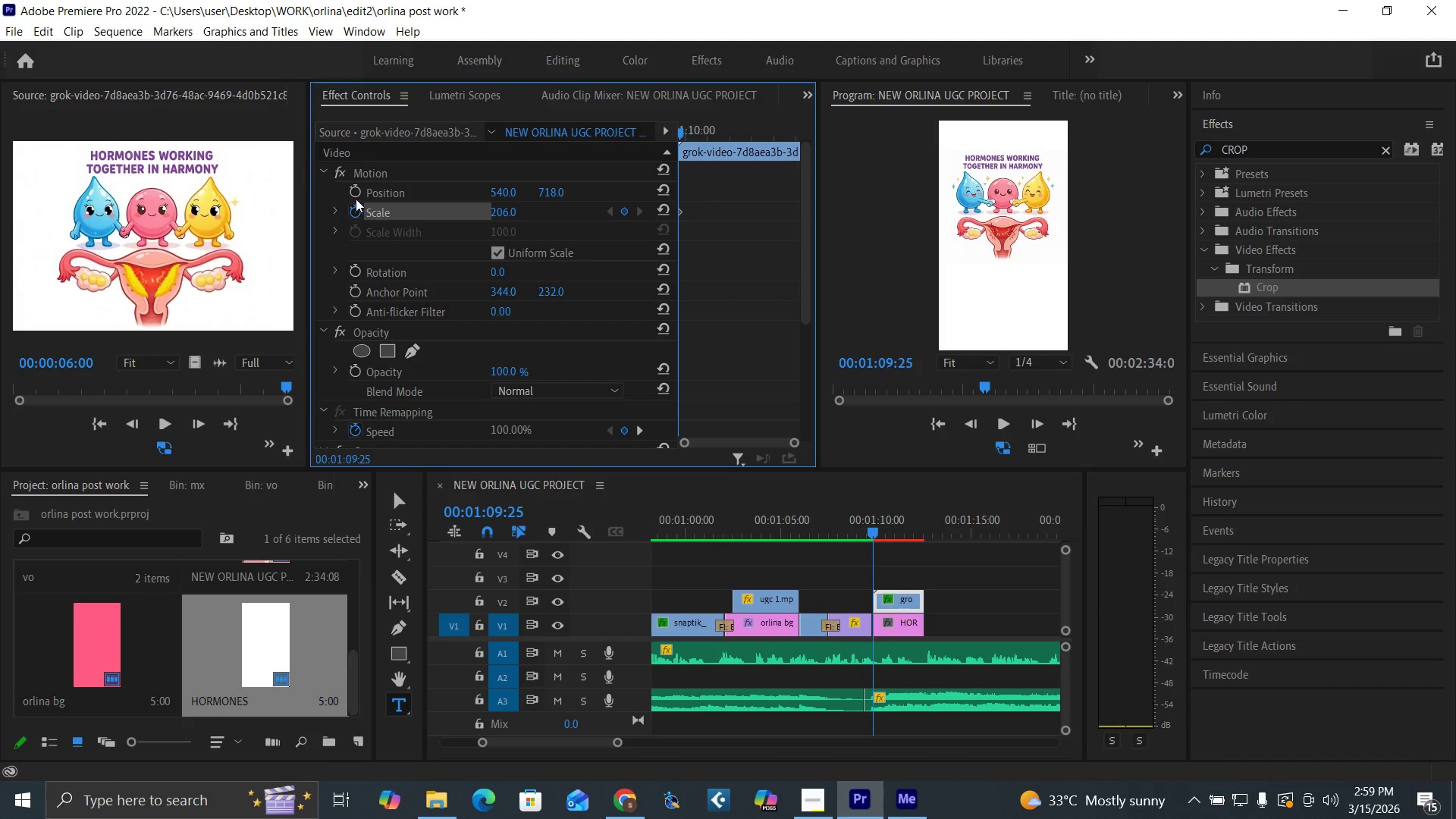 
left_click([356, 196])
 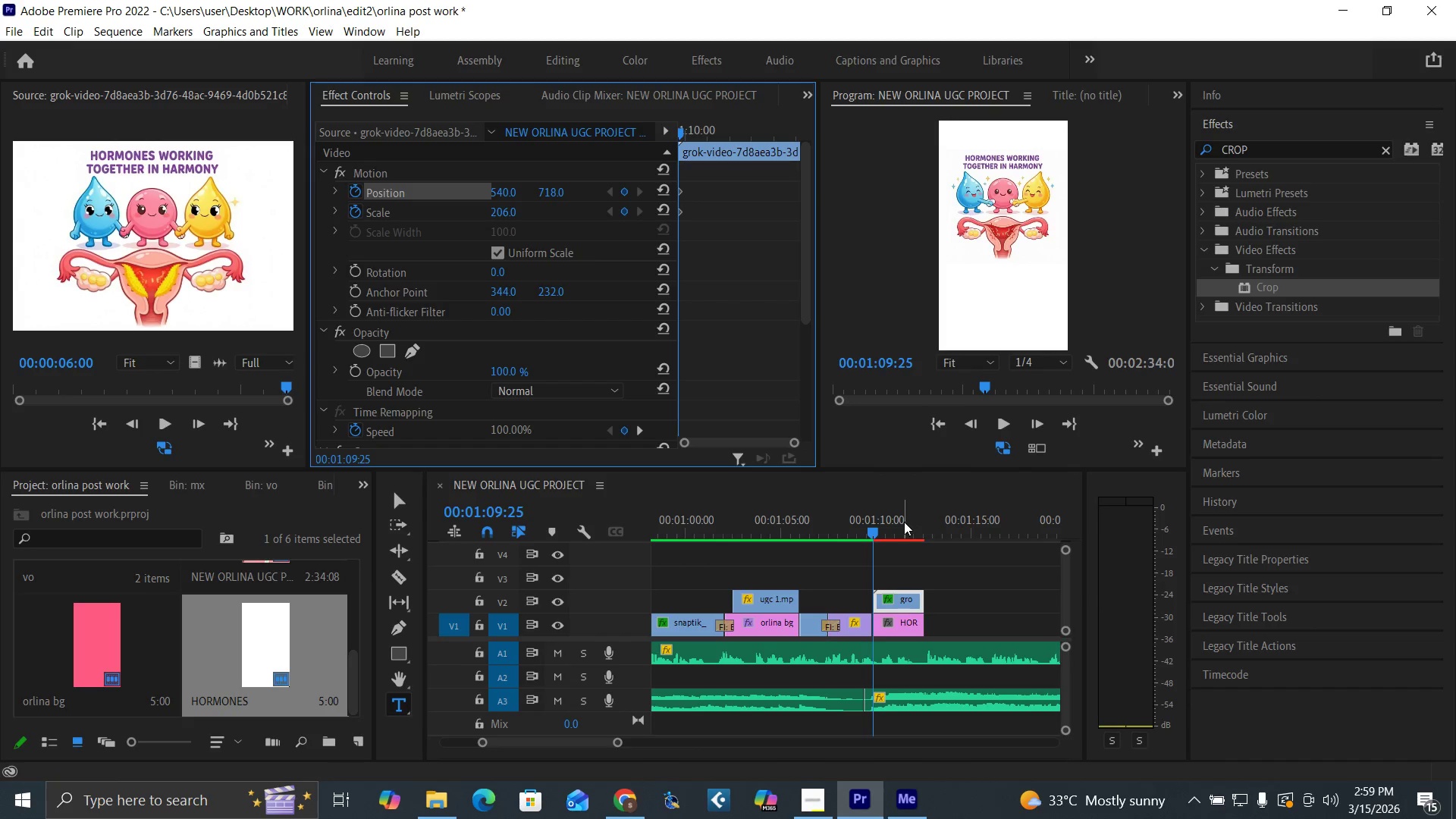 
key(Space)
 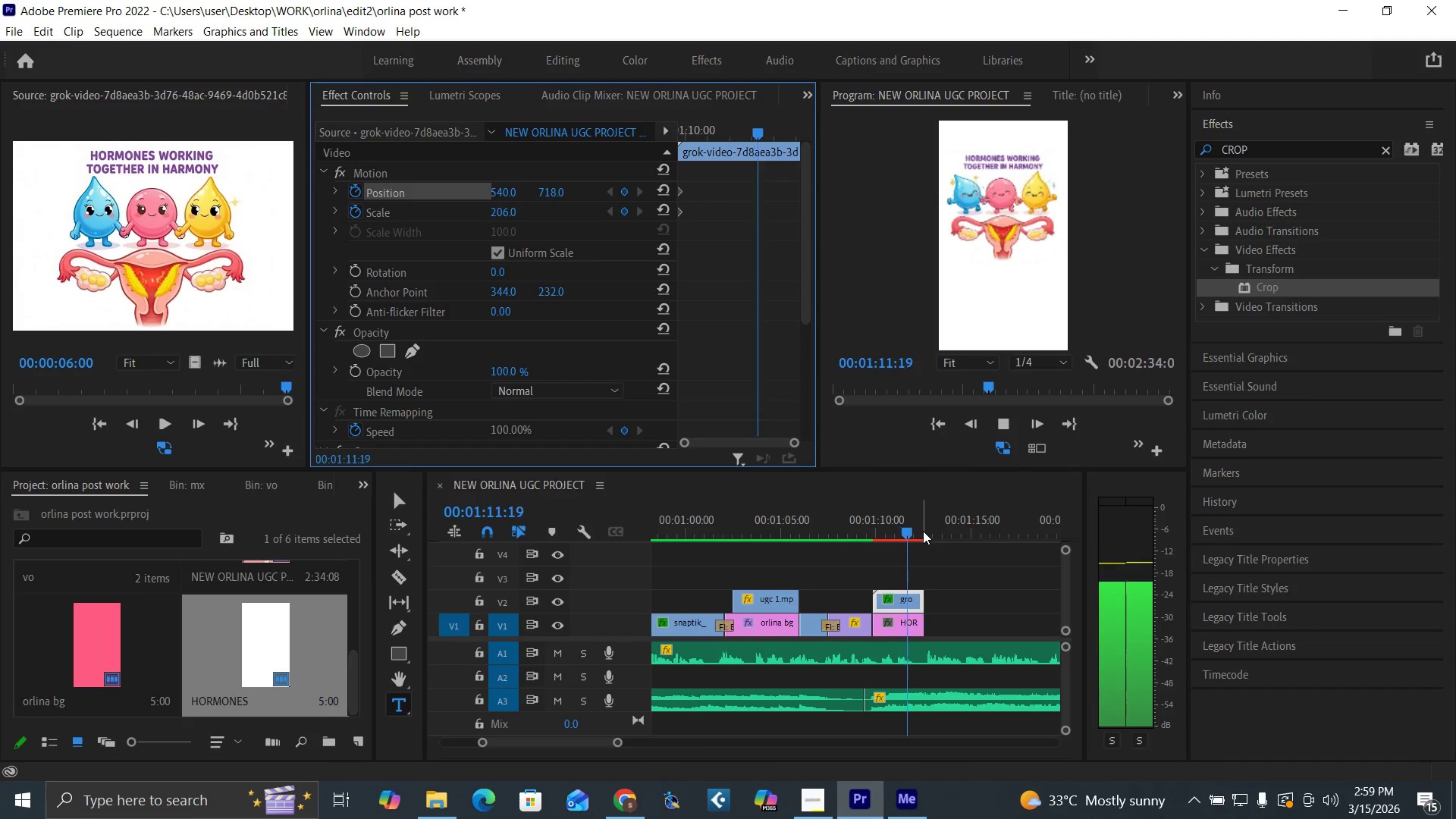 
key(Space)
 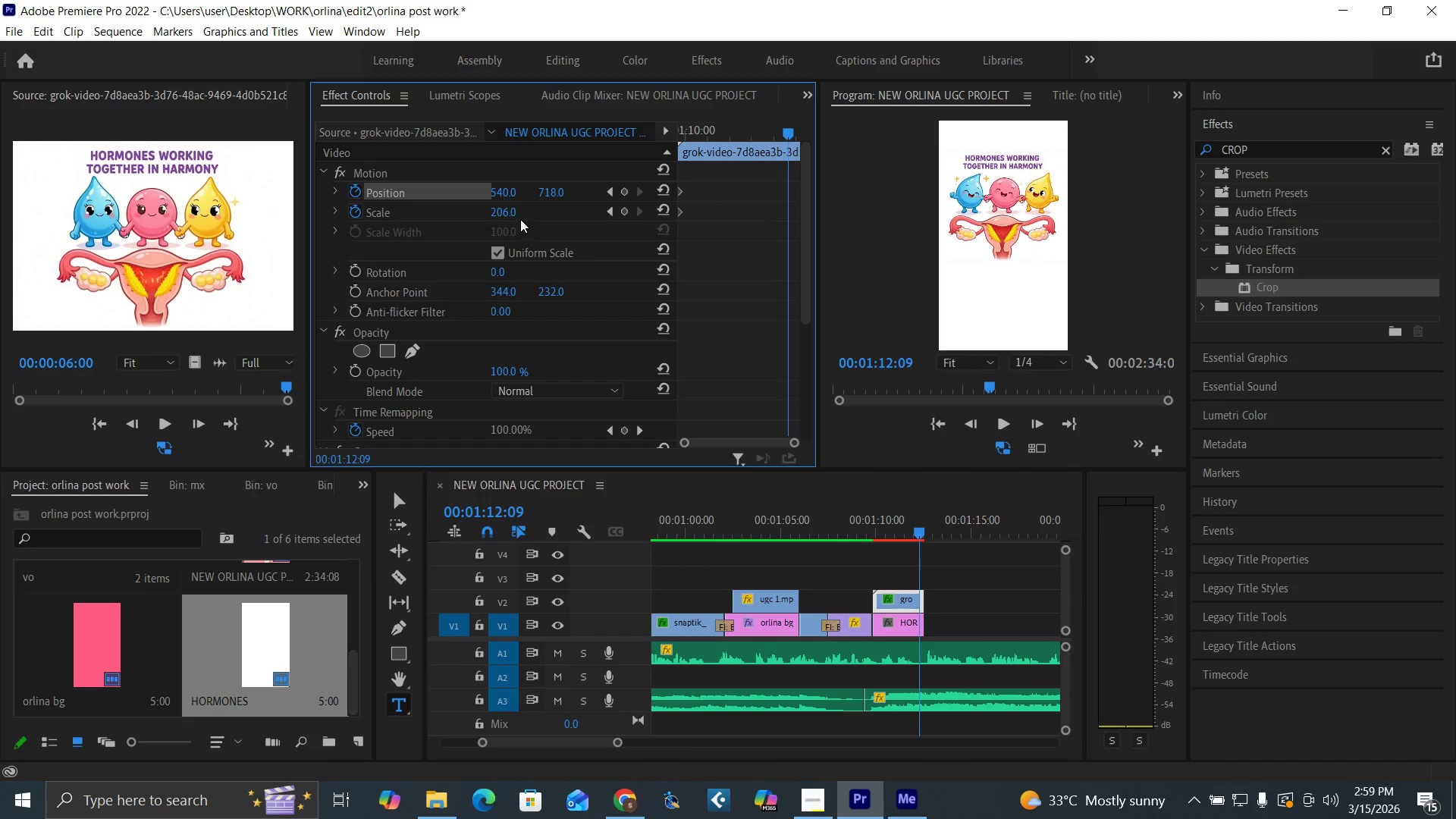 
key(Space)
 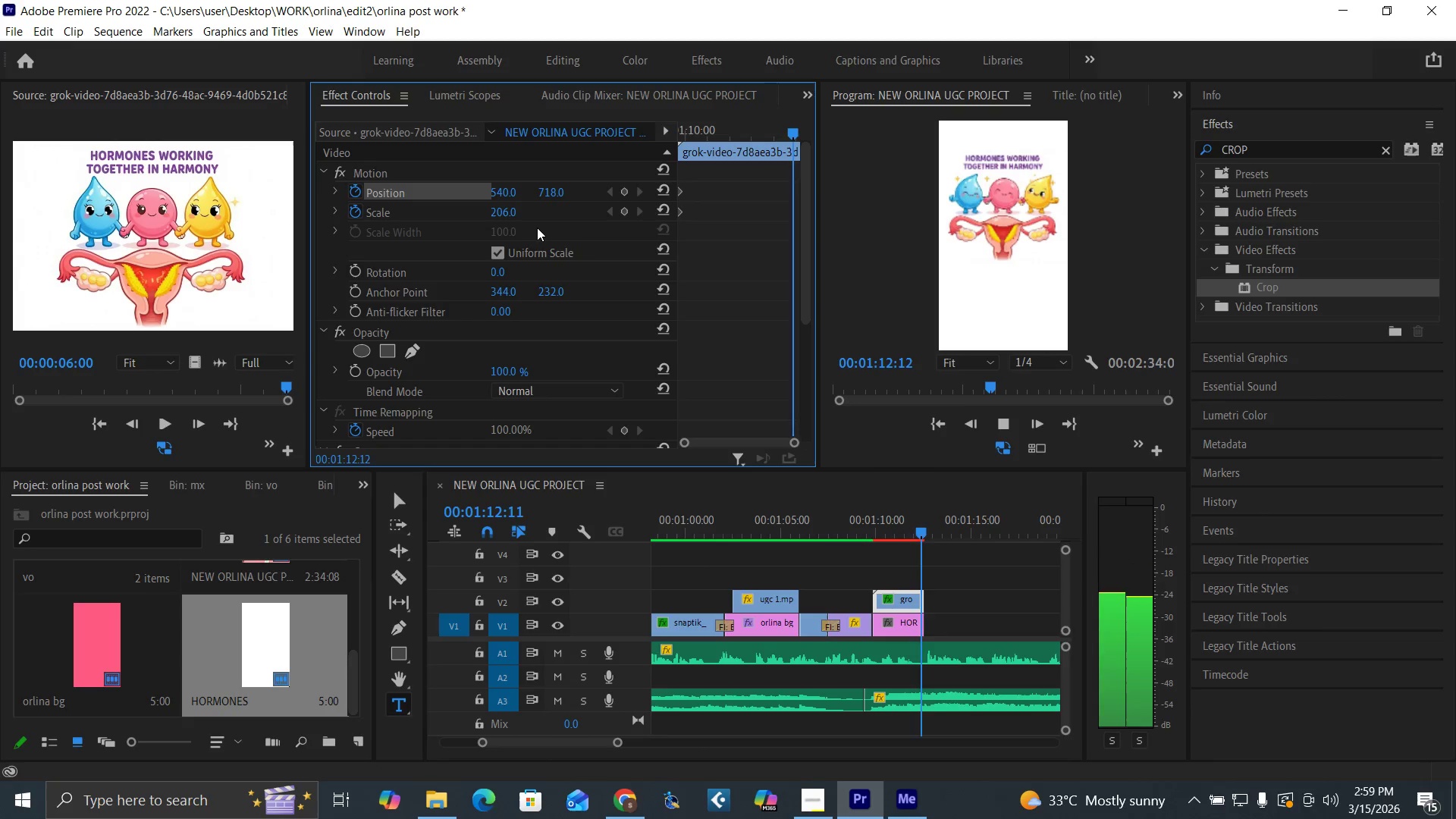 
key(Space)
 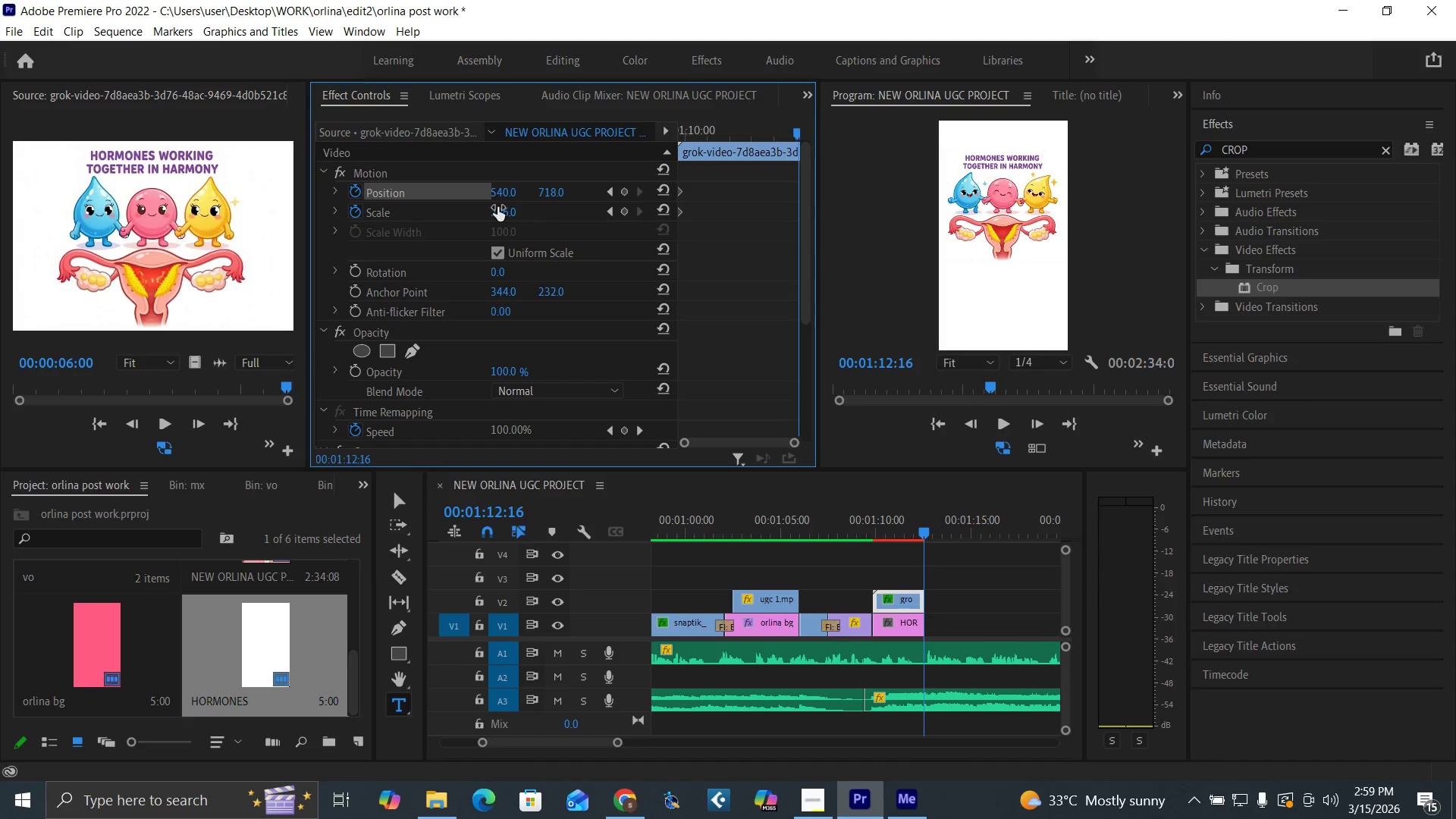 
left_click([500, 211])
 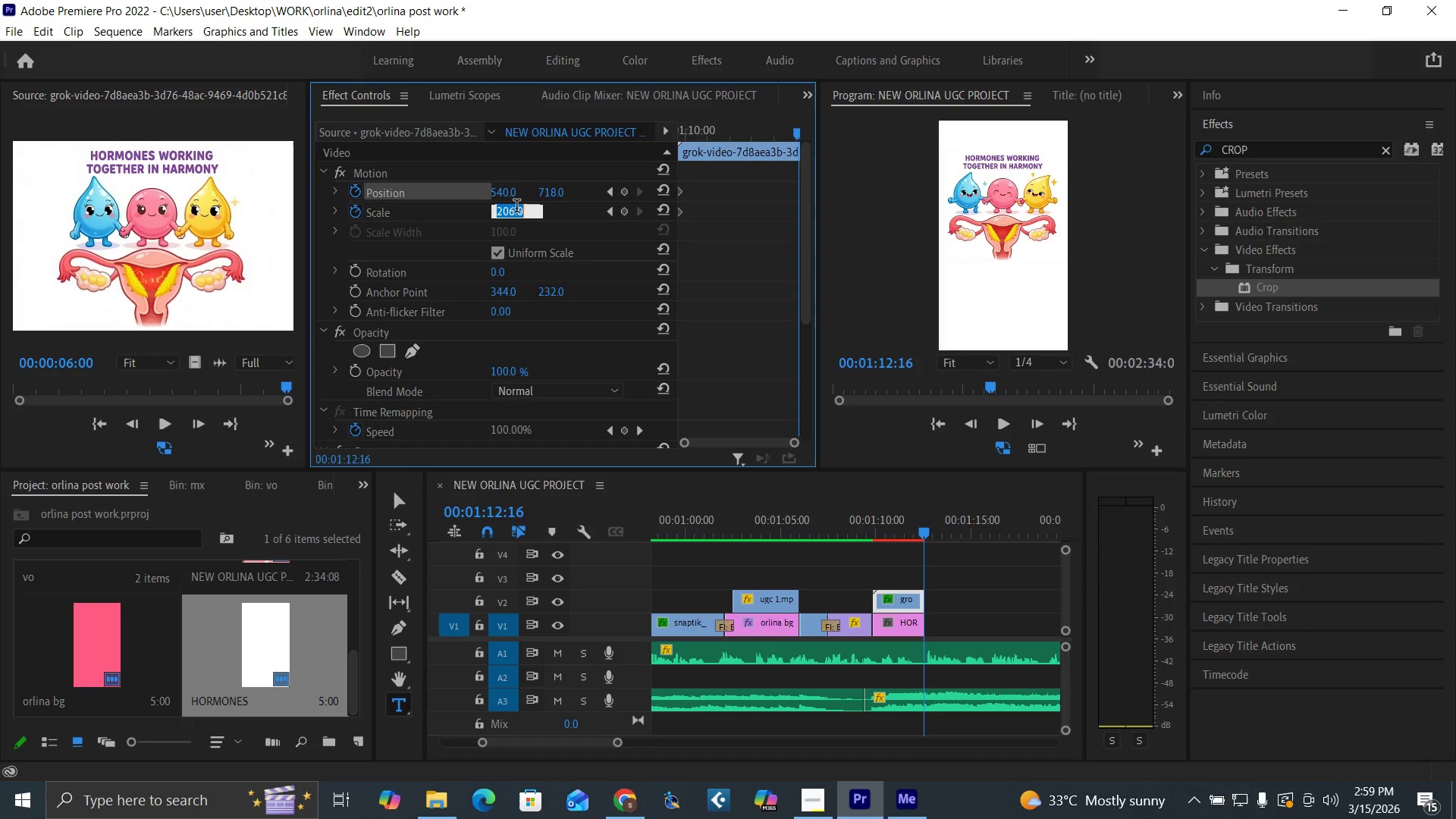 
type(21)
 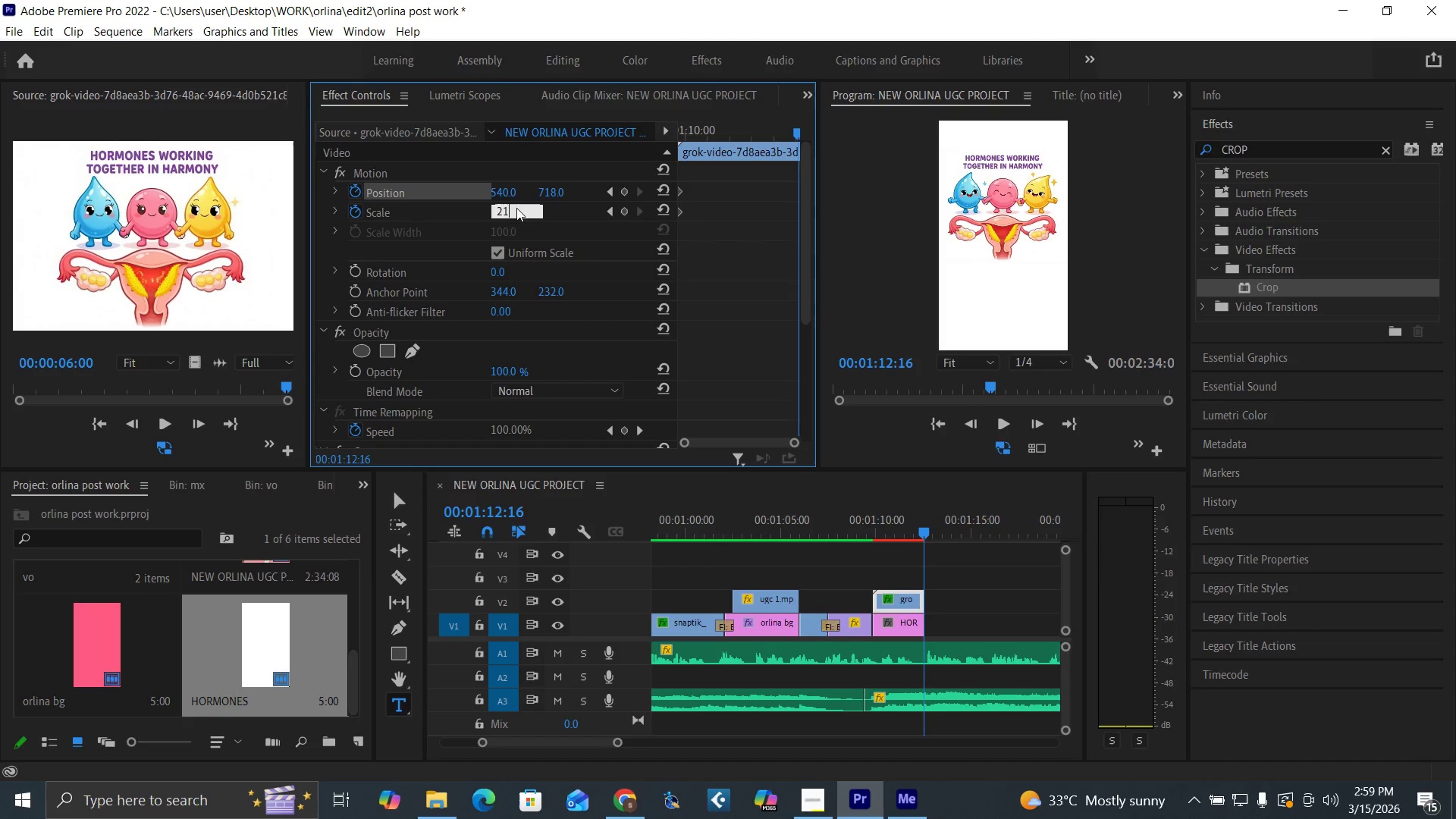 
key(5)
 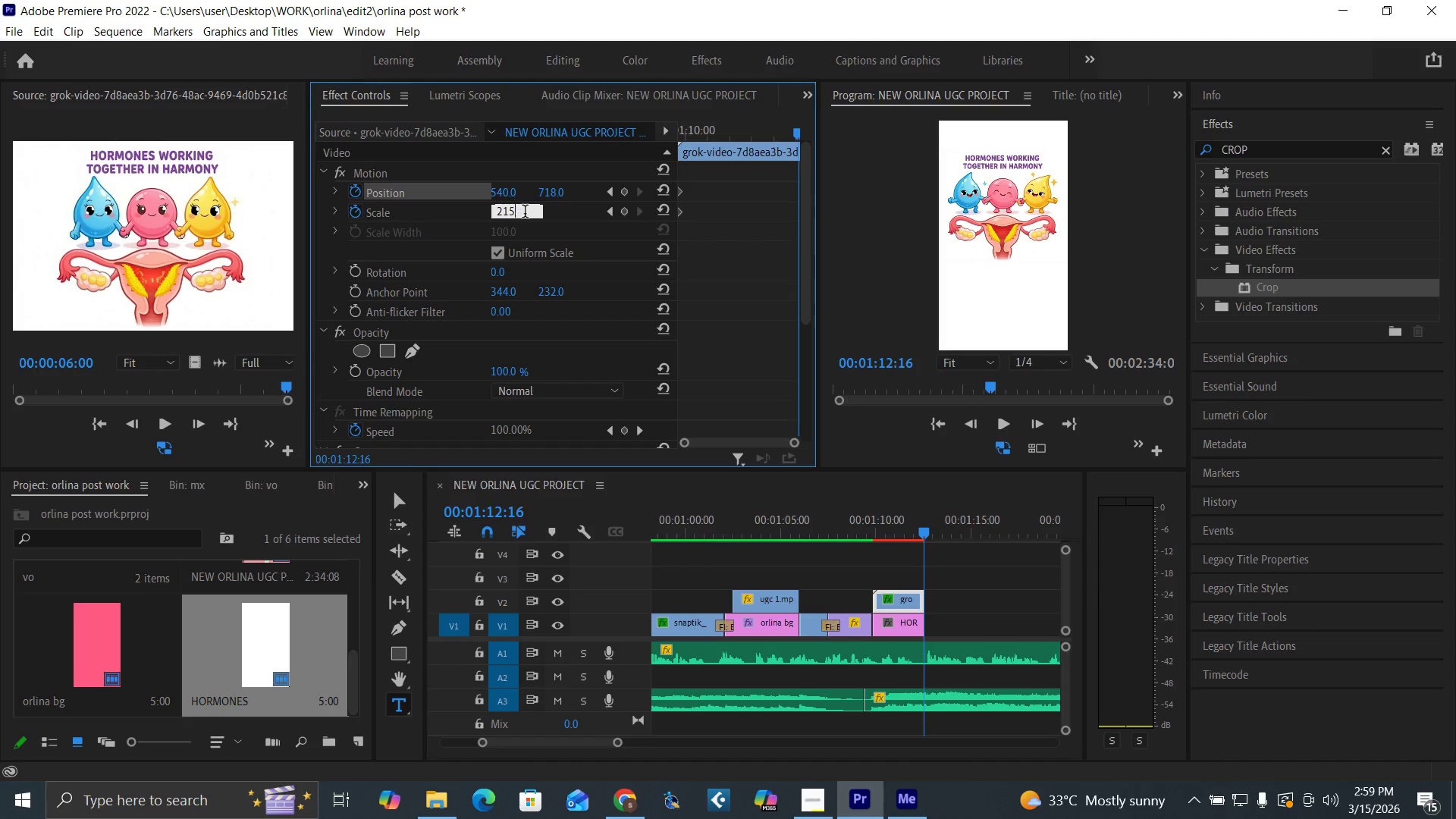 
key(Enter)
 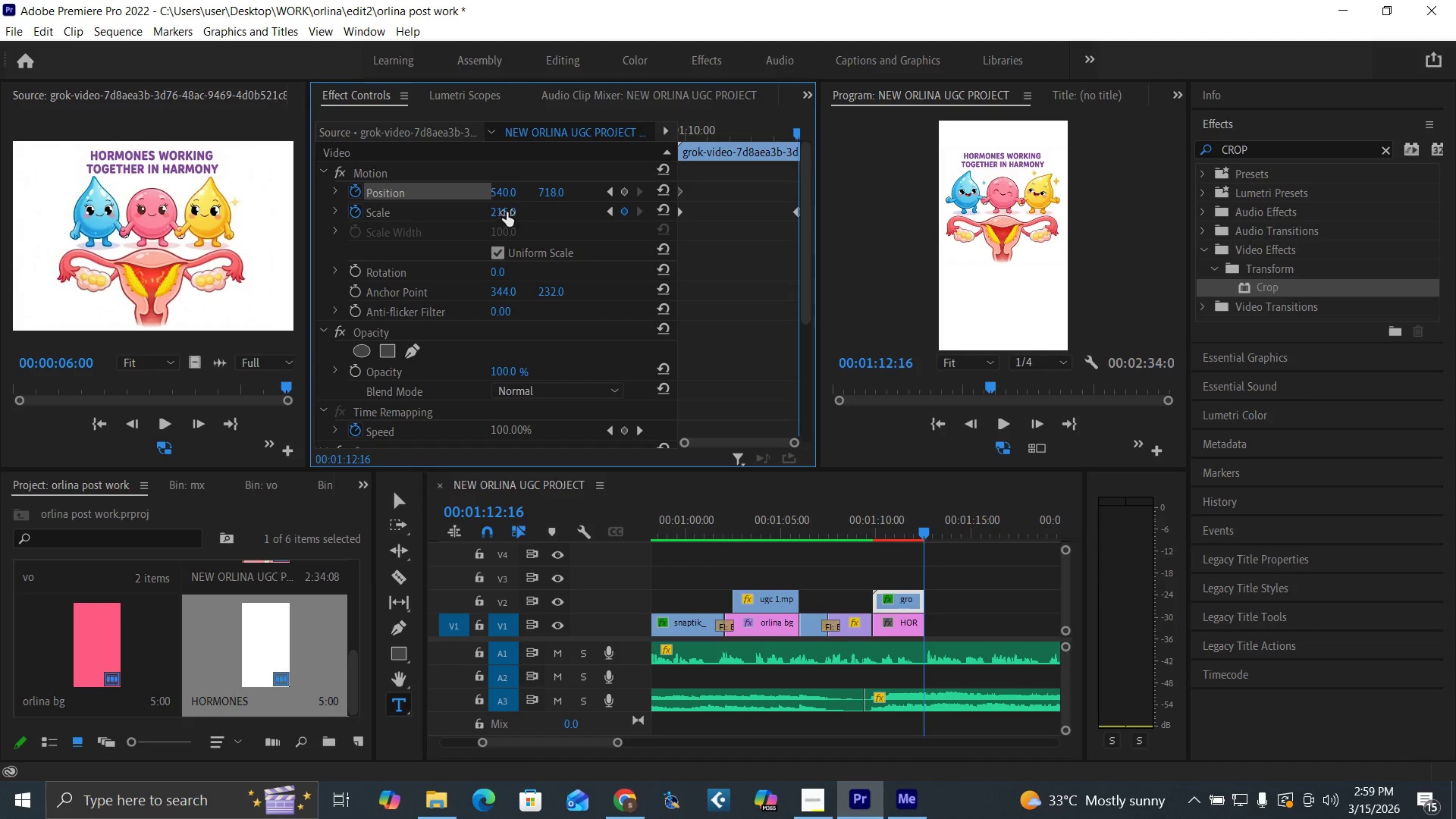 
left_click([507, 212])
 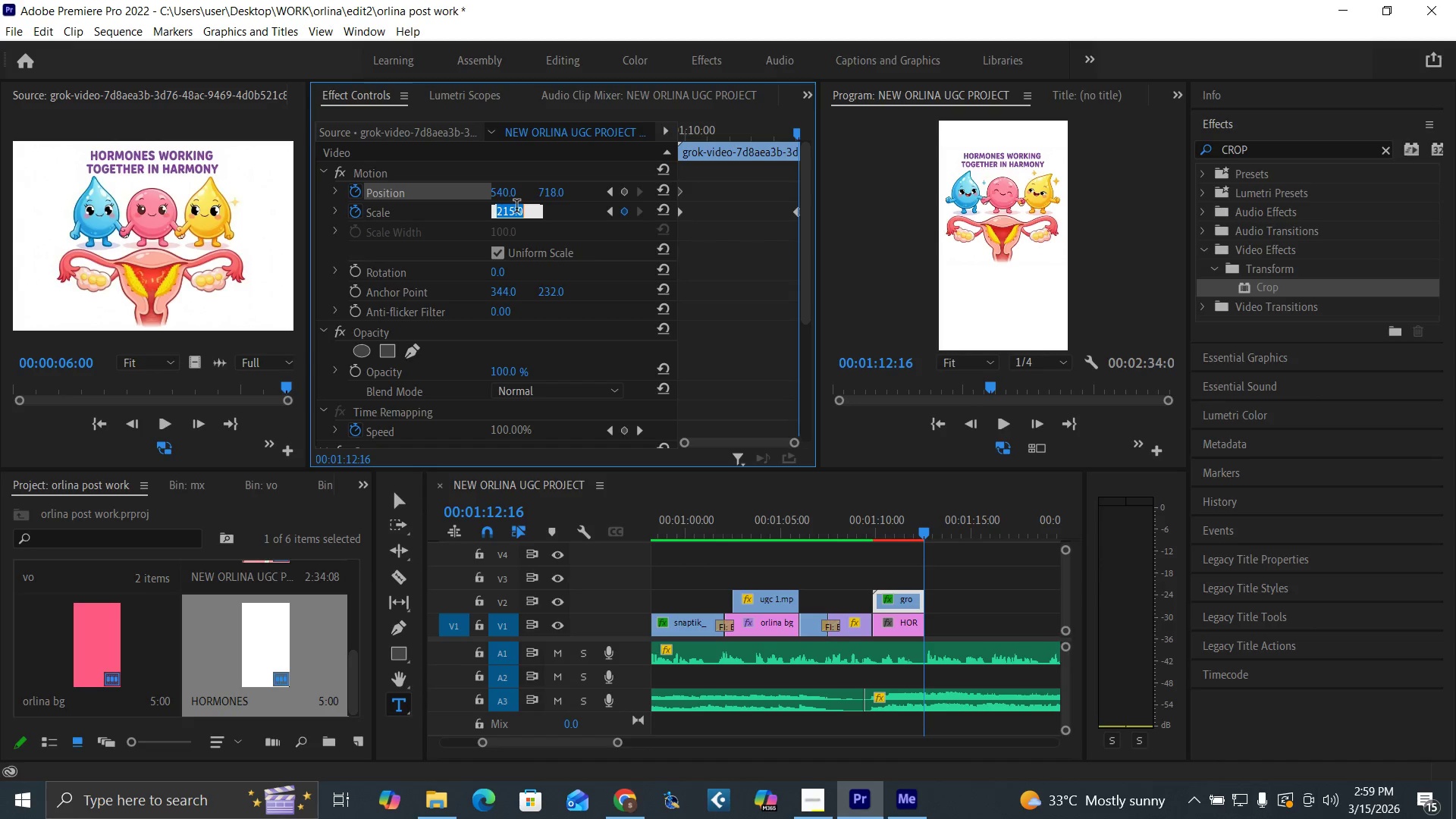 
type(220)
 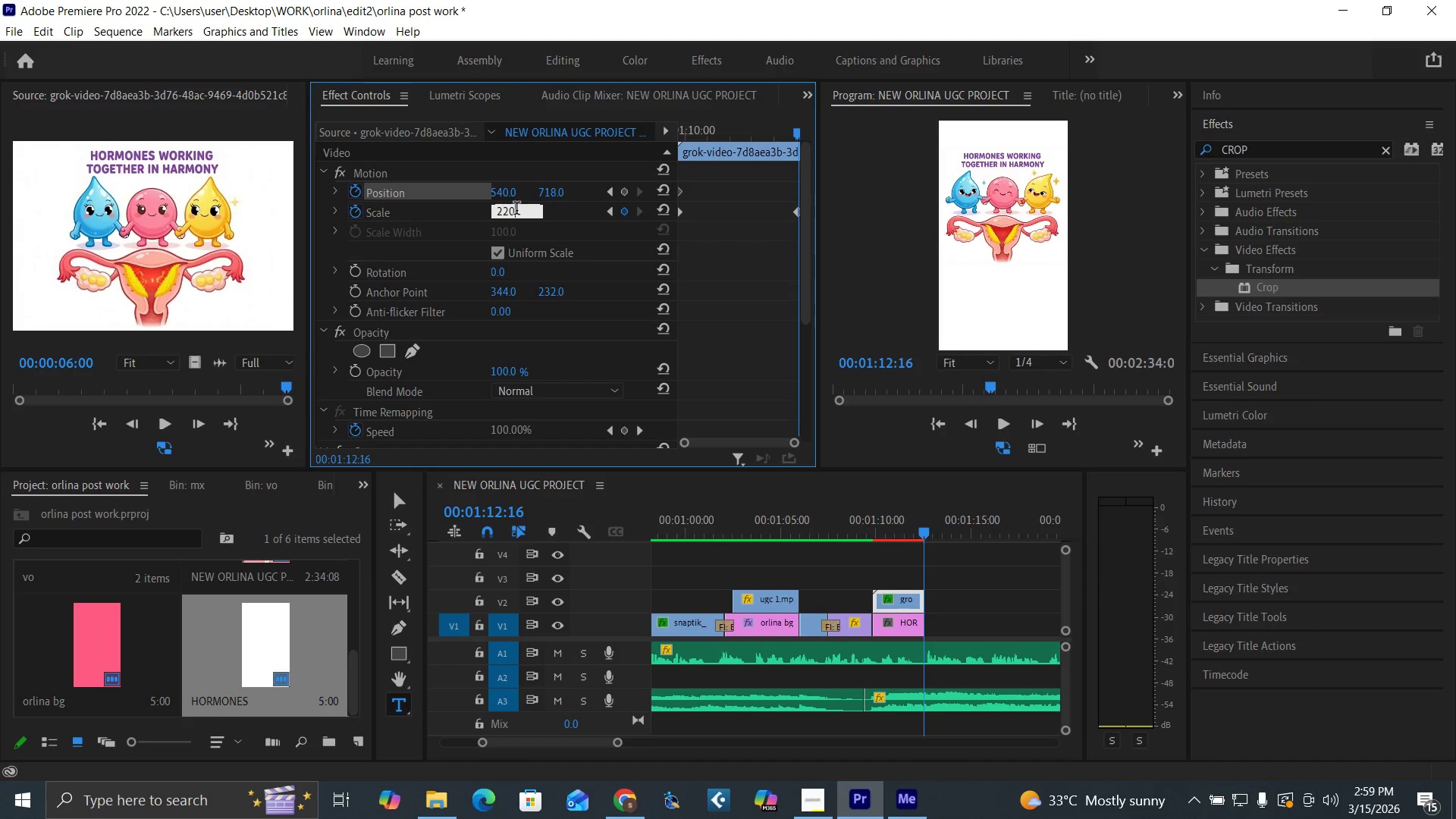 
key(Enter)
 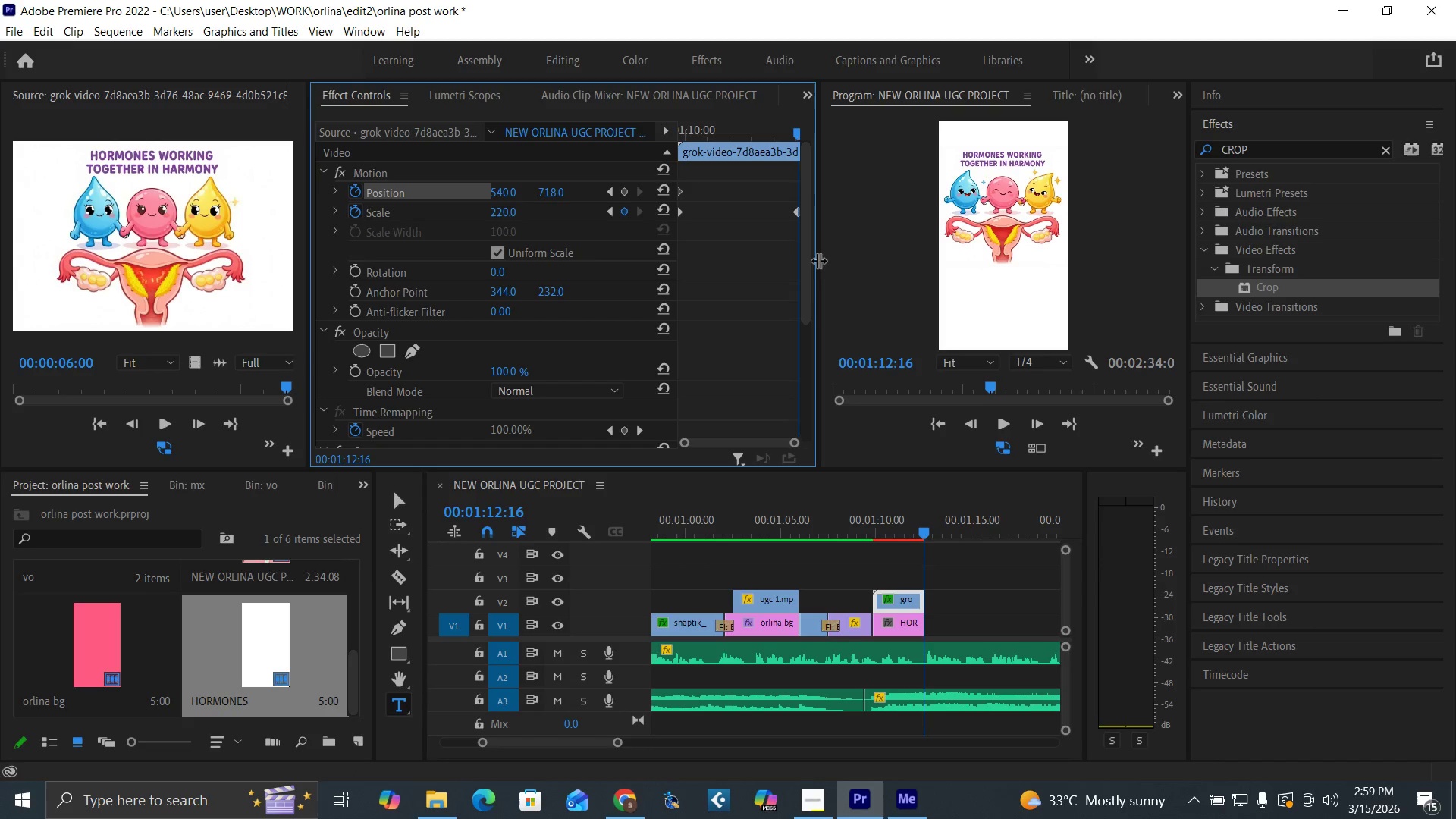 
left_click_drag(start_coordinate=[796, 209], to_coordinate=[808, 217])
 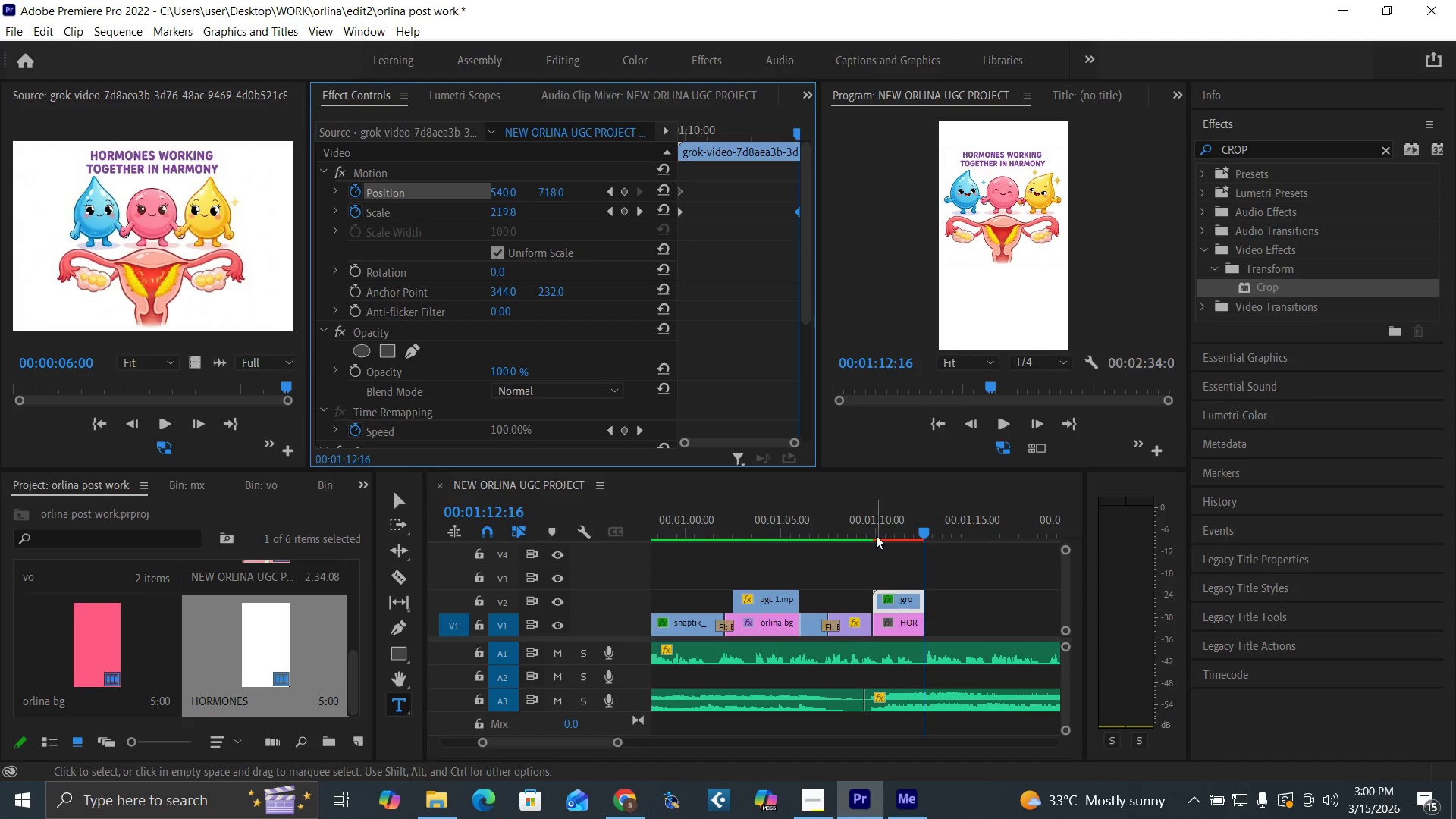 
left_click([868, 526])
 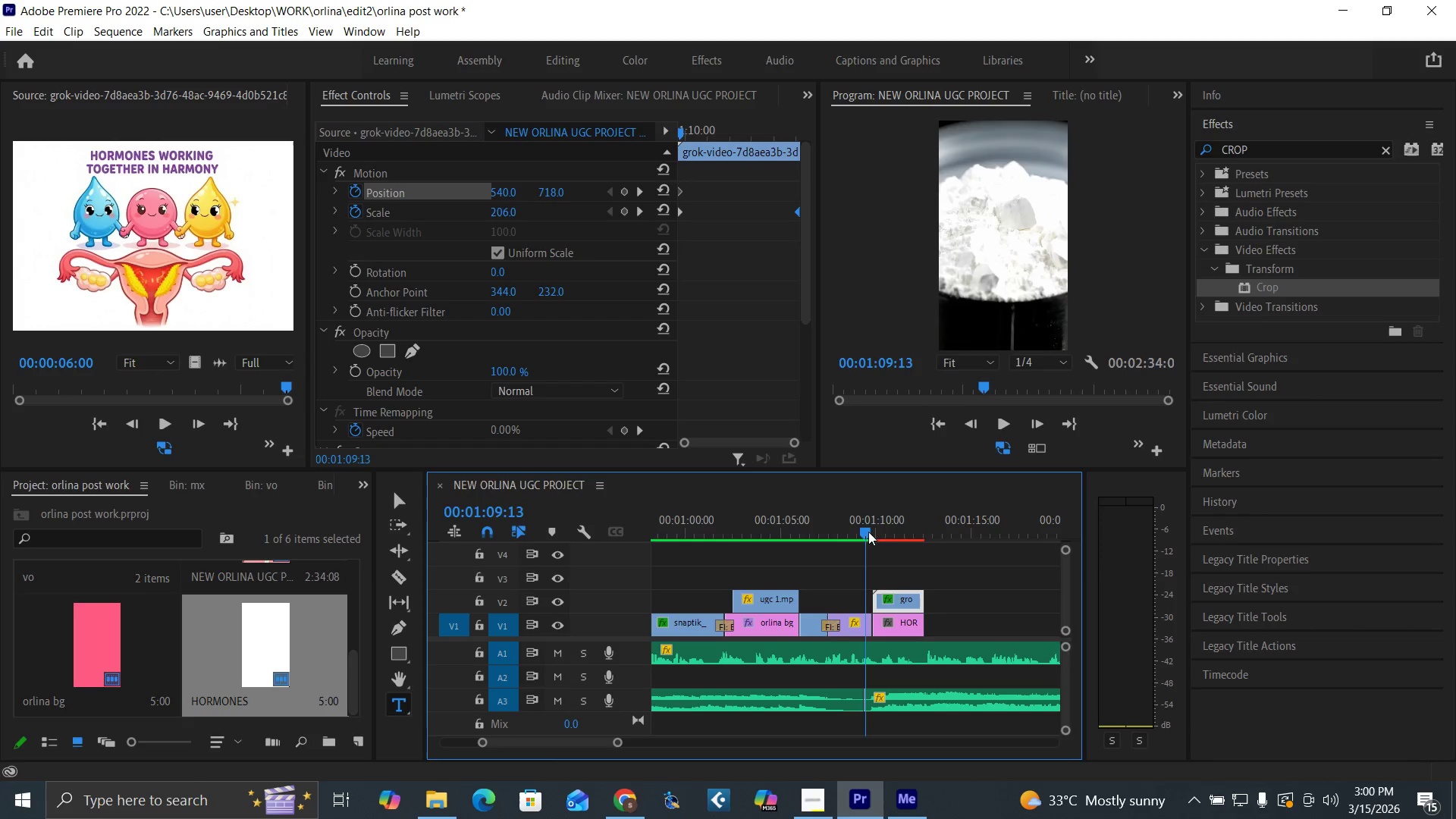 
key(Space)
 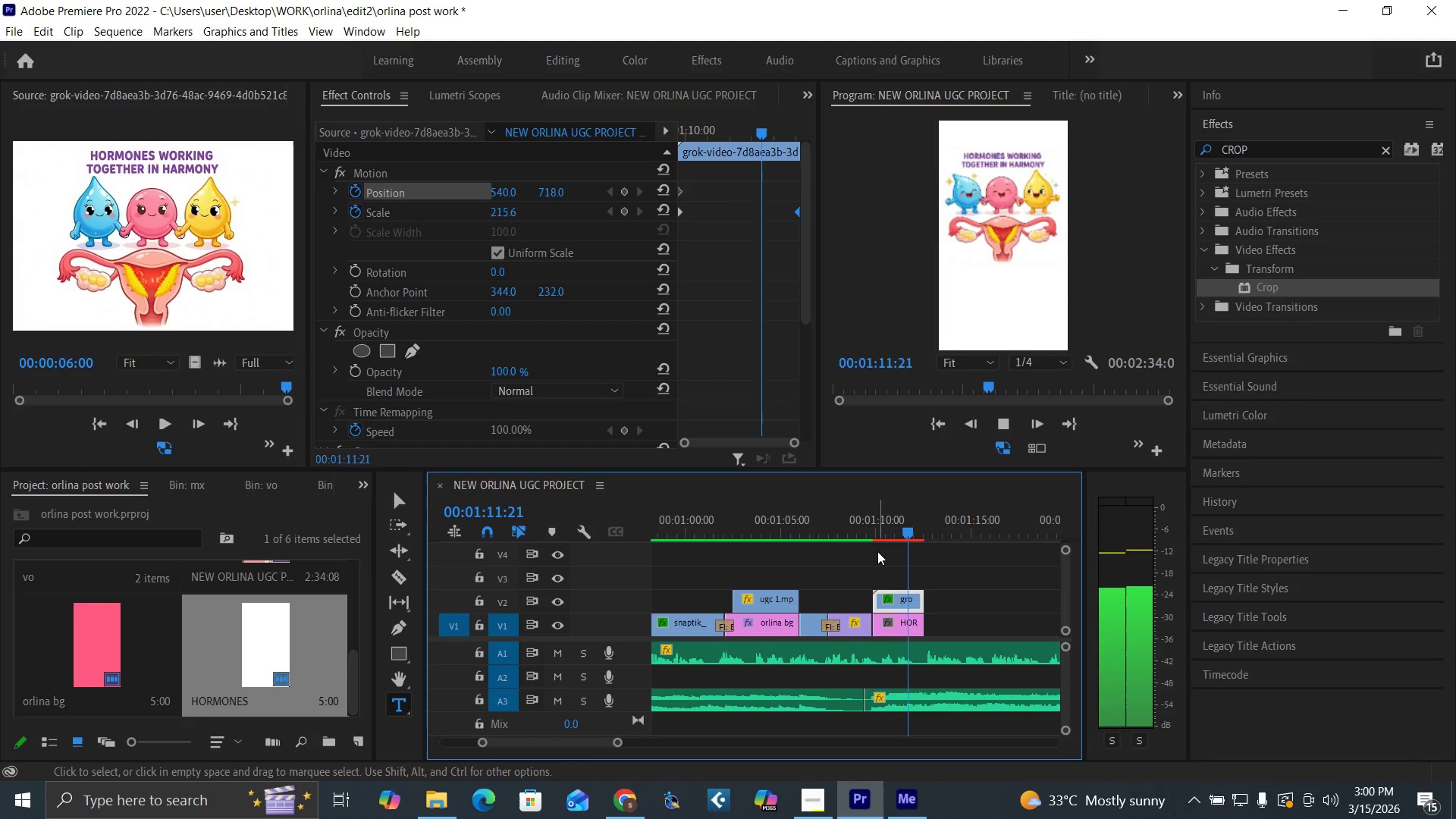 
key(Space)
 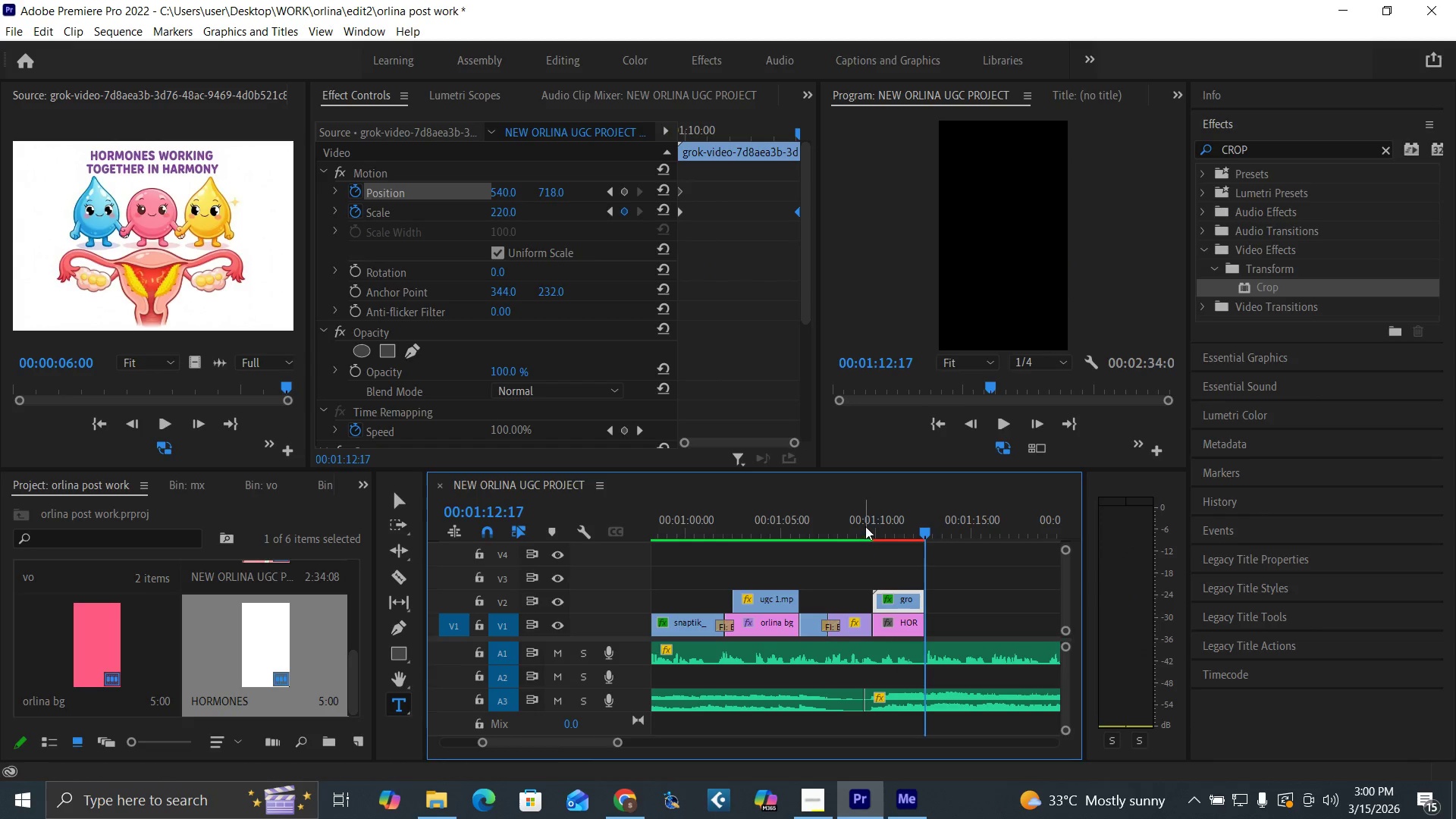 
left_click([865, 526])
 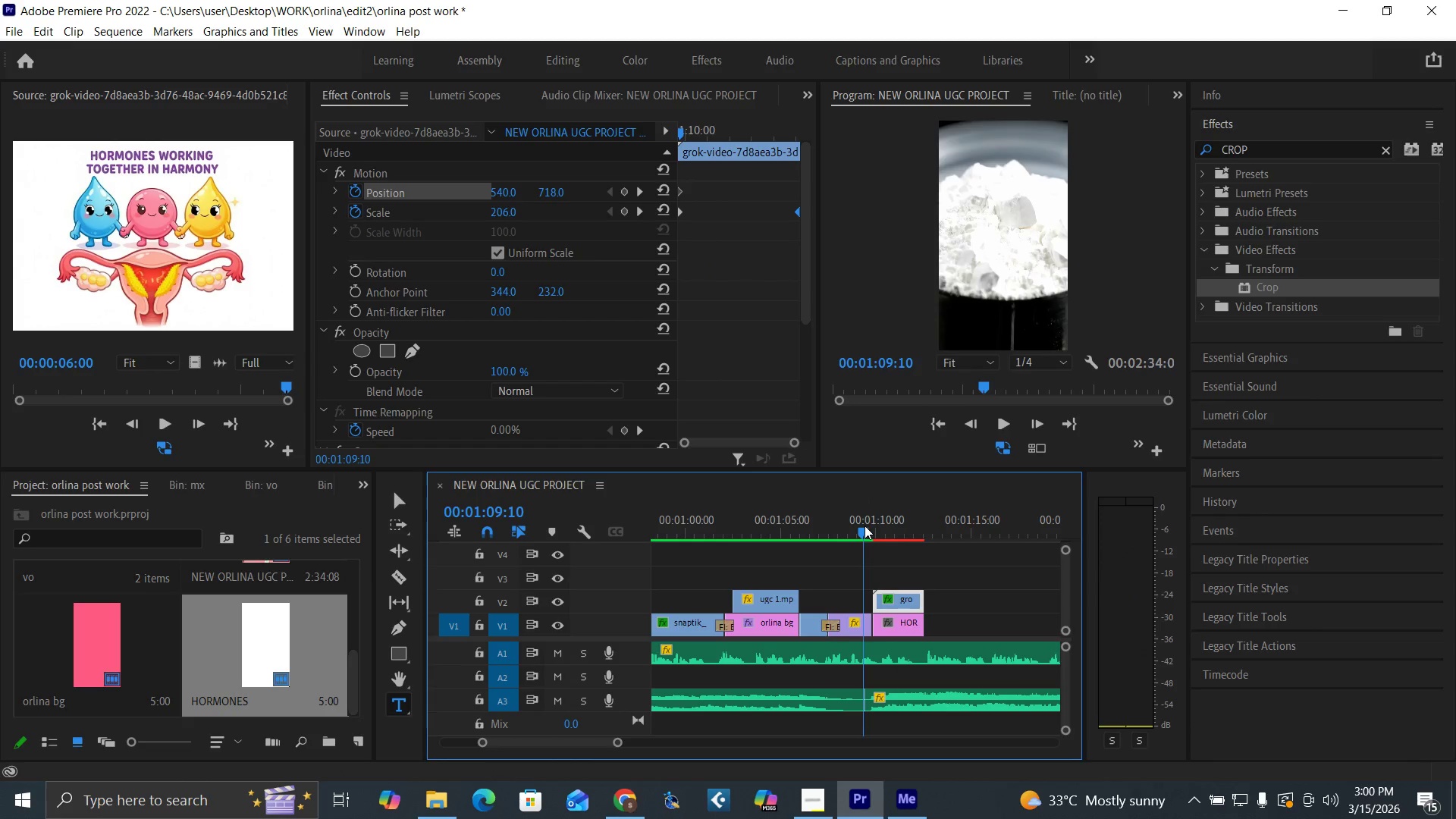 
key(Control+Backquote)
 